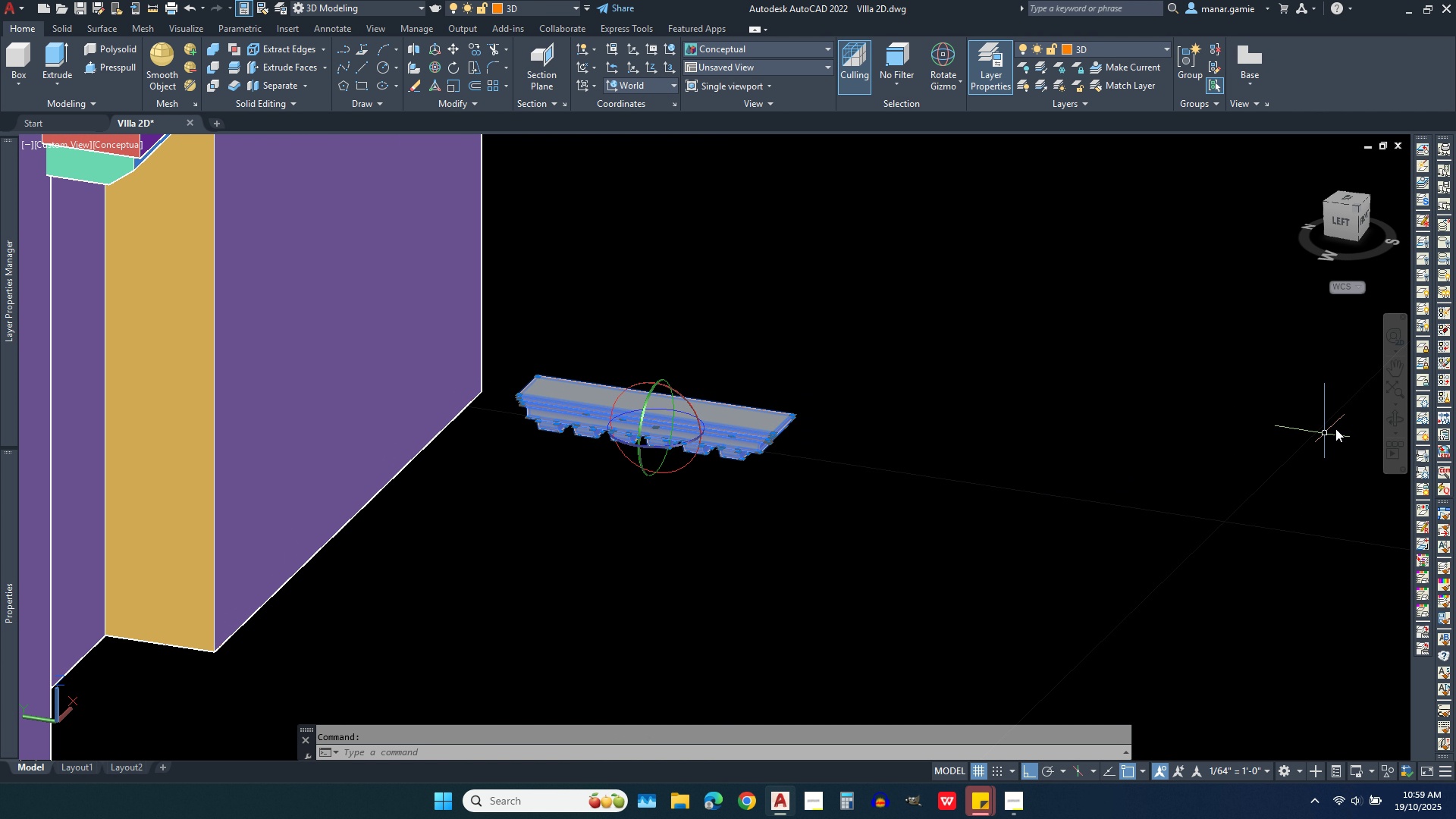 
scroll: coordinate [799, 468], scroll_direction: up, amount: 26.0
 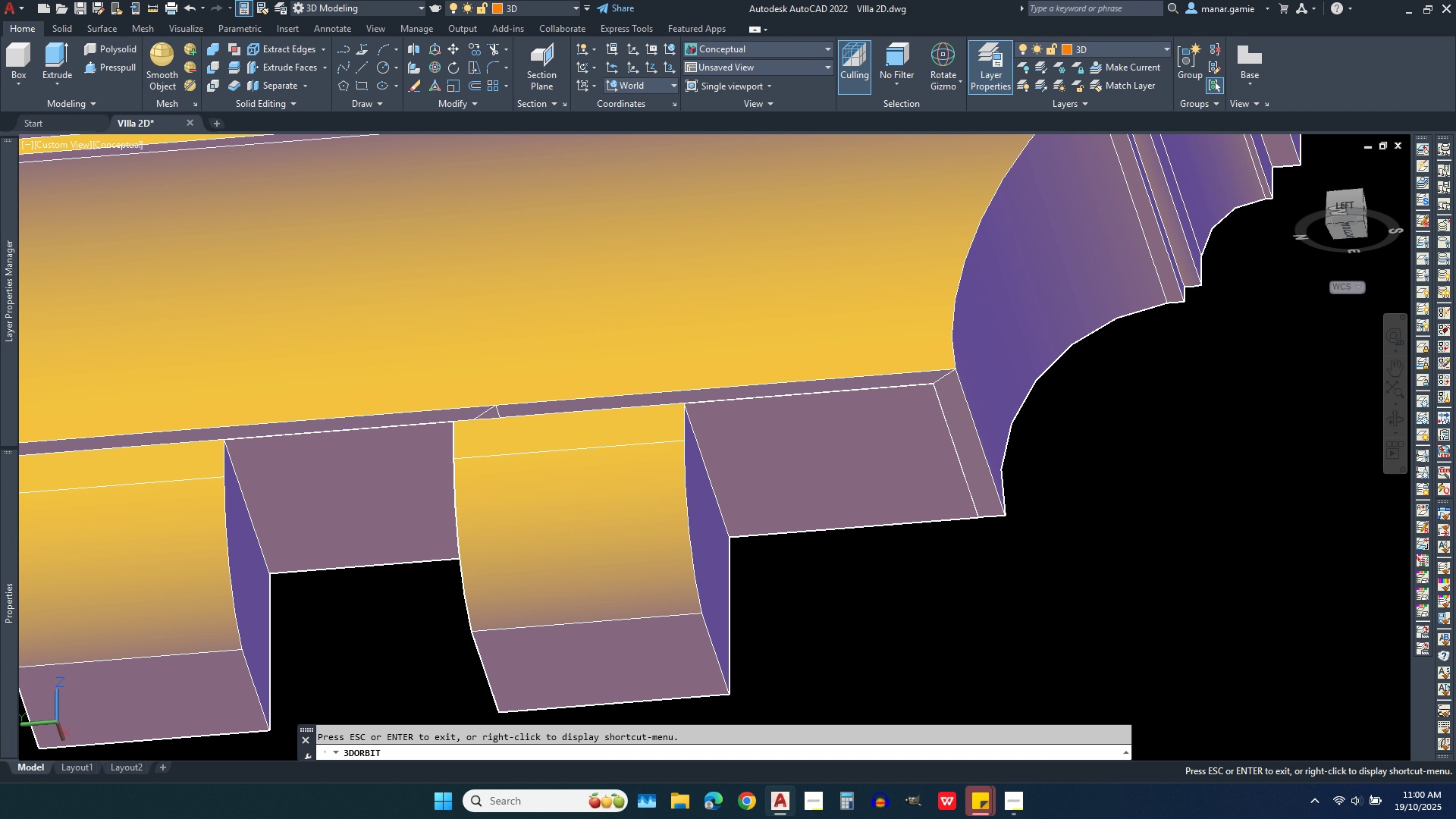 
key(Escape)
 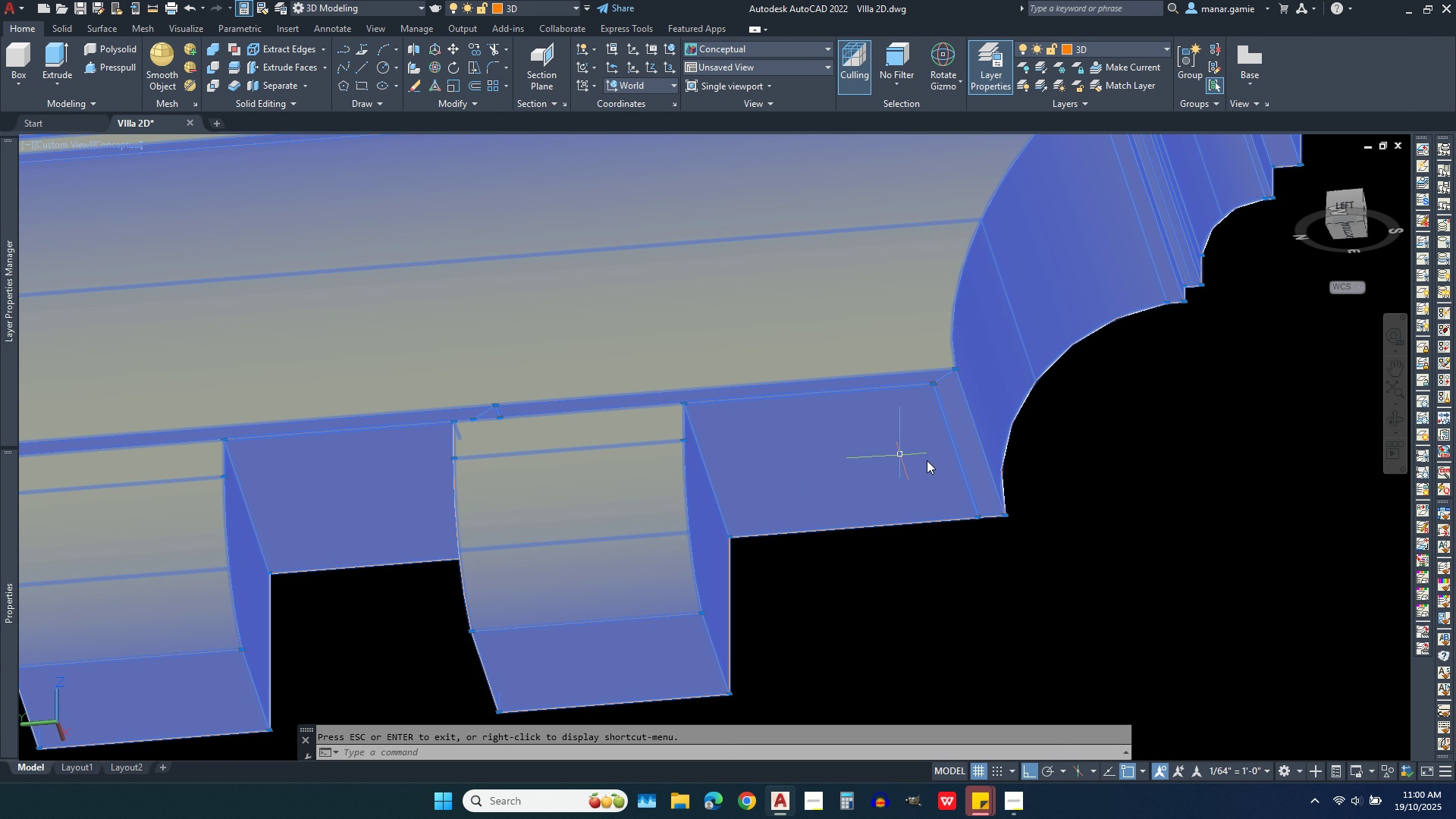 
scroll: coordinate [1028, 466], scroll_direction: down, amount: 2.0
 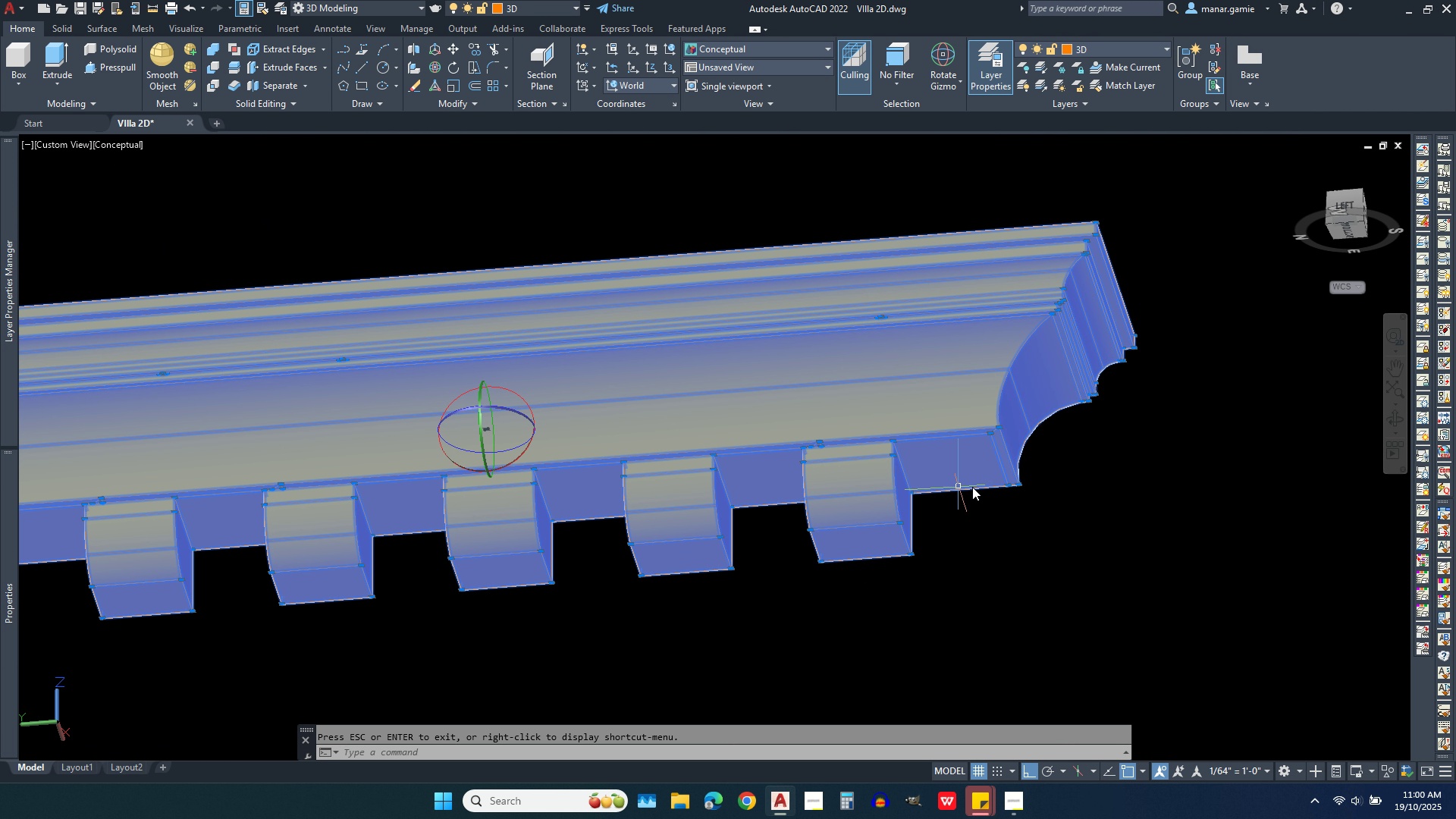 
wait(6.86)
 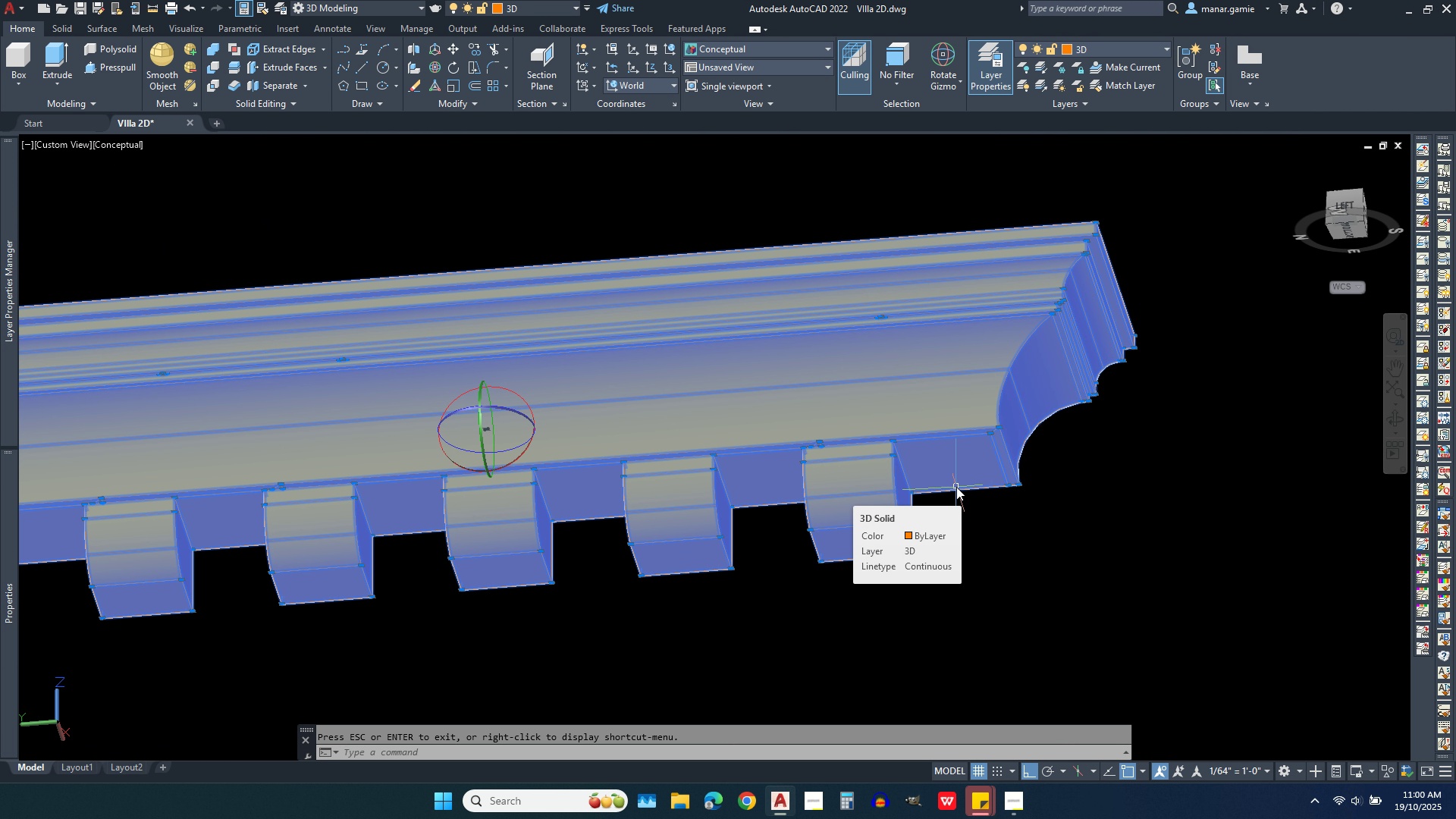 
scroll: coordinate [1075, 487], scroll_direction: down, amount: 3.0
 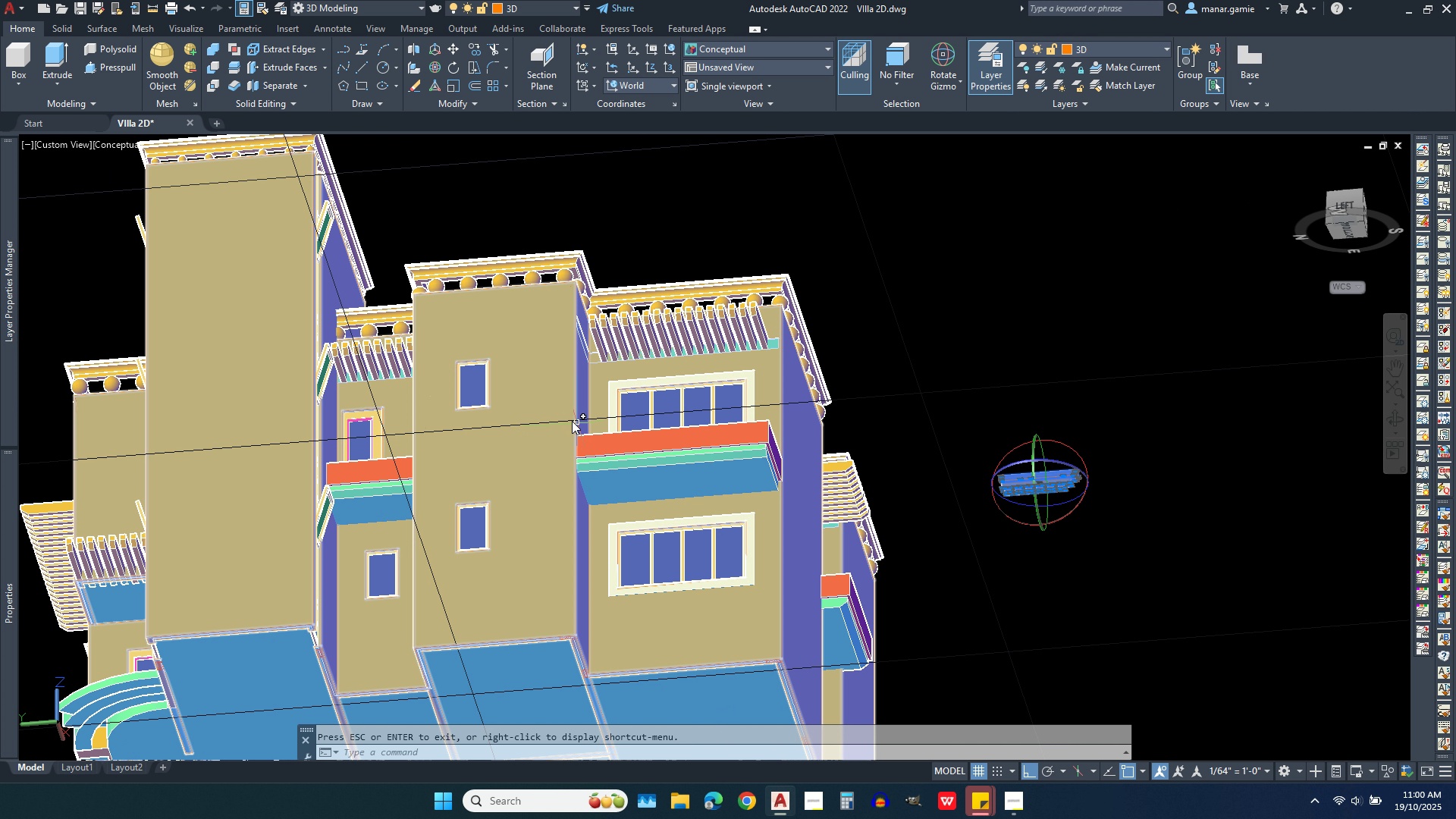 
scroll: coordinate [479, 389], scroll_direction: up, amount: 3.0
 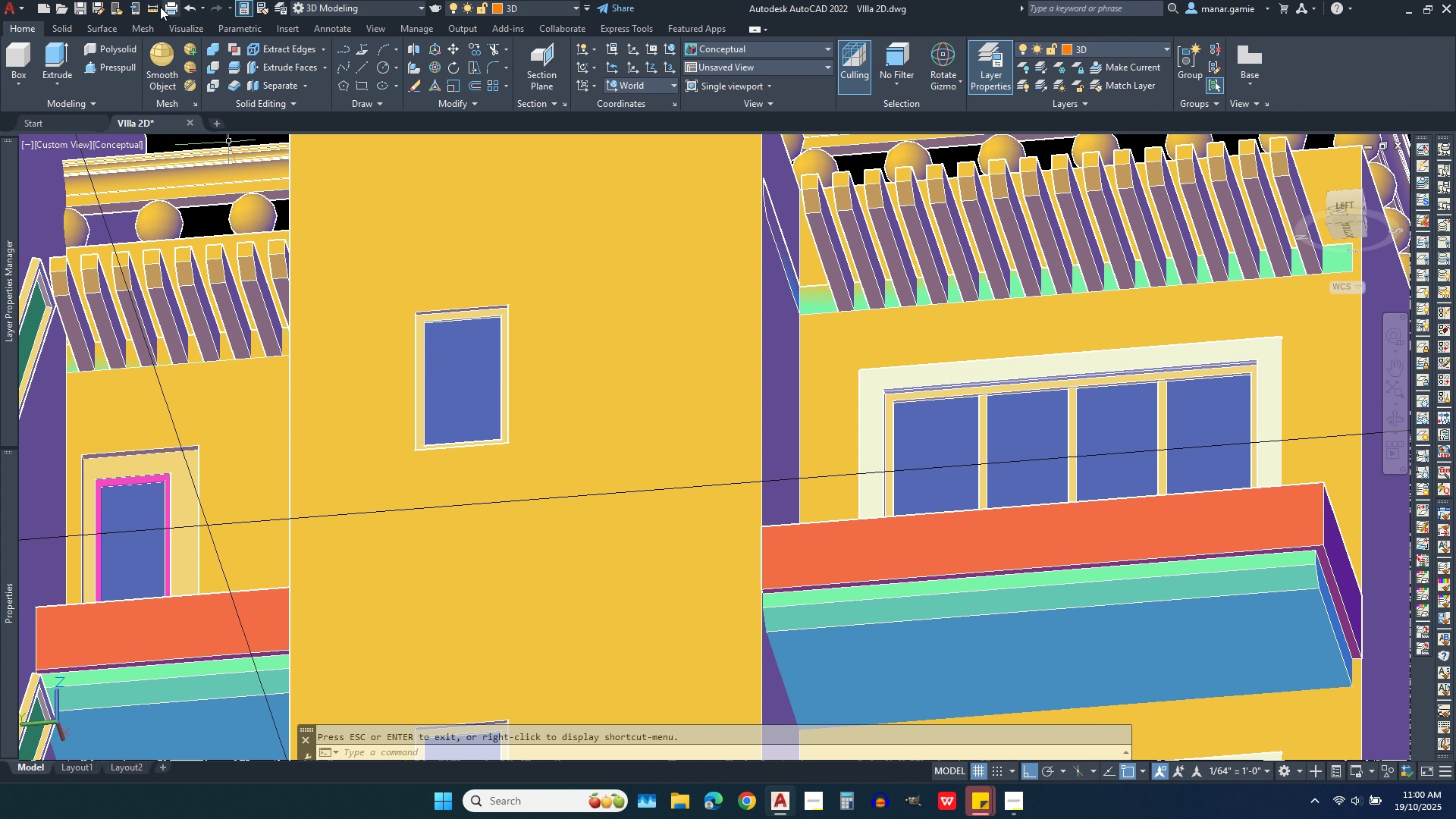 
left_click([149, 7])
 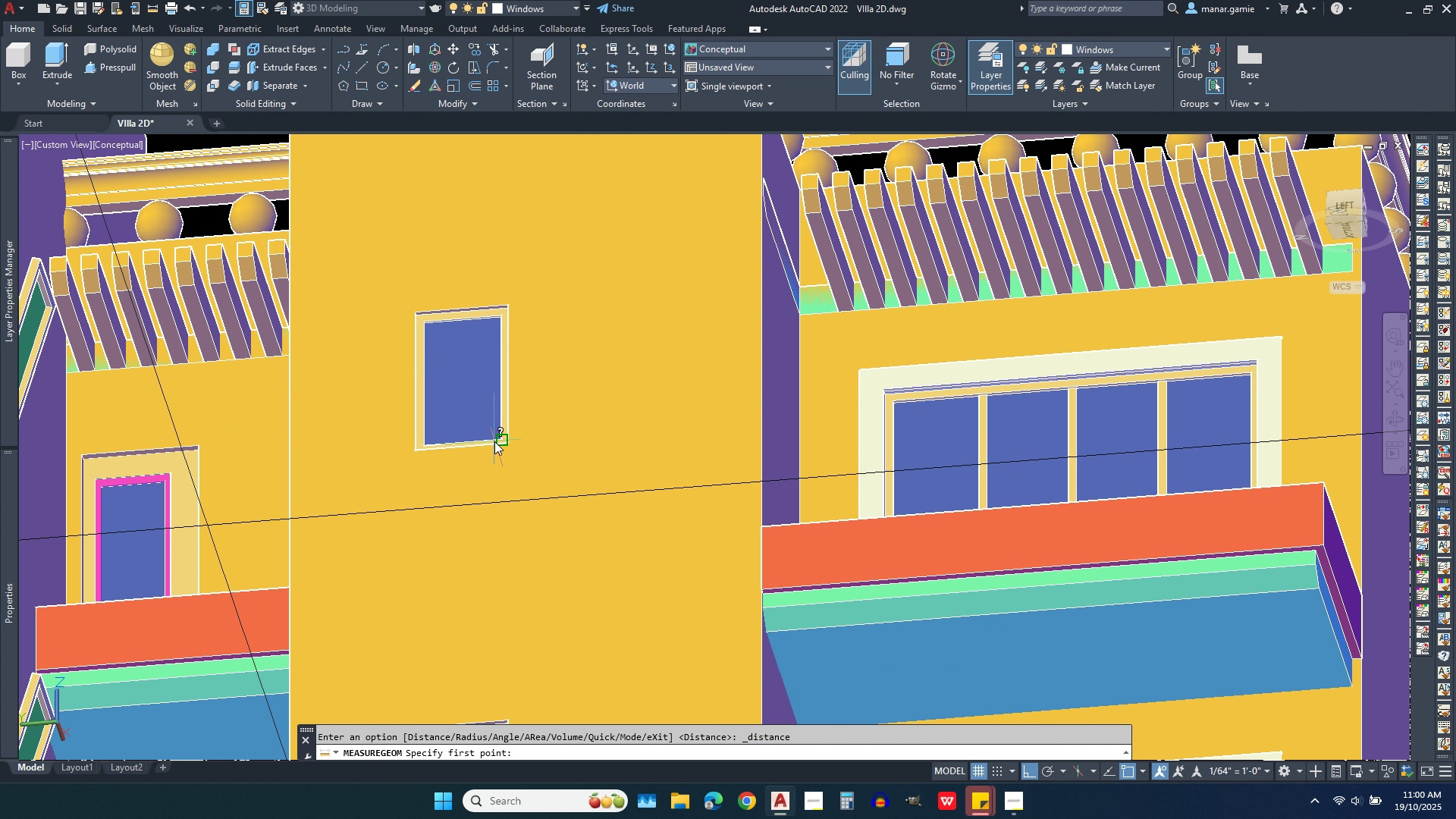 
scroll: coordinate [494, 441], scroll_direction: up, amount: 4.0
 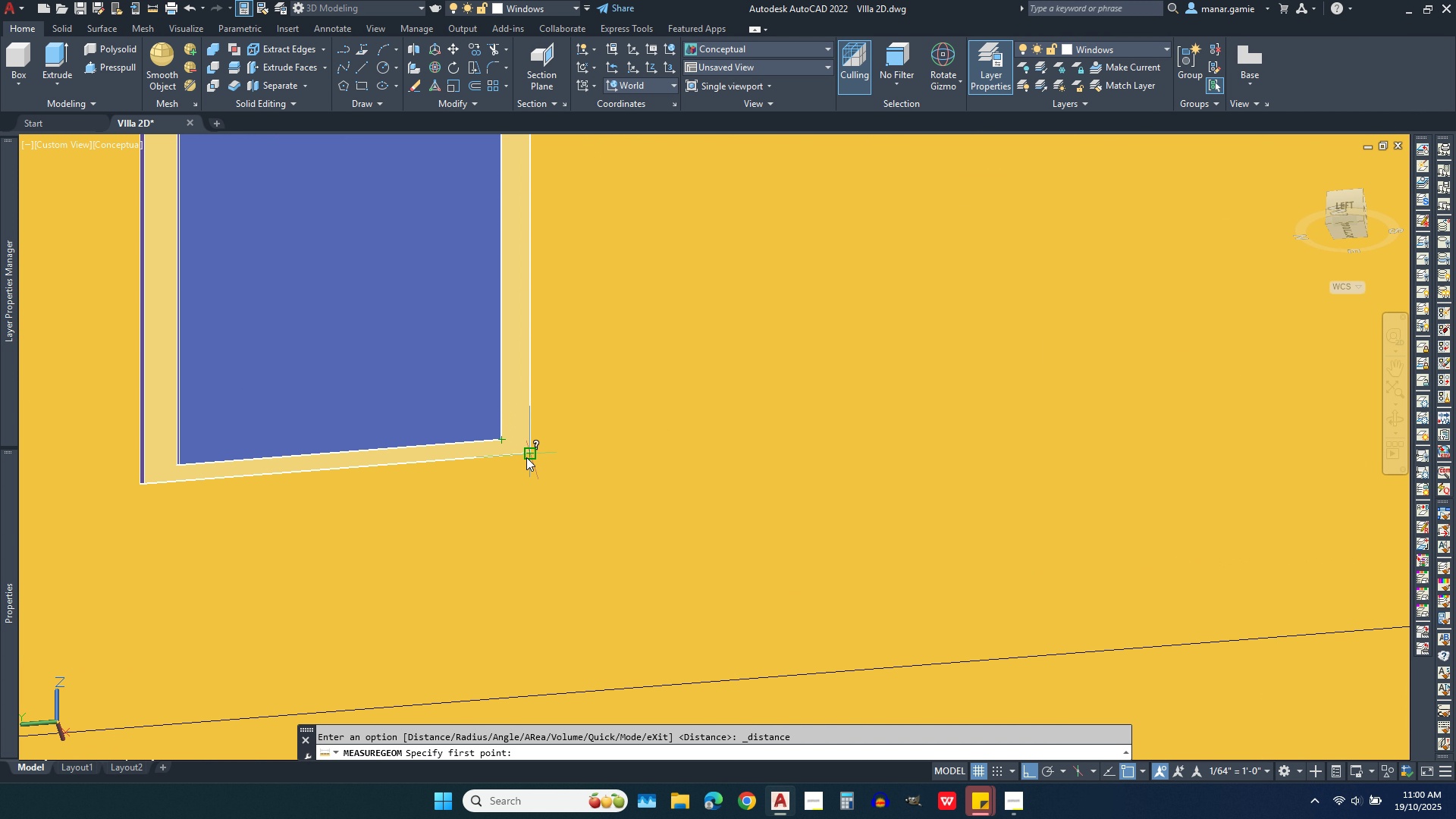 
left_click([526, 457])
 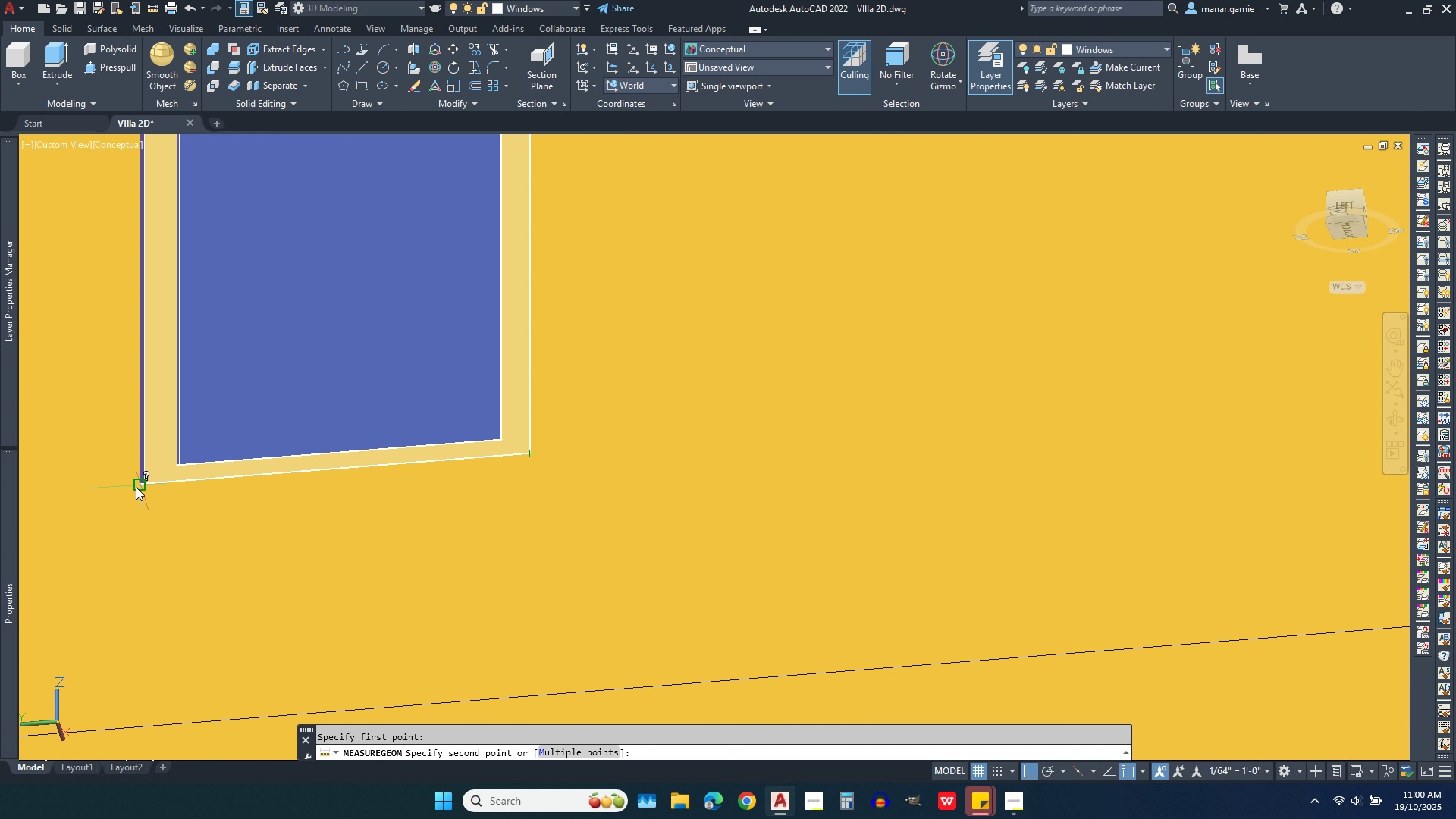 
left_click([136, 487])
 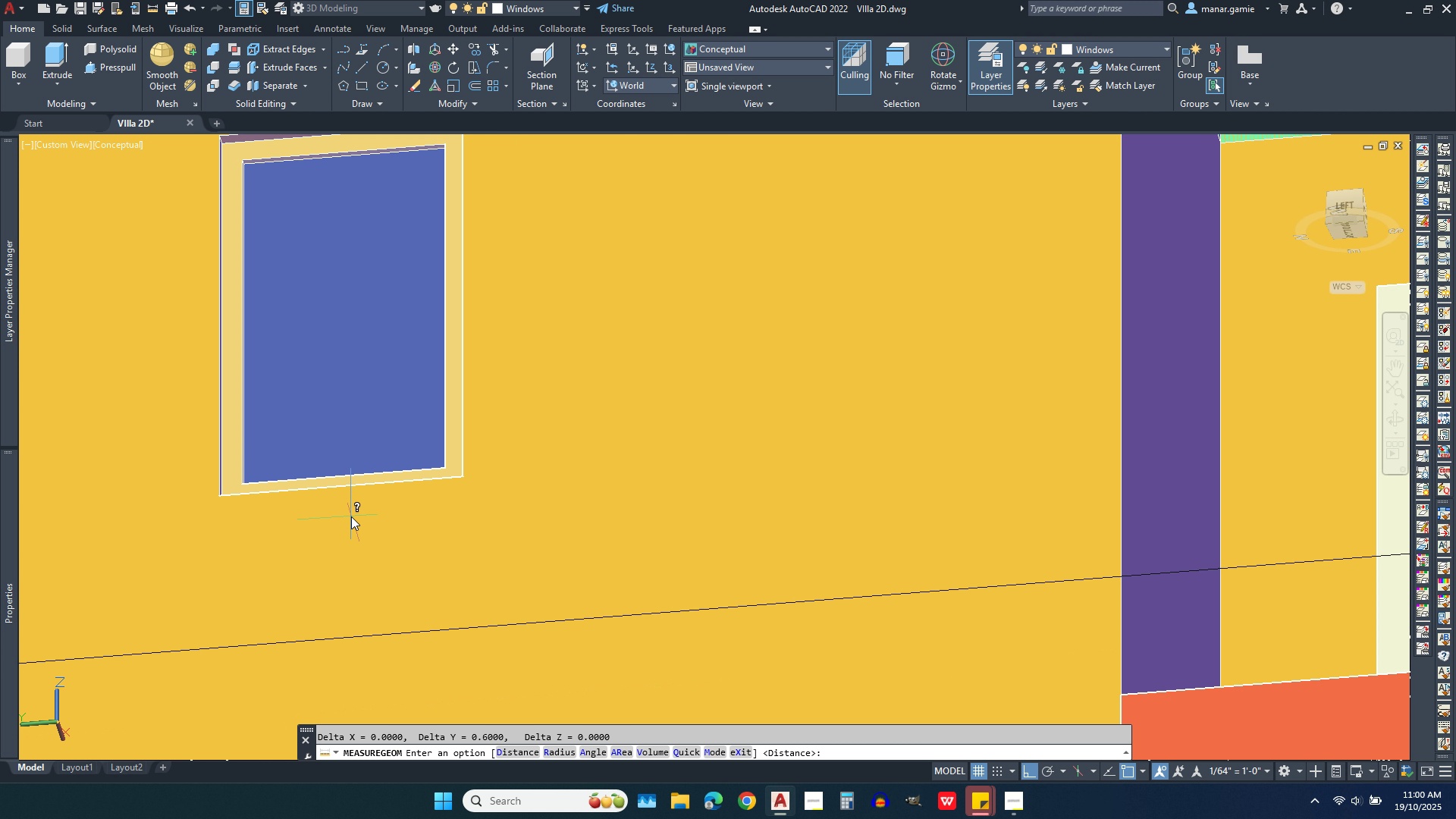 
scroll: coordinate [351, 516], scroll_direction: down, amount: 4.0
 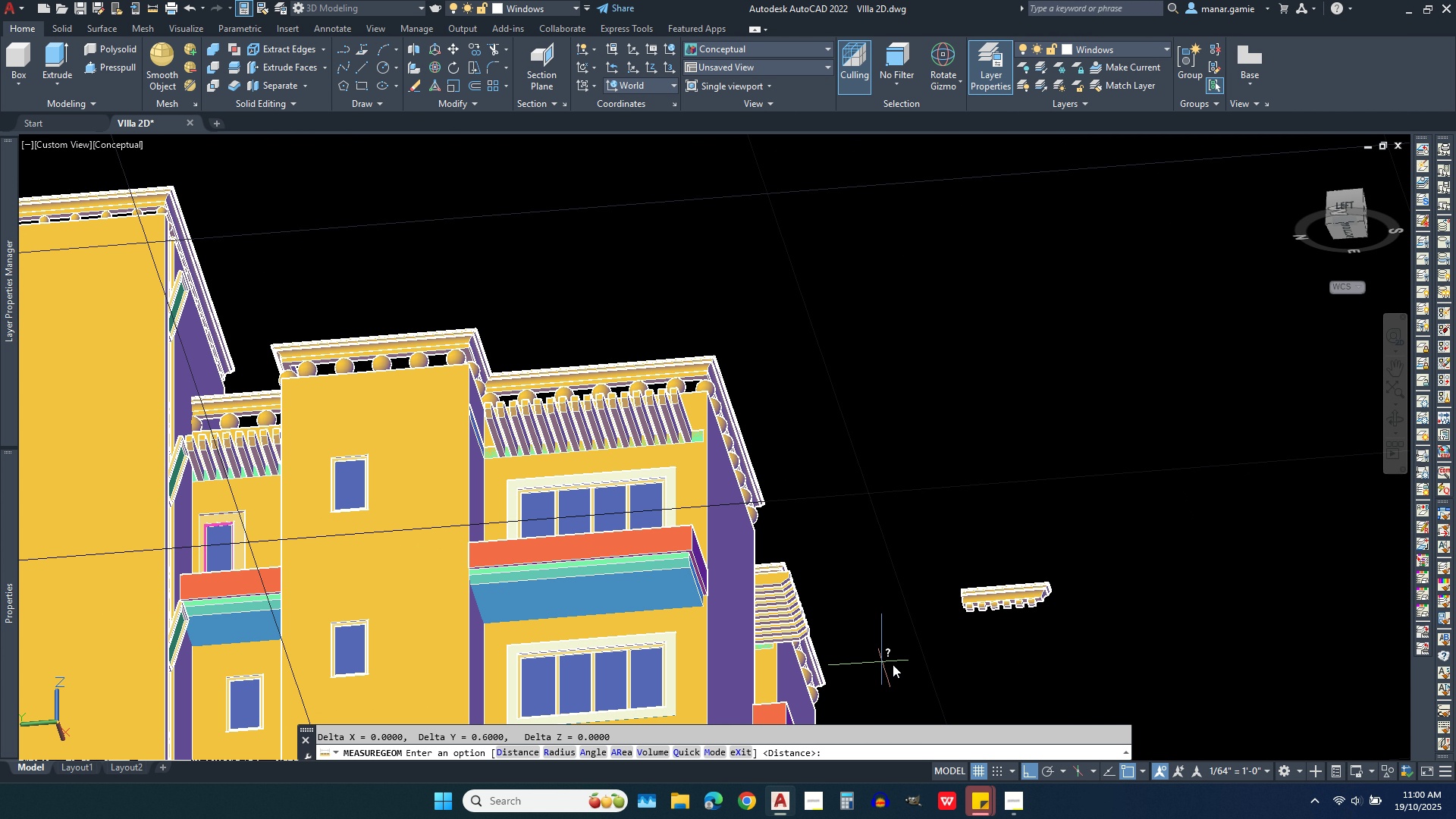 
scroll: coordinate [1018, 585], scroll_direction: up, amount: 5.0
 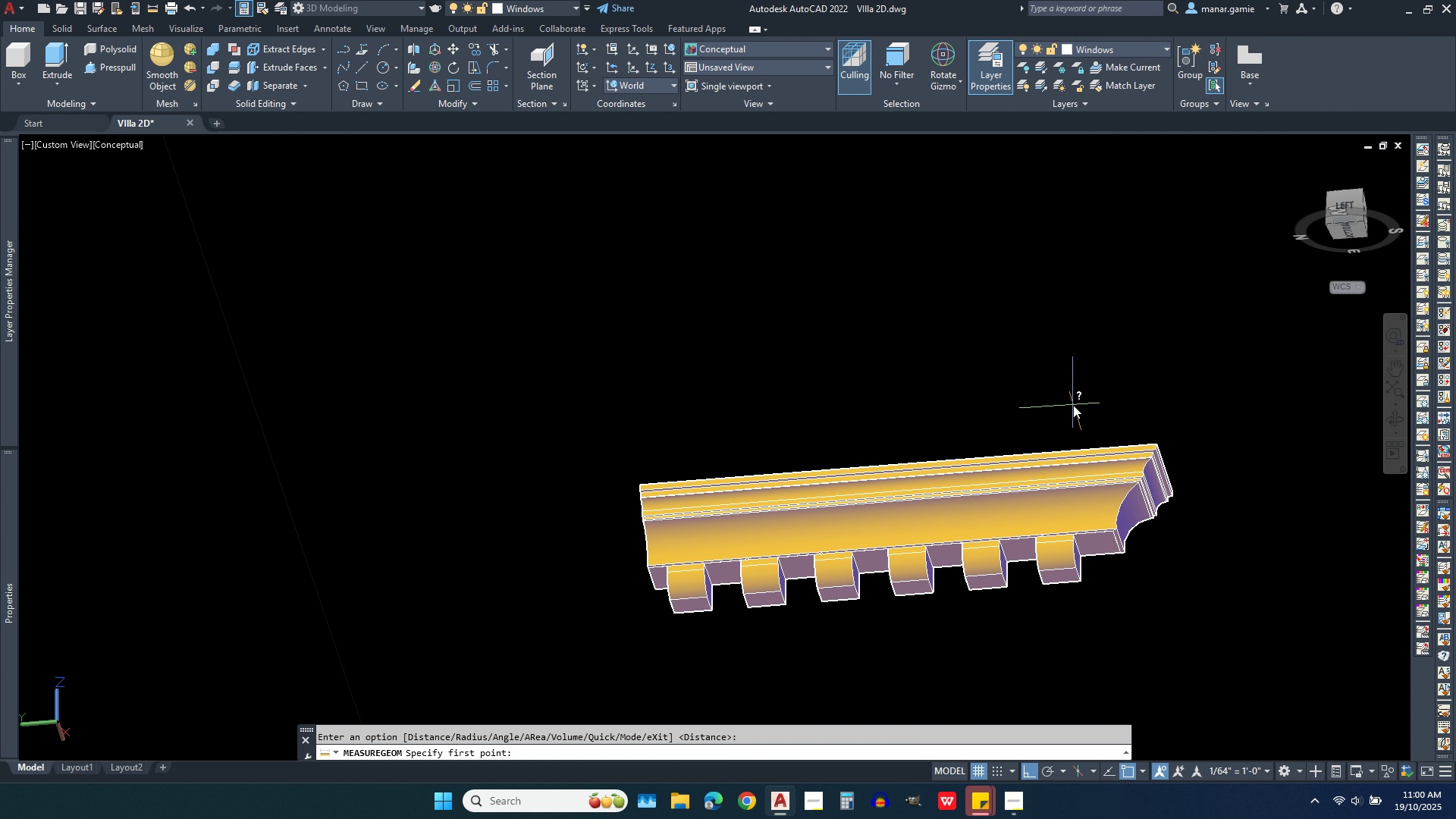 
right_click([1073, 405])
 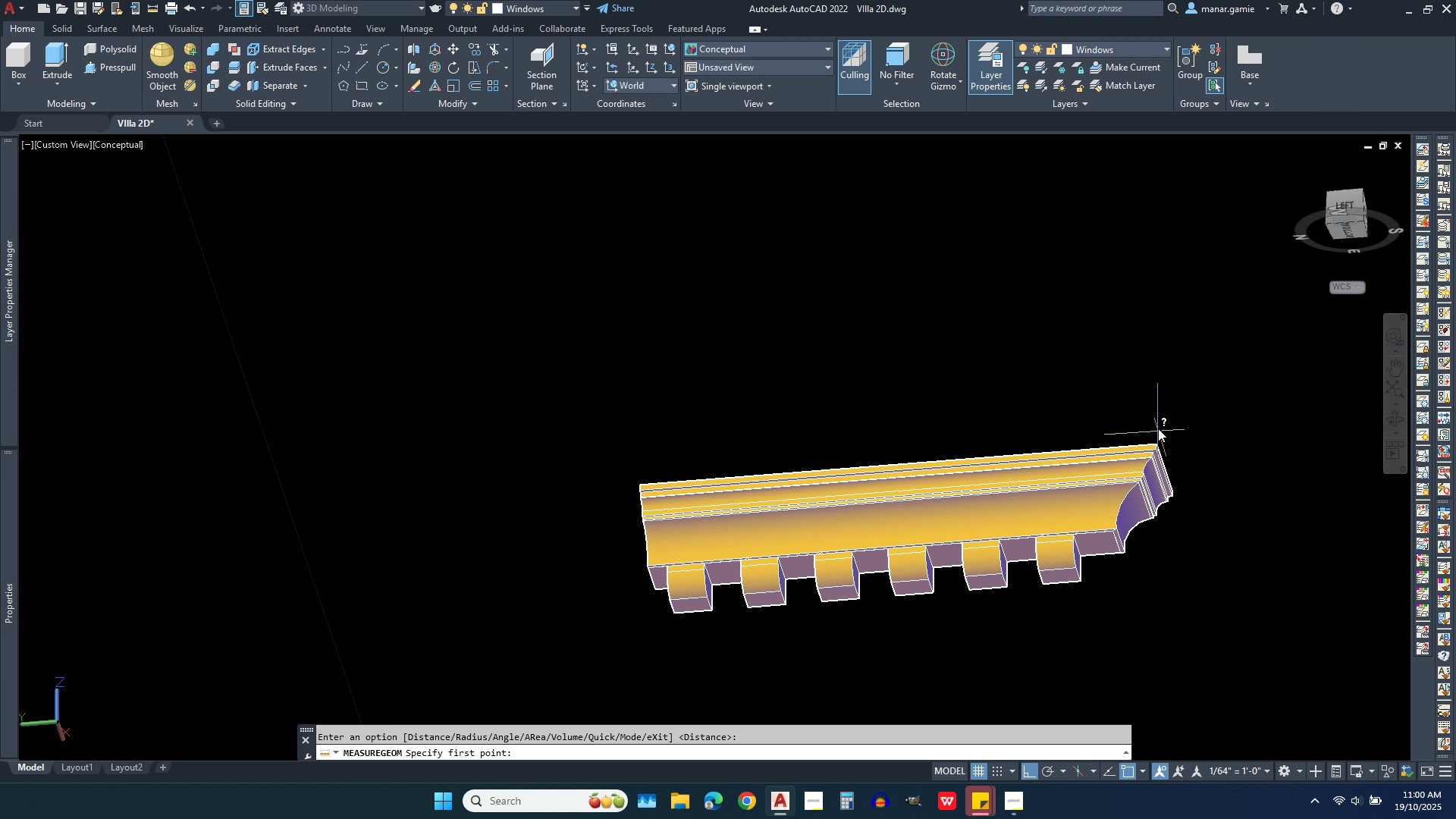 
left_click([1153, 450])
 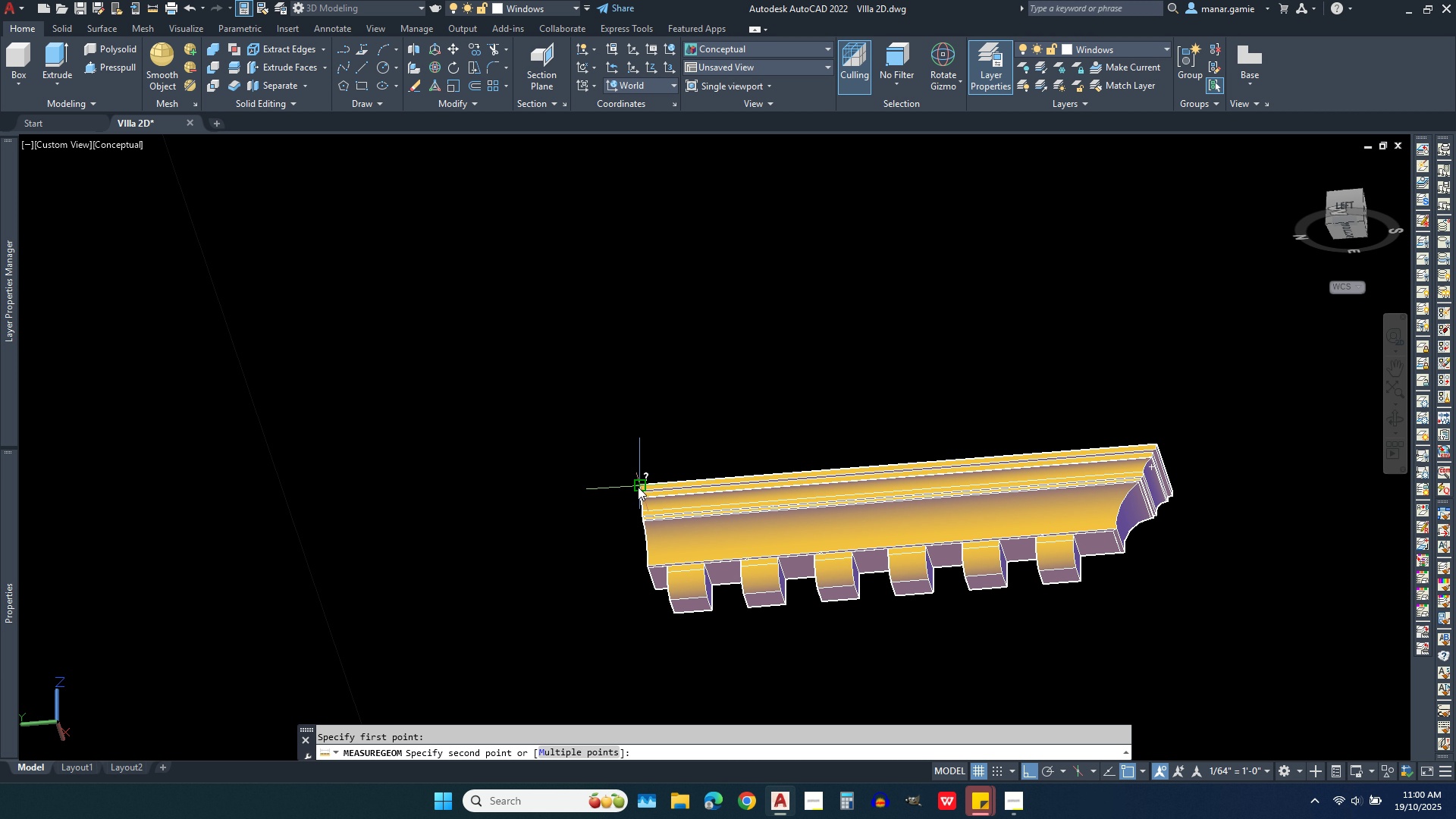 
left_click([638, 487])
 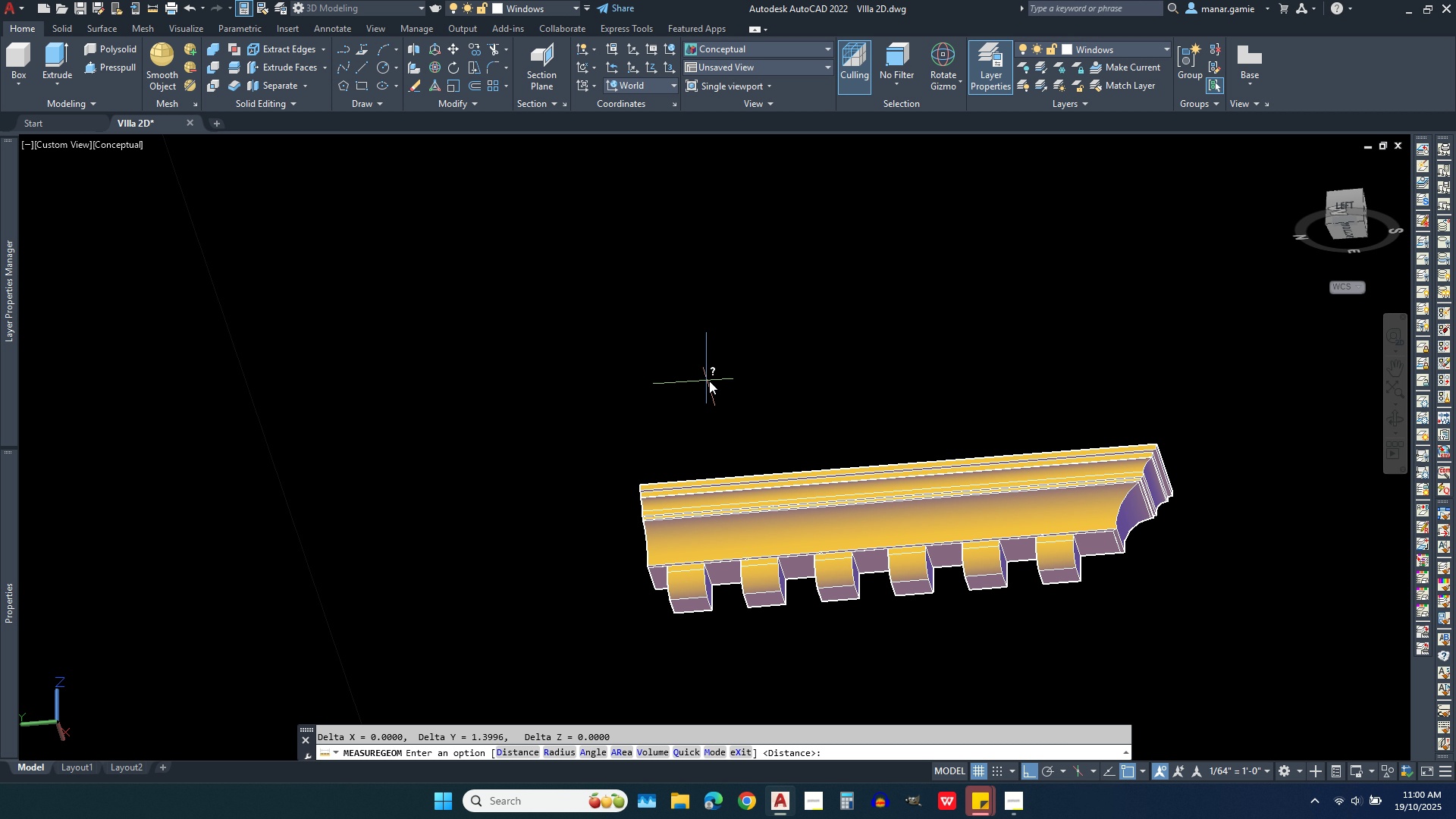 
wait(14.08)
 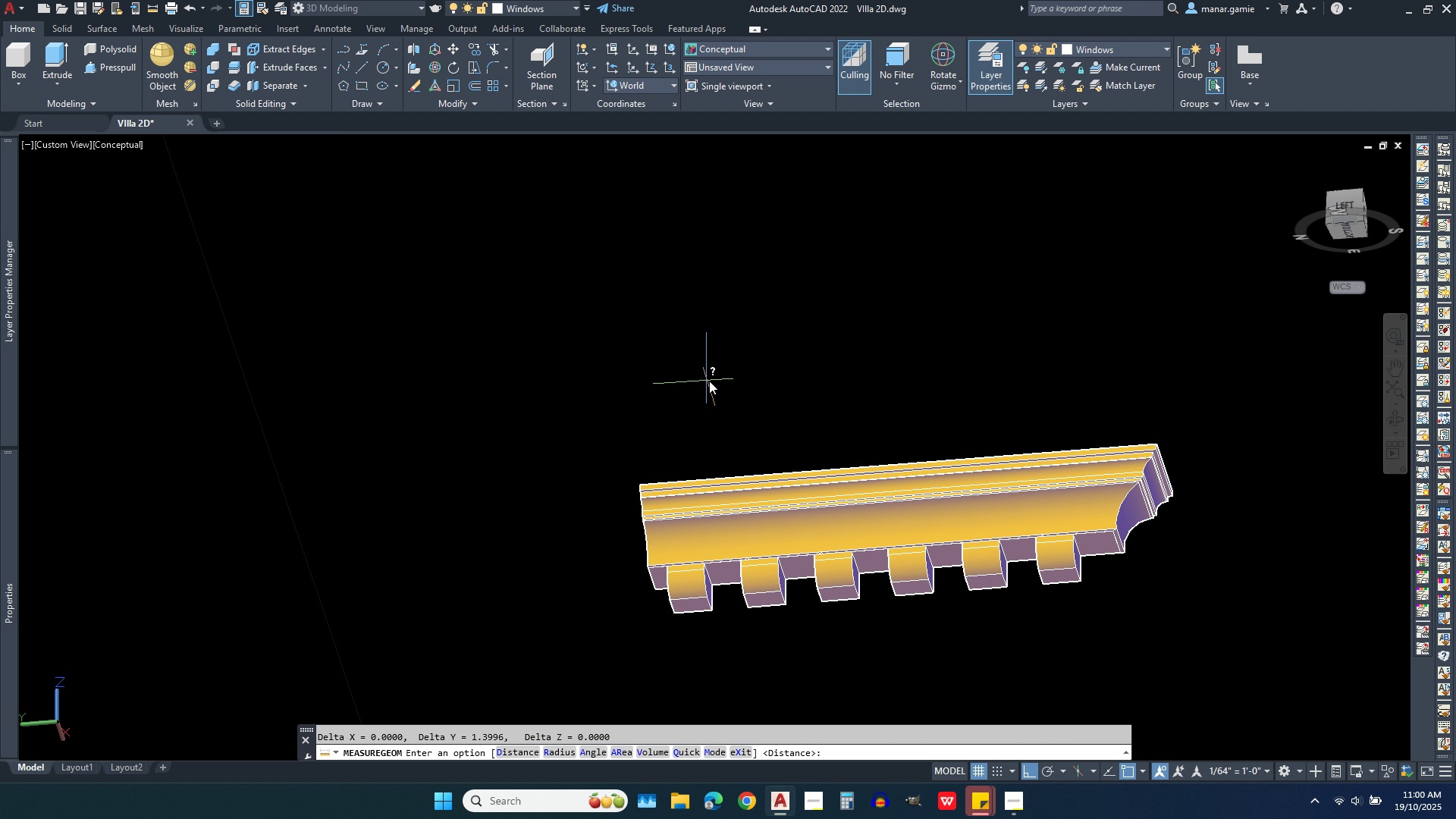 
scroll: coordinate [1015, 551], scroll_direction: up, amount: 3.0
 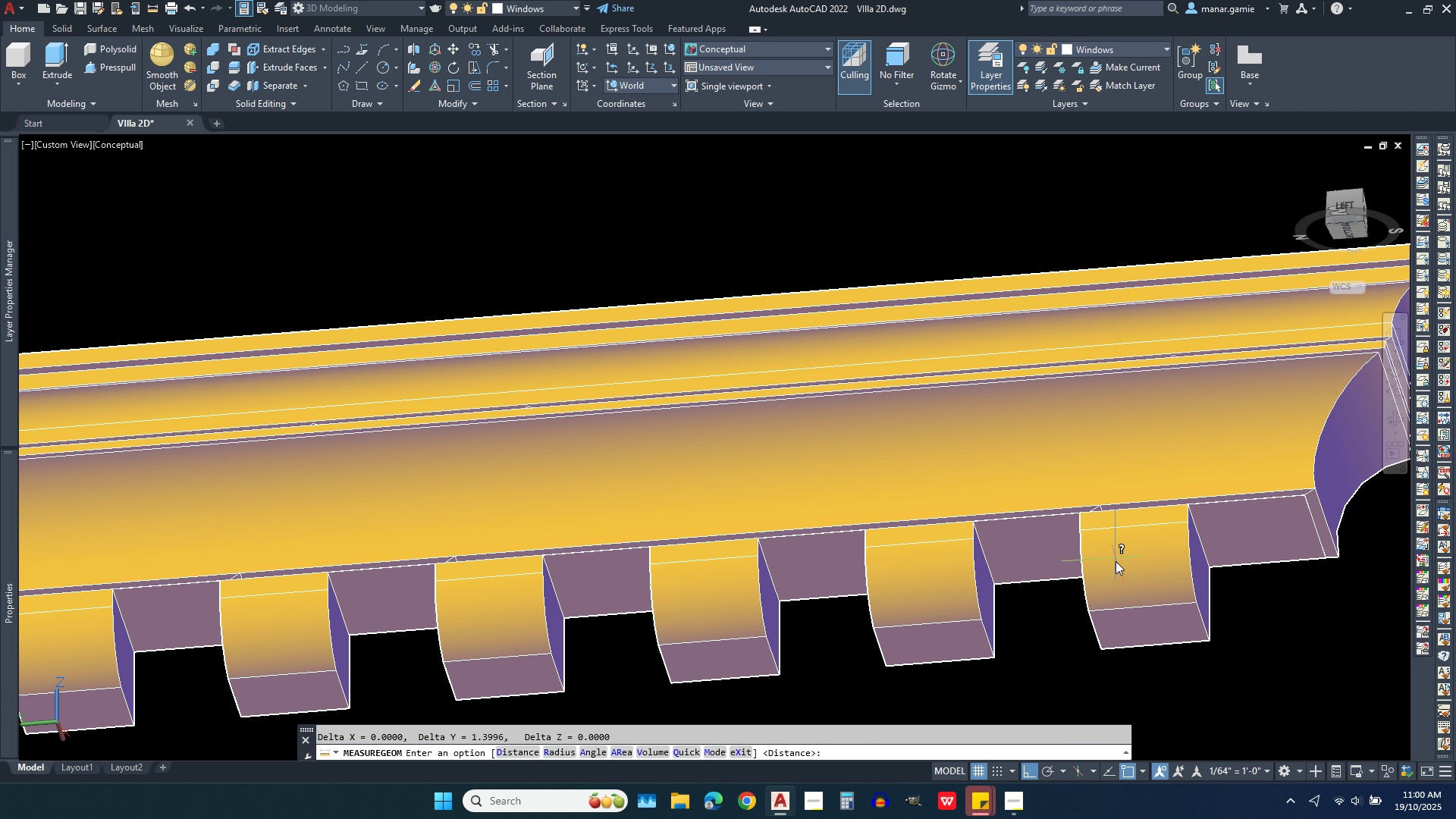 
left_click([1116, 561])
 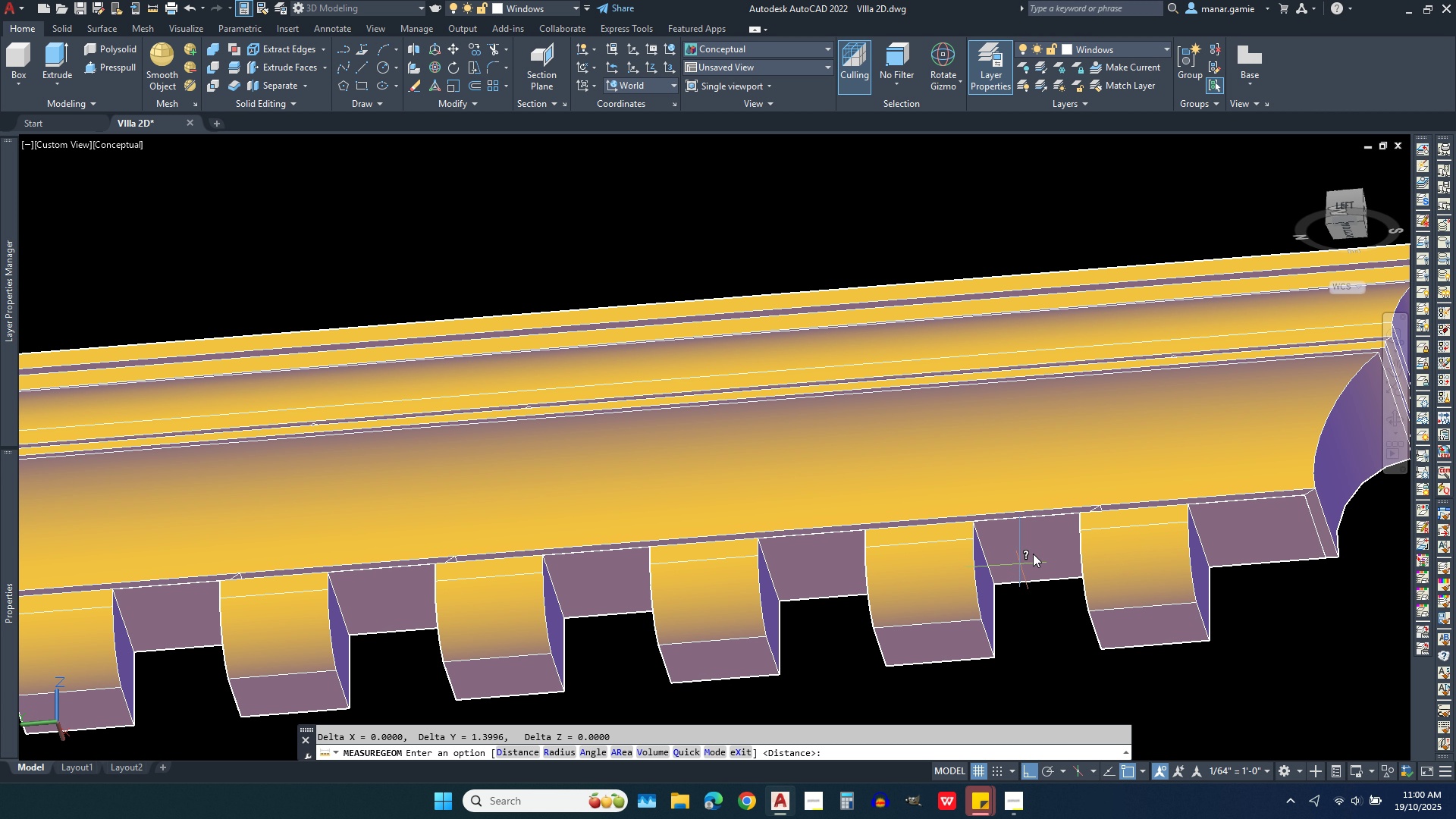 
scroll: coordinate [954, 479], scroll_direction: down, amount: 2.0
 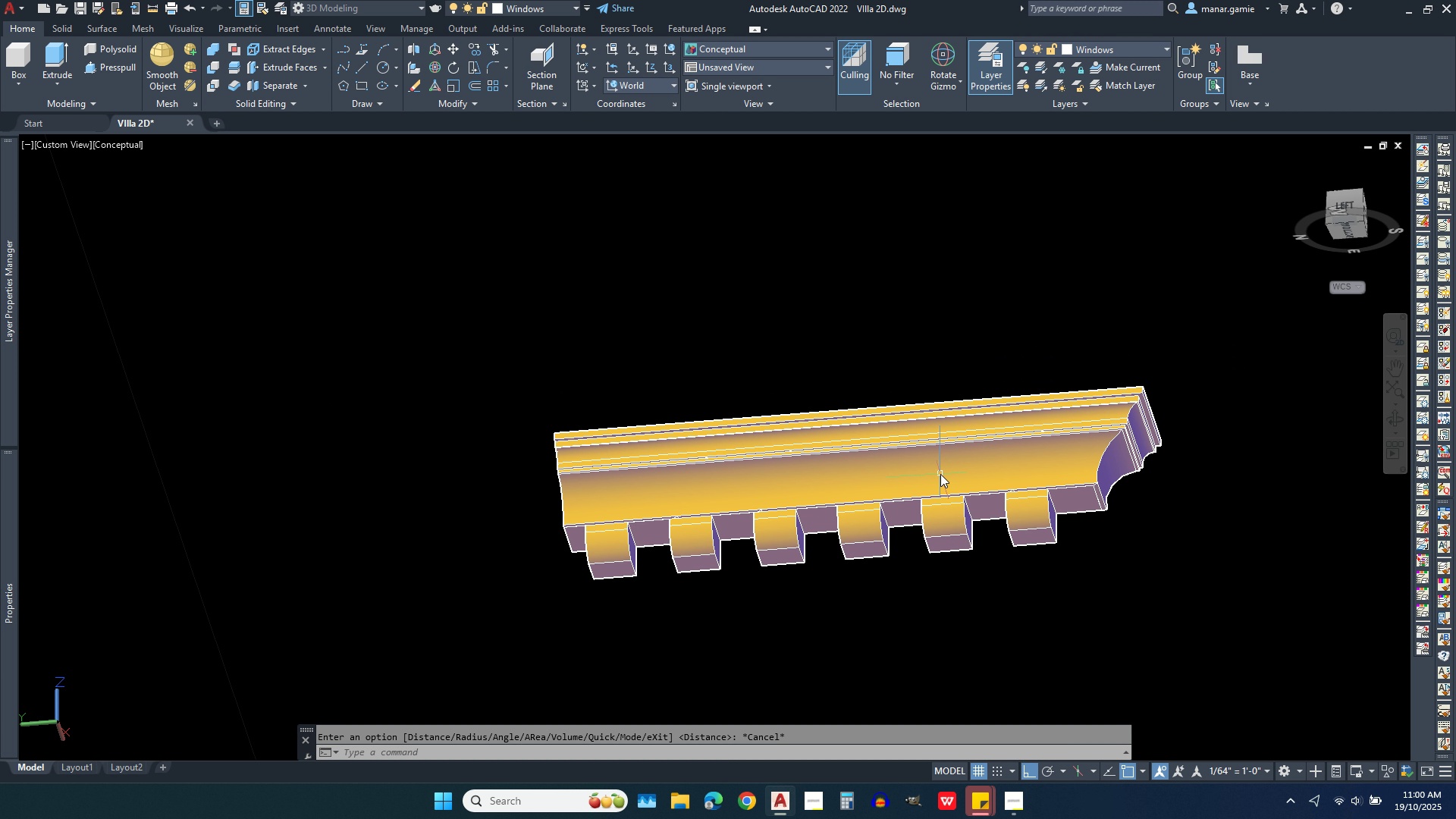 
key(Escape)
 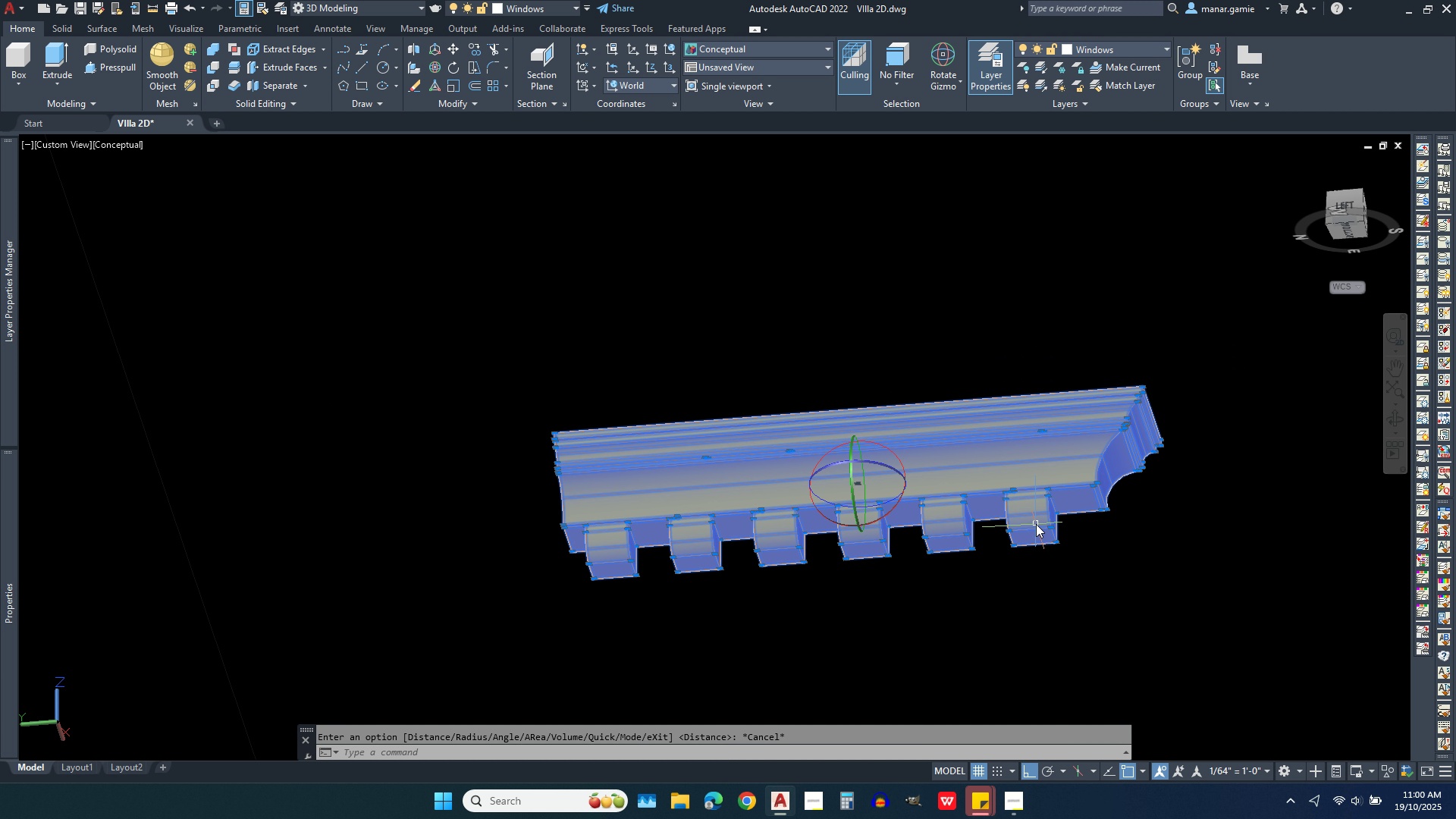 
left_click([1036, 524])
 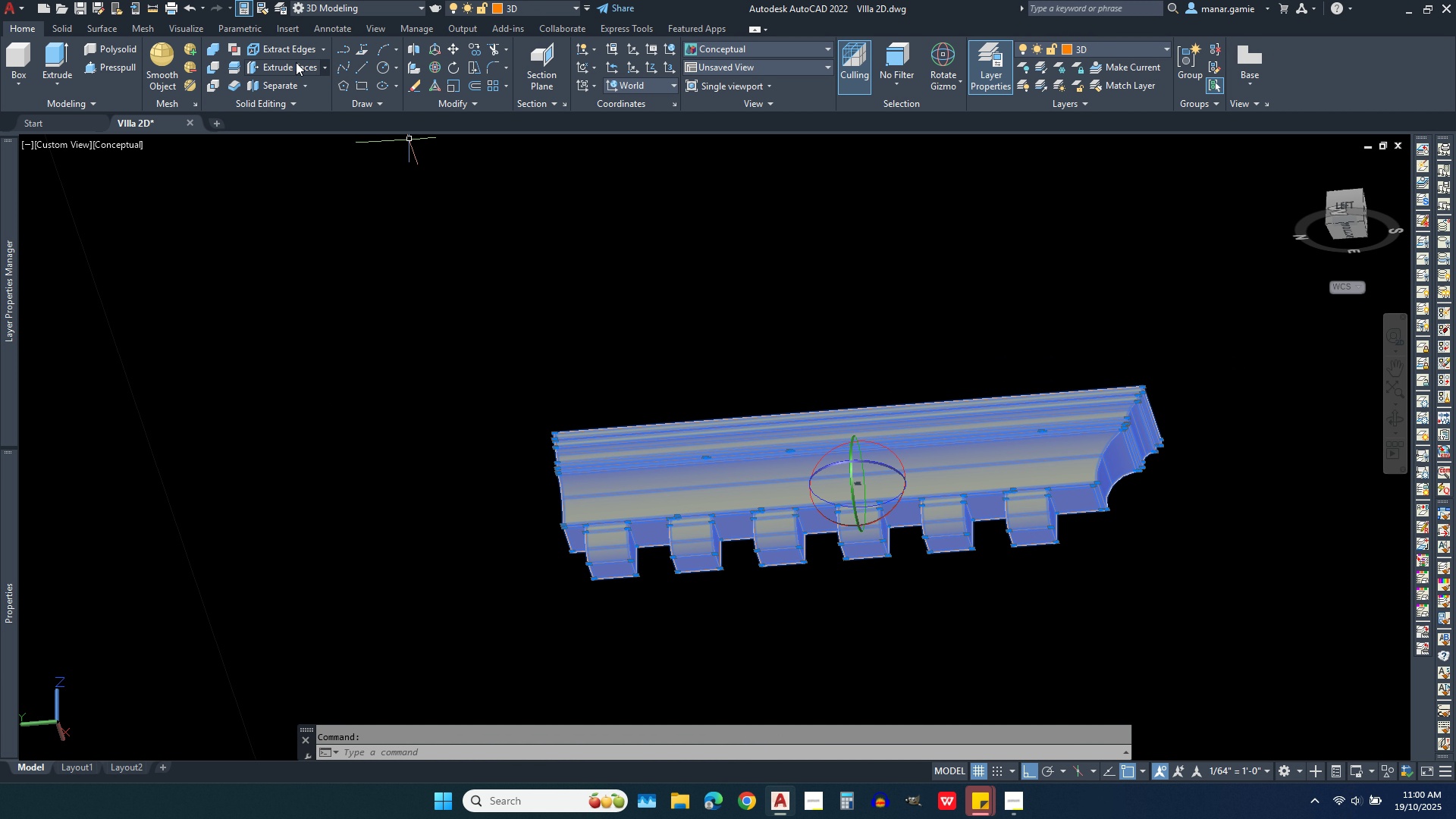 
left_click([232, 70])
 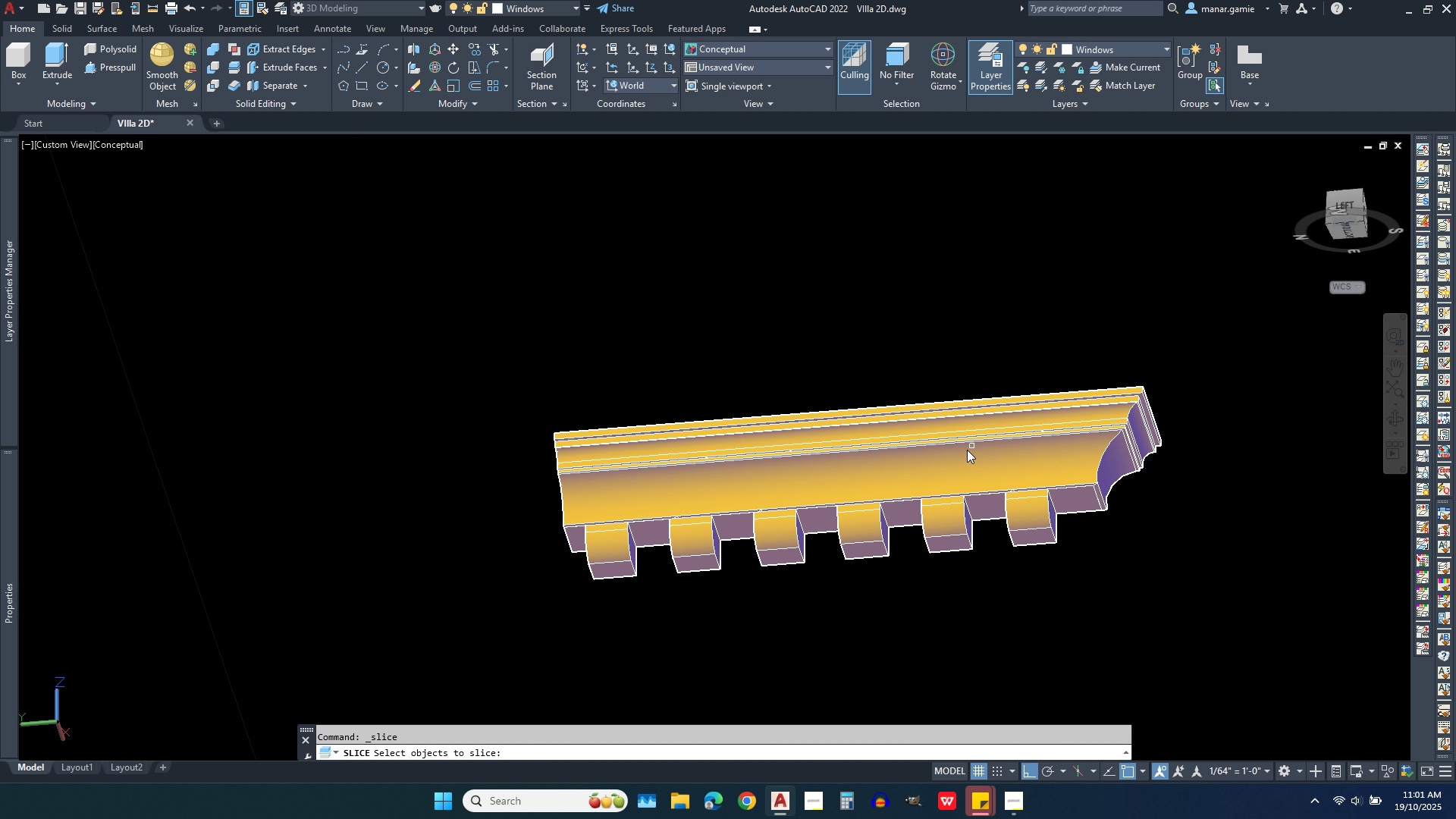 
scroll: coordinate [959, 471], scroll_direction: up, amount: 2.0
 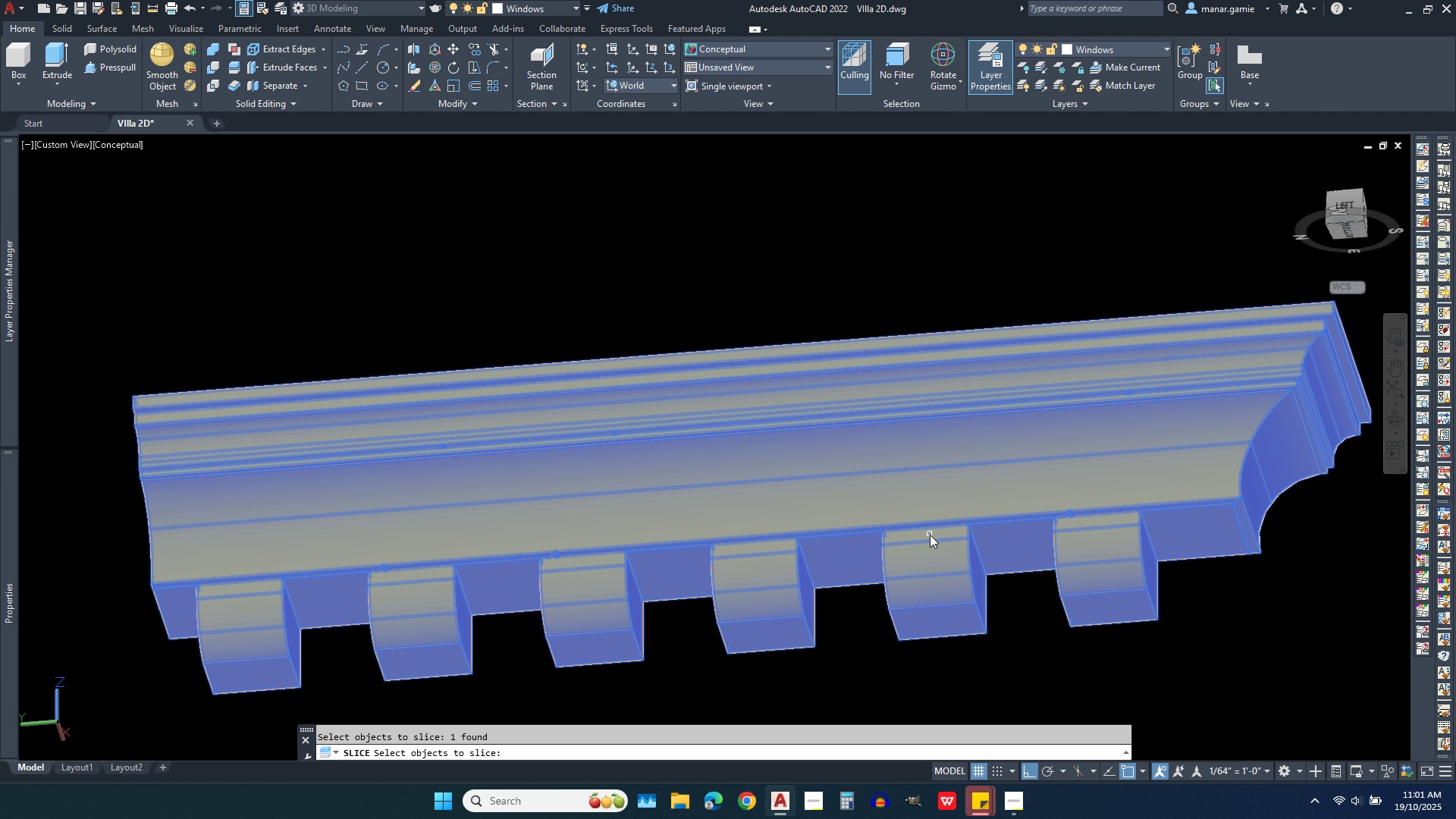 
left_click([930, 535])
 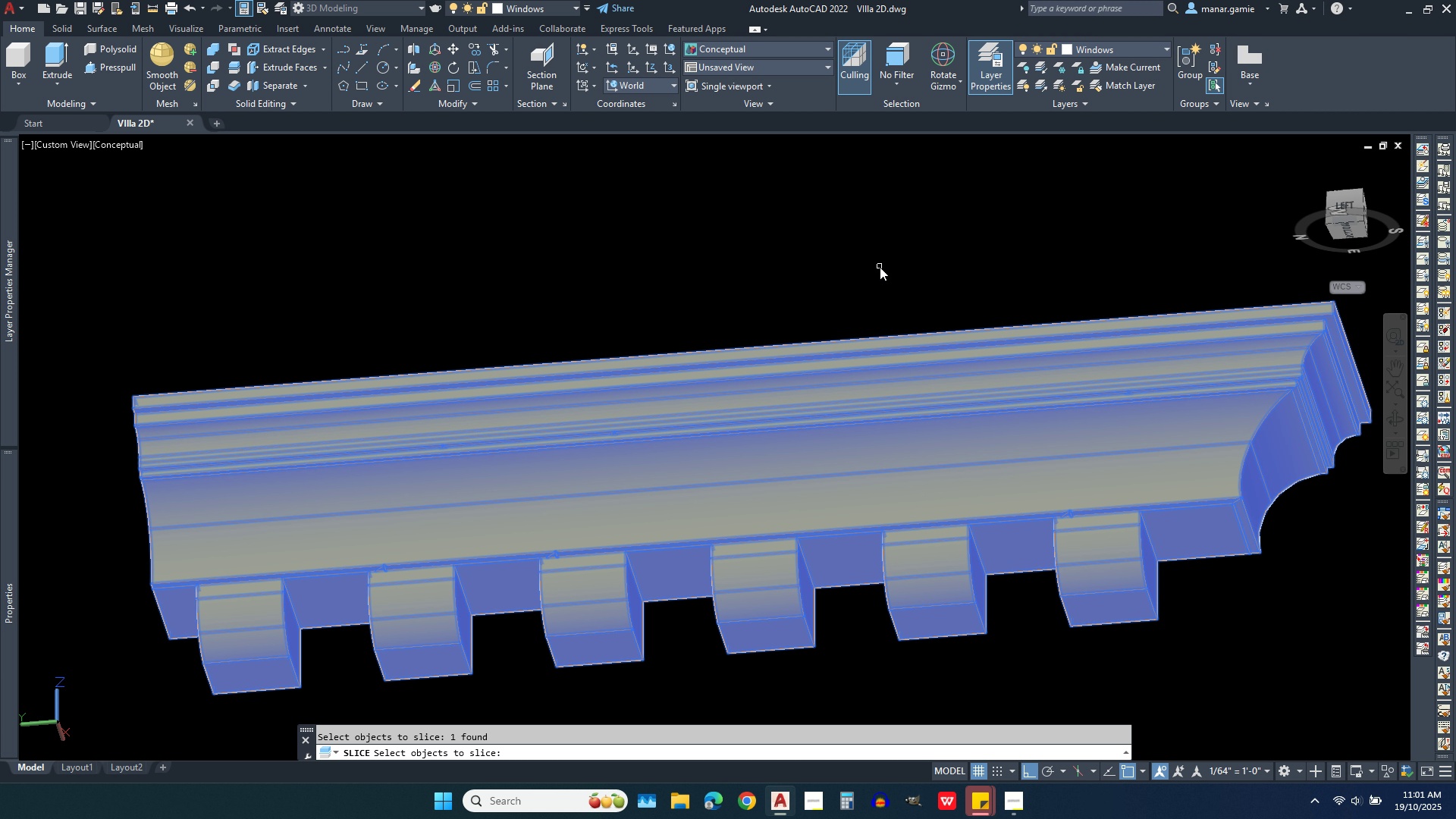 
right_click([880, 267])
 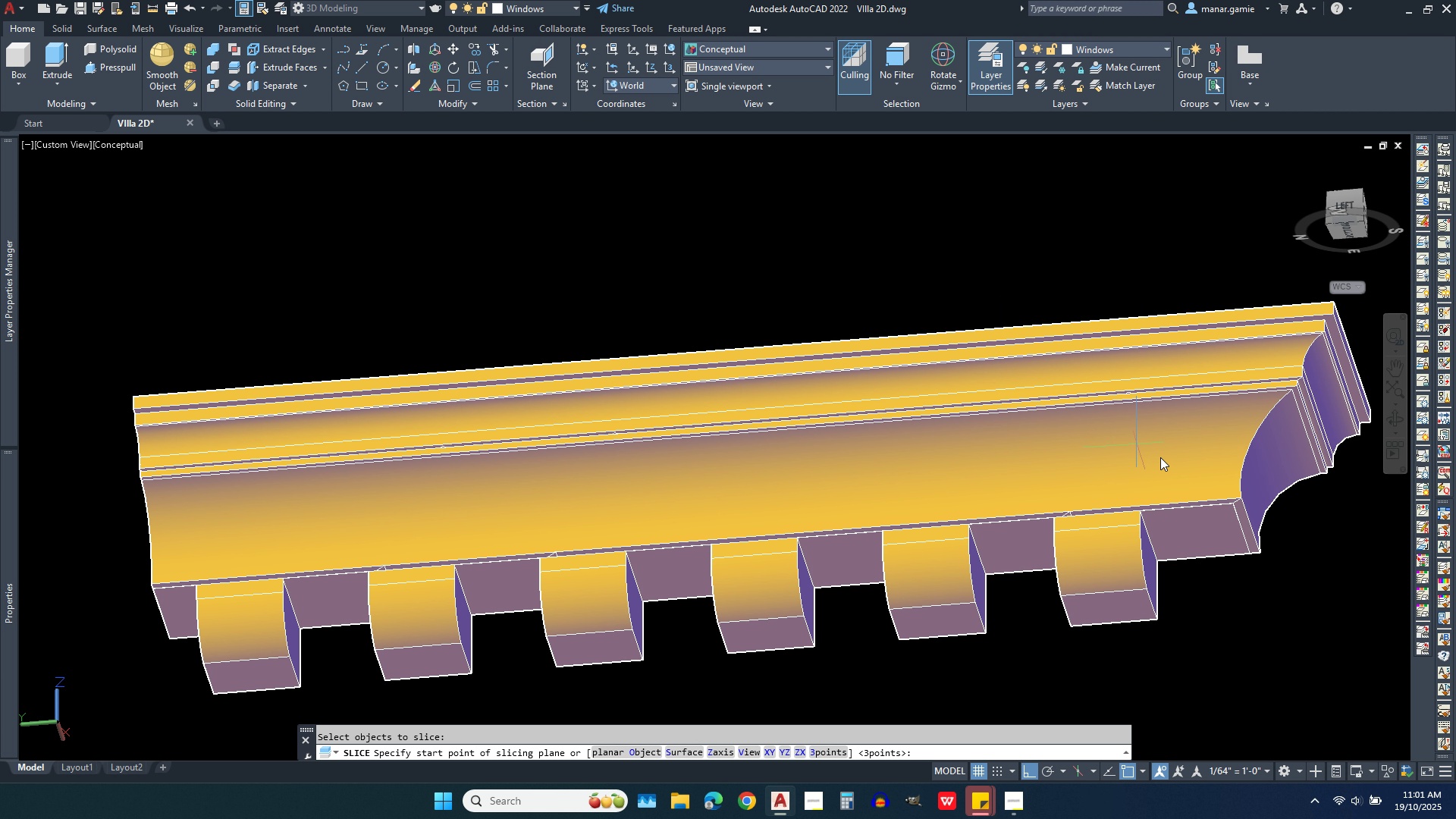 
scroll: coordinate [1192, 466], scroll_direction: up, amount: 2.0
 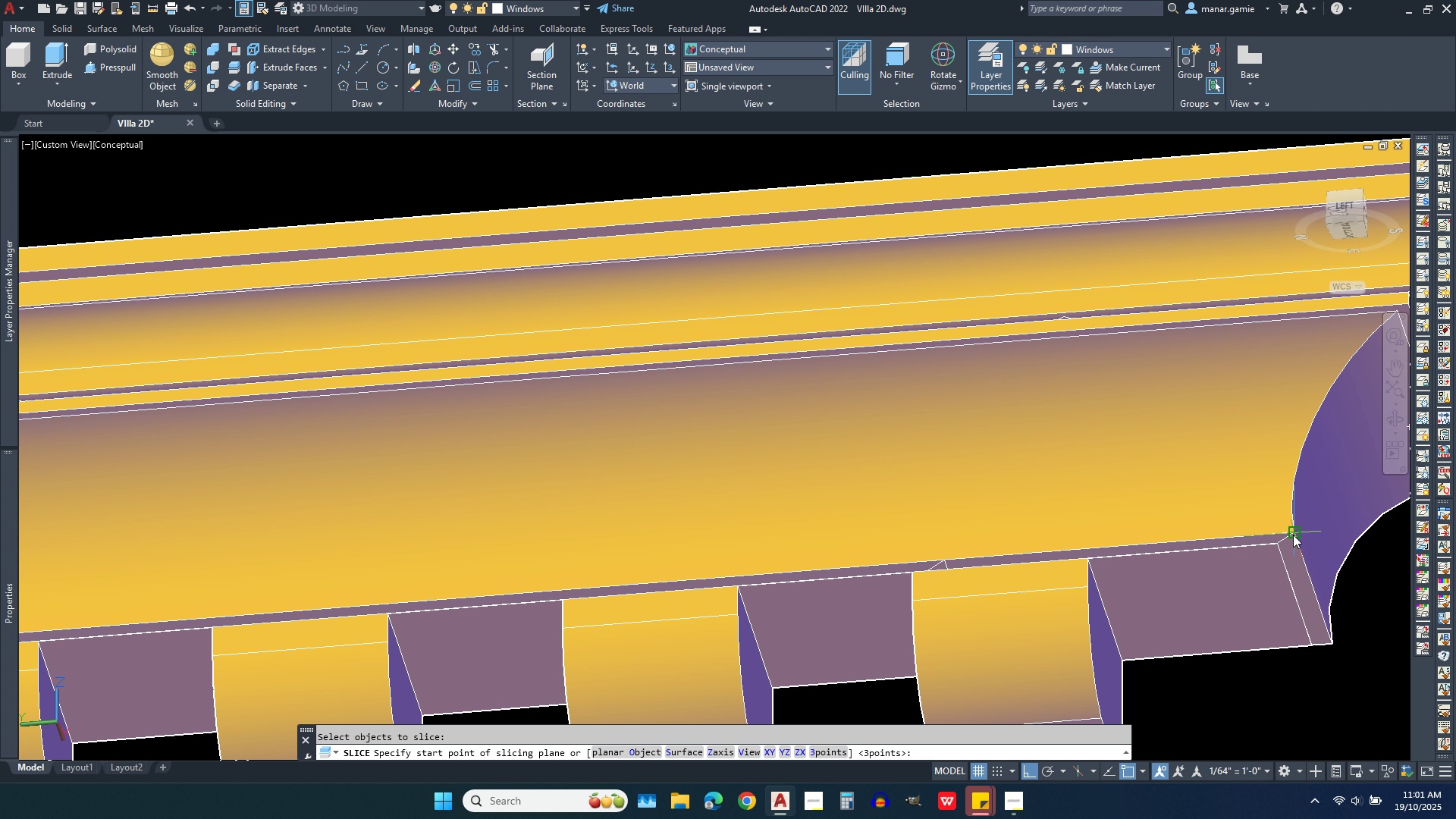 
left_click([1293, 535])
 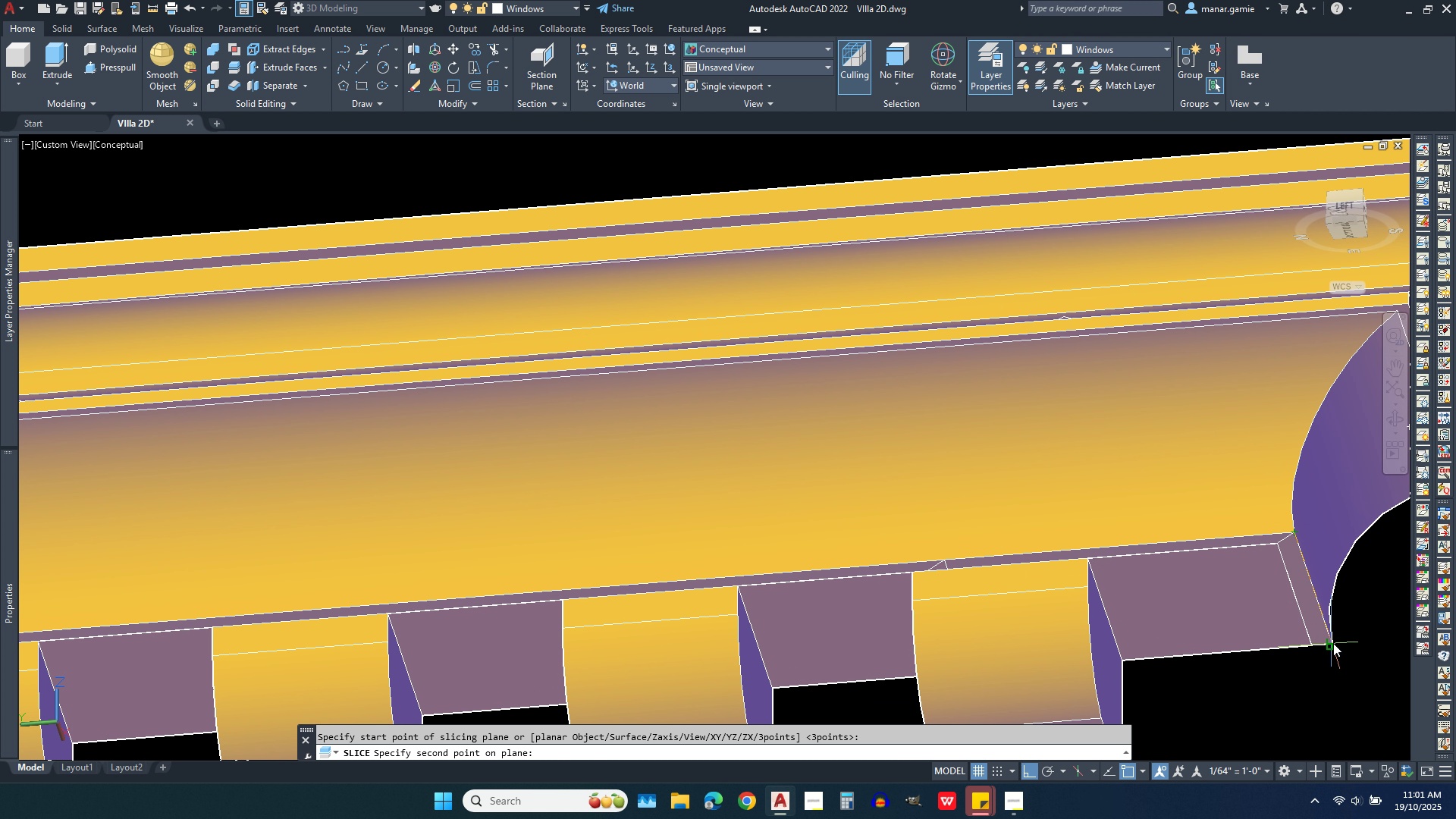 
left_click([1333, 643])
 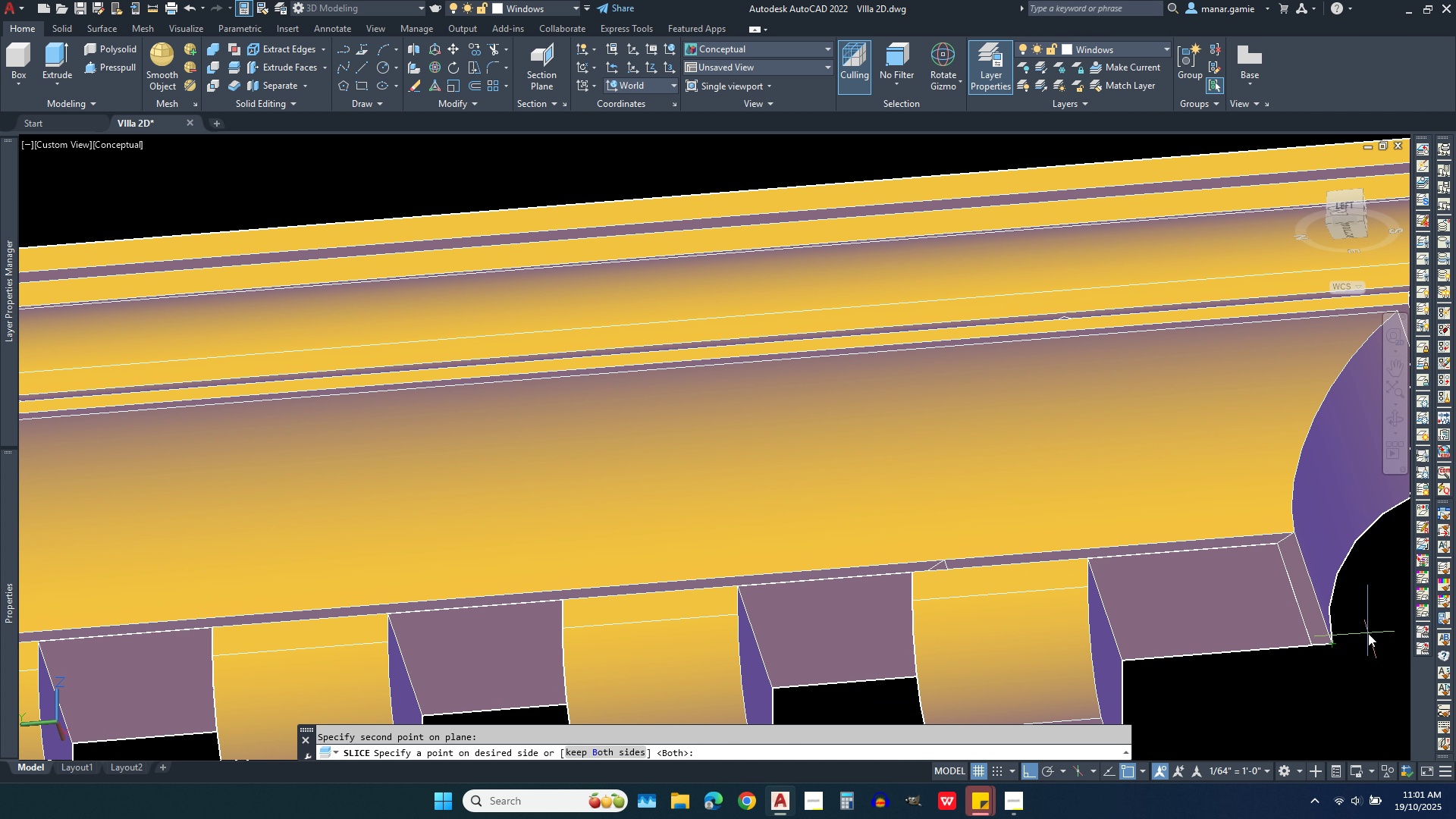 
scroll: coordinate [1368, 633], scroll_direction: down, amount: 2.0
 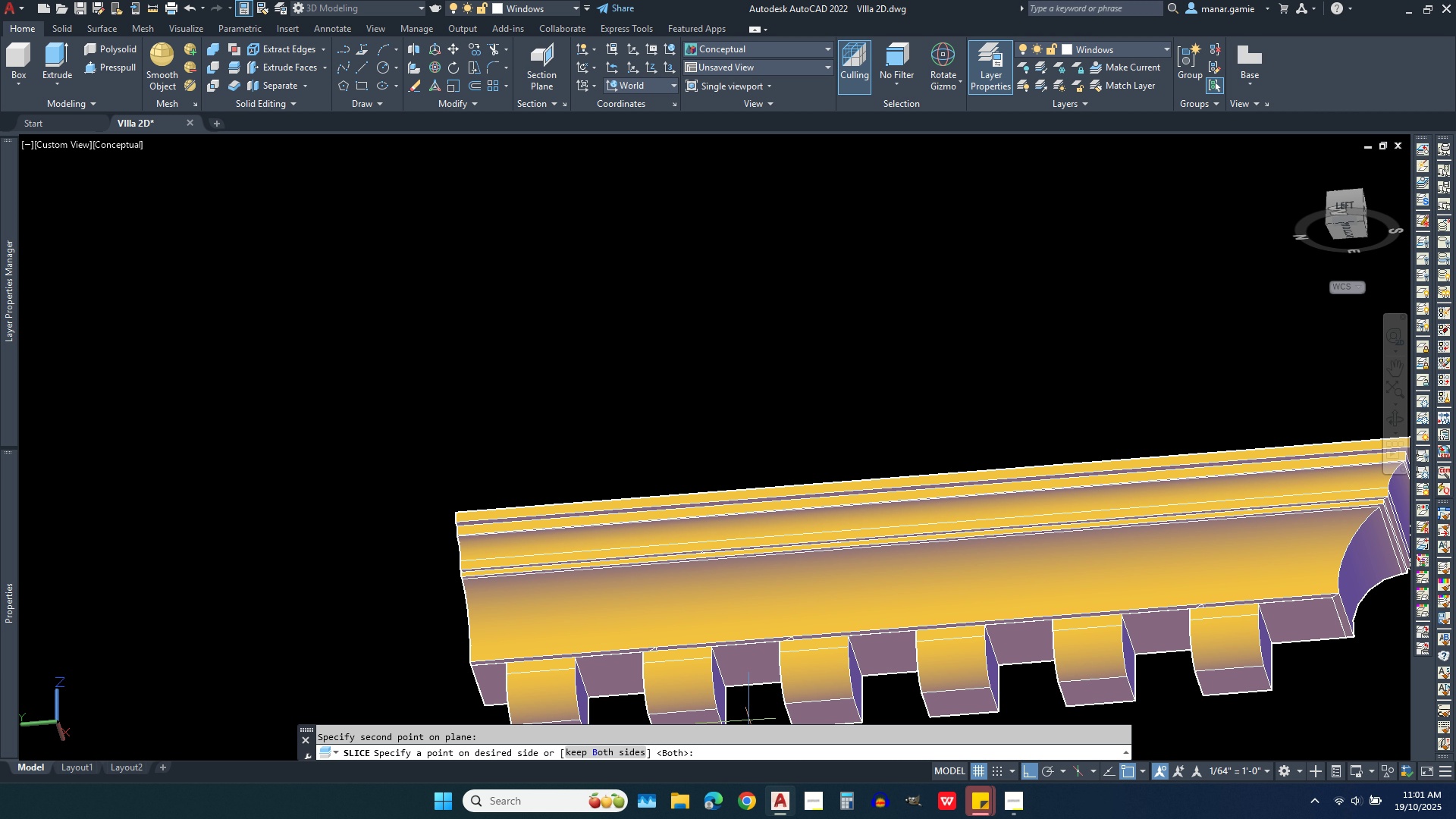 
scroll: coordinate [277, 715], scroll_direction: up, amount: 1.0
 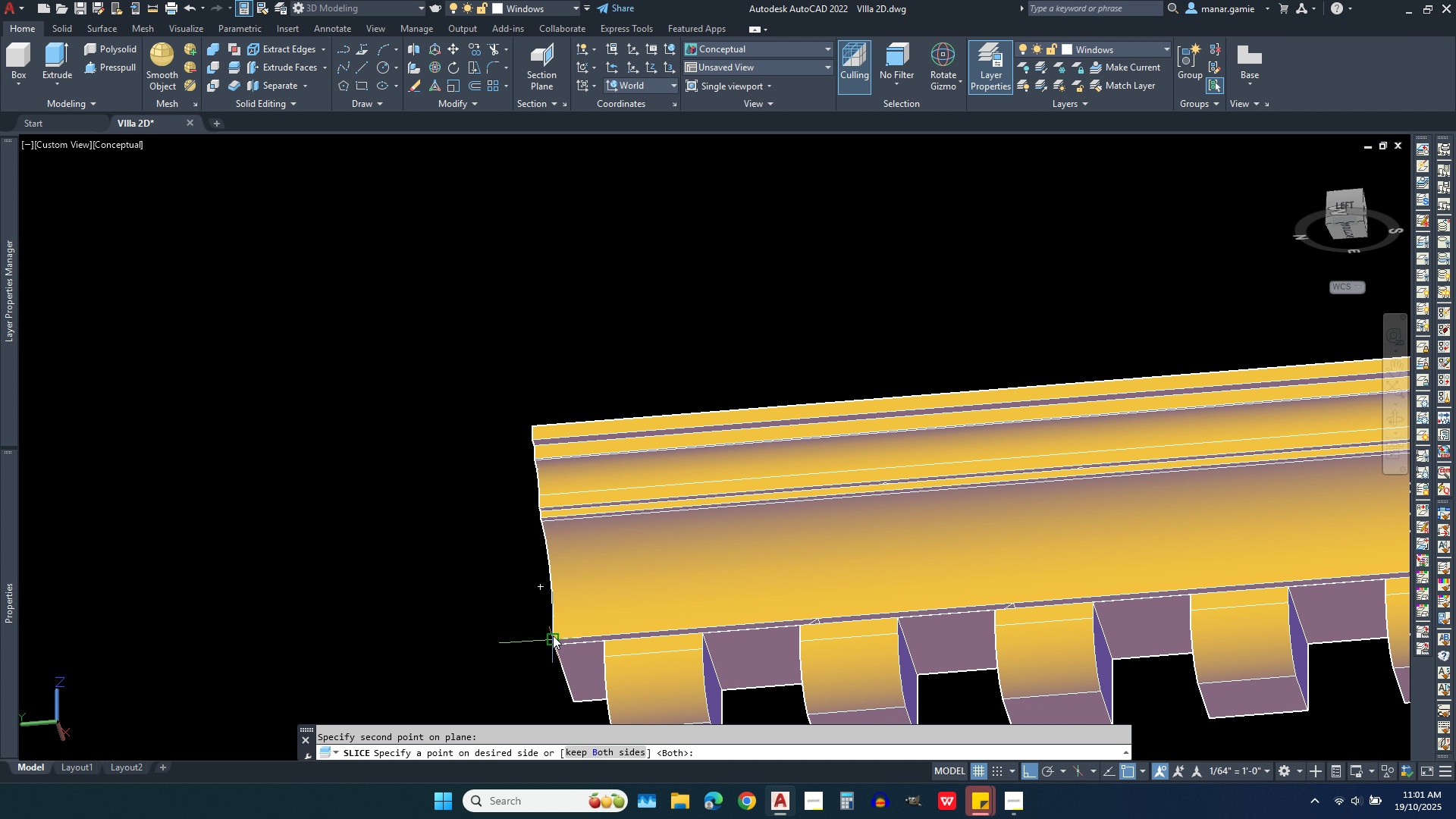 
left_click([551, 635])
 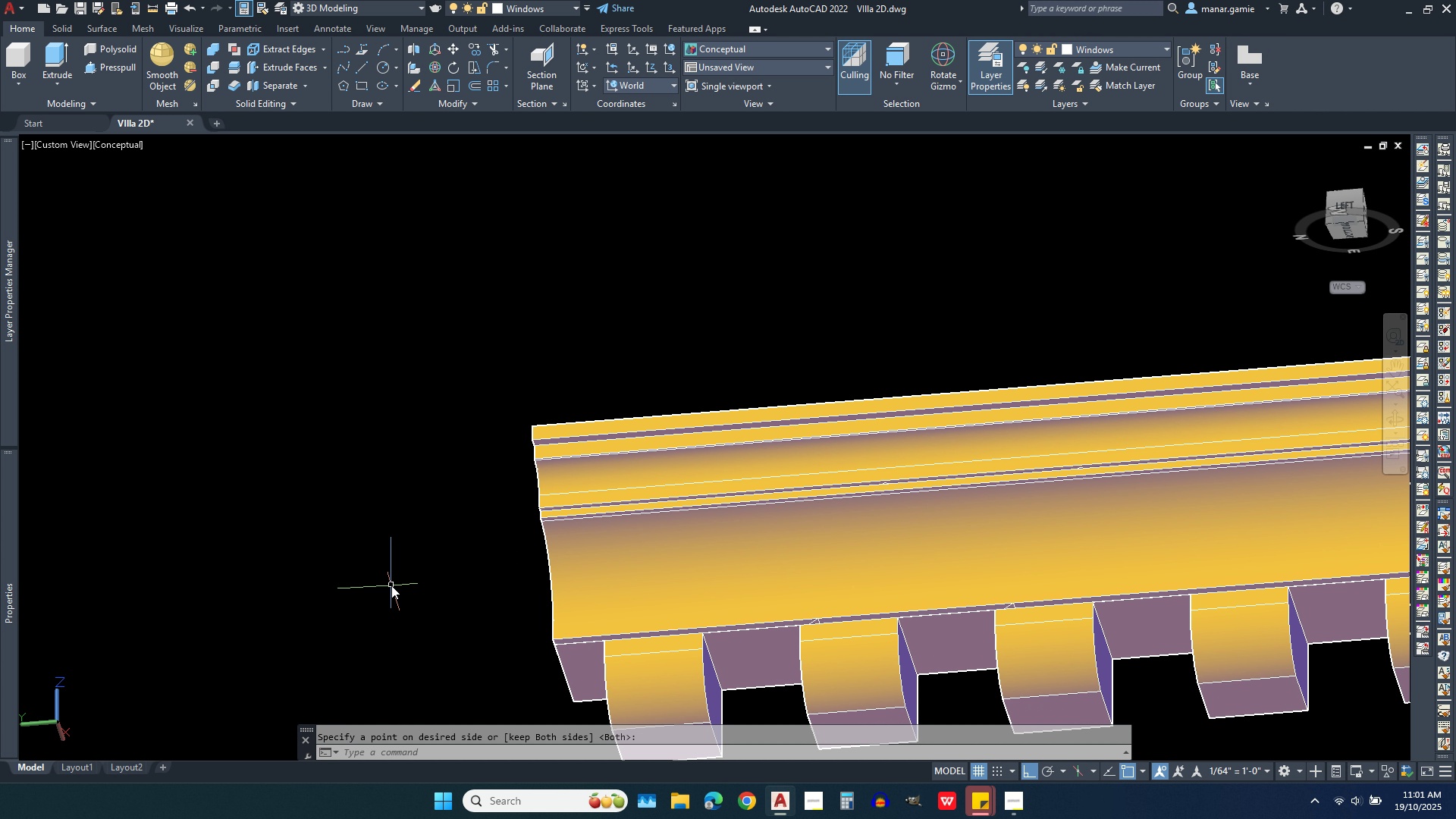 
right_click([391, 585])
 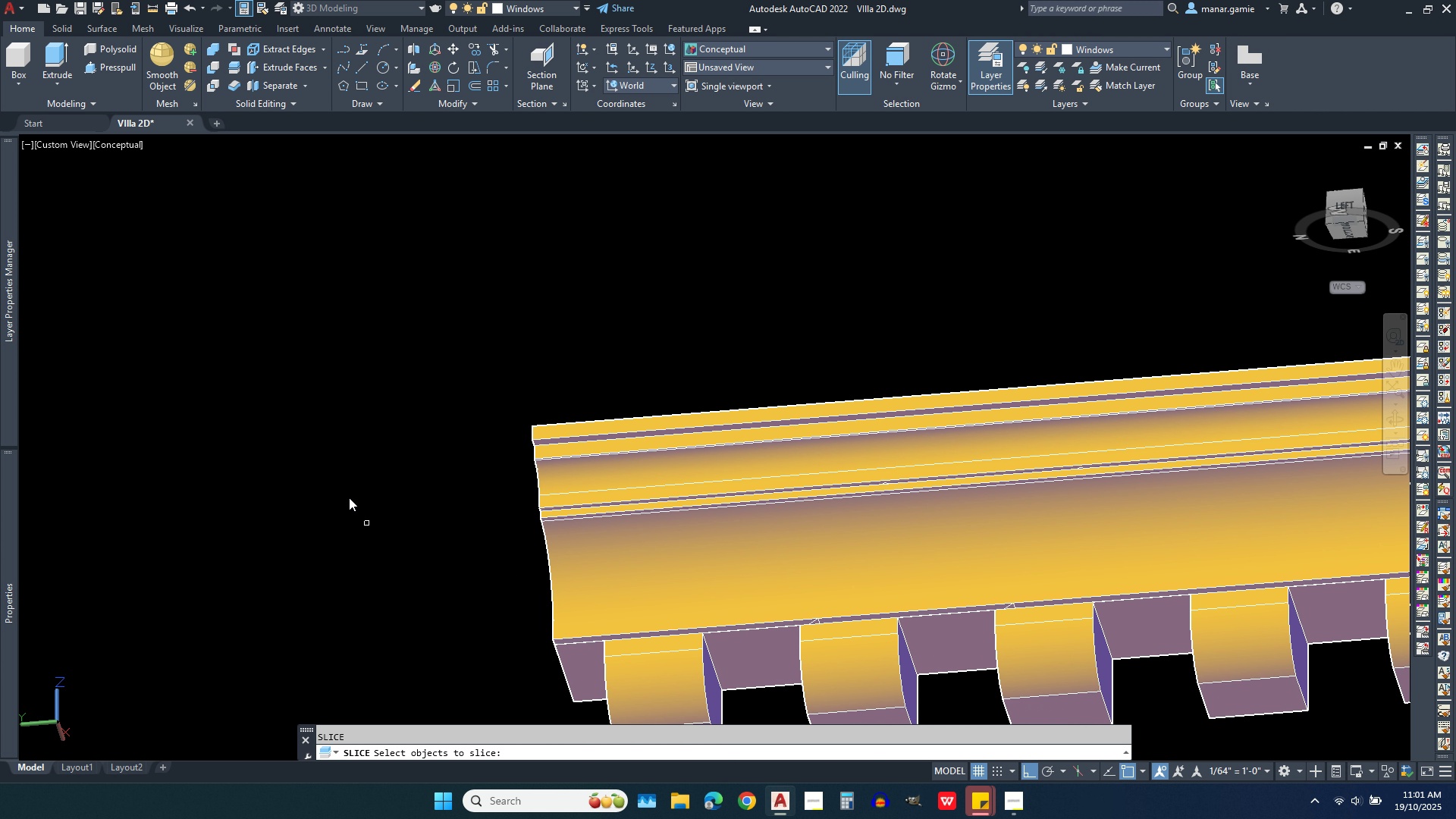 
scroll: coordinate [314, 439], scroll_direction: down, amount: 2.0
 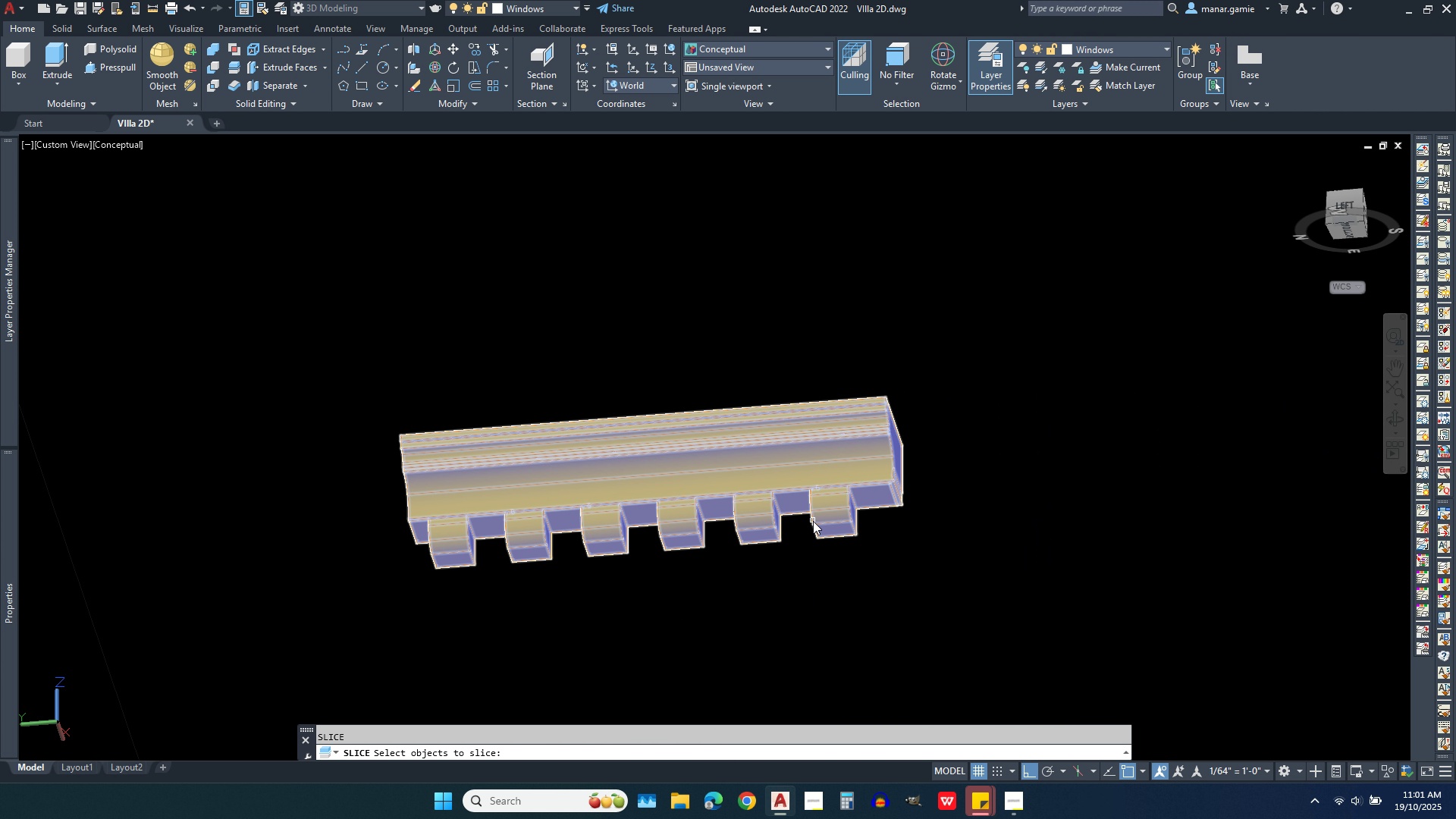 
left_click([834, 511])
 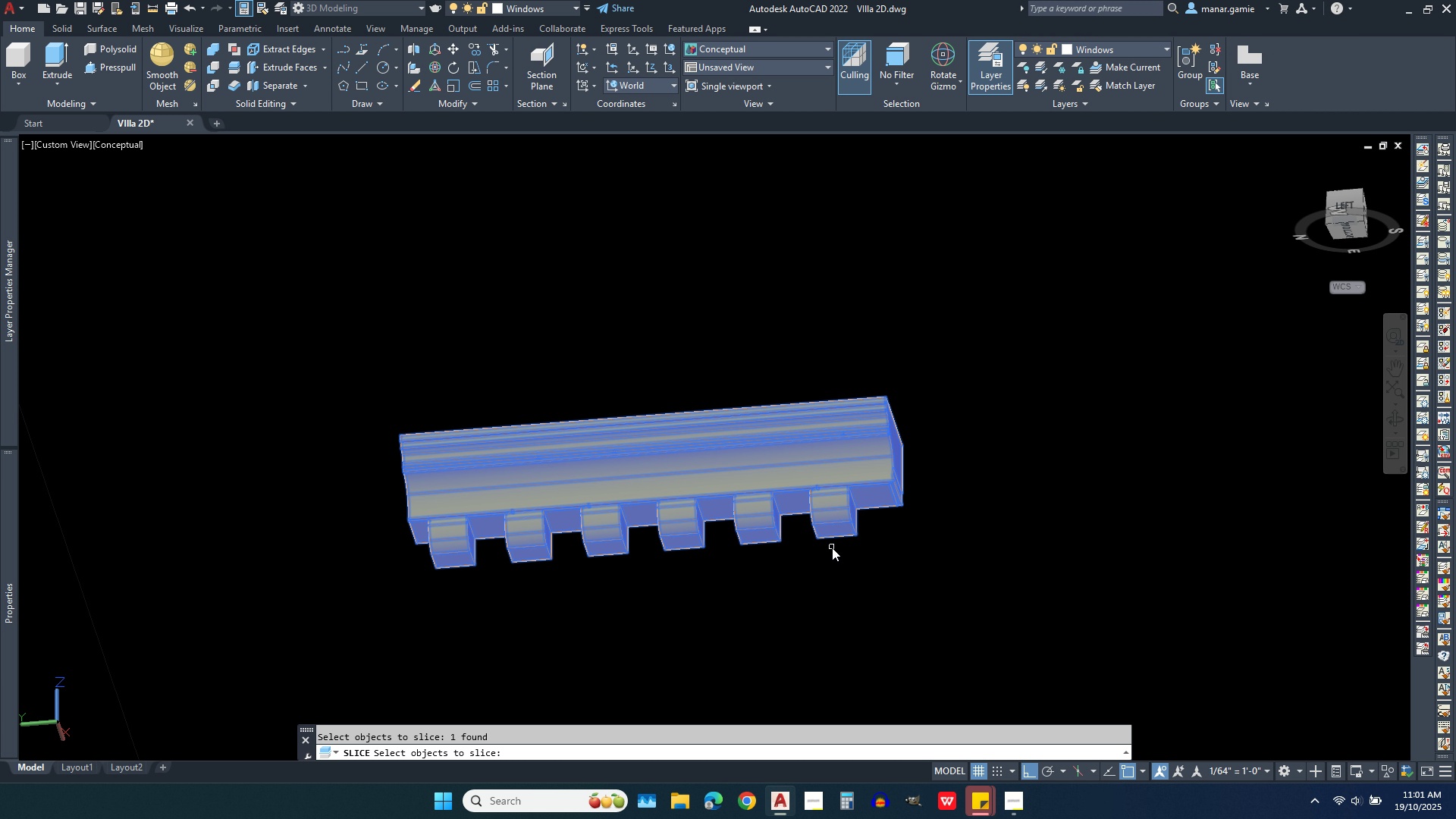 
key(Escape)
 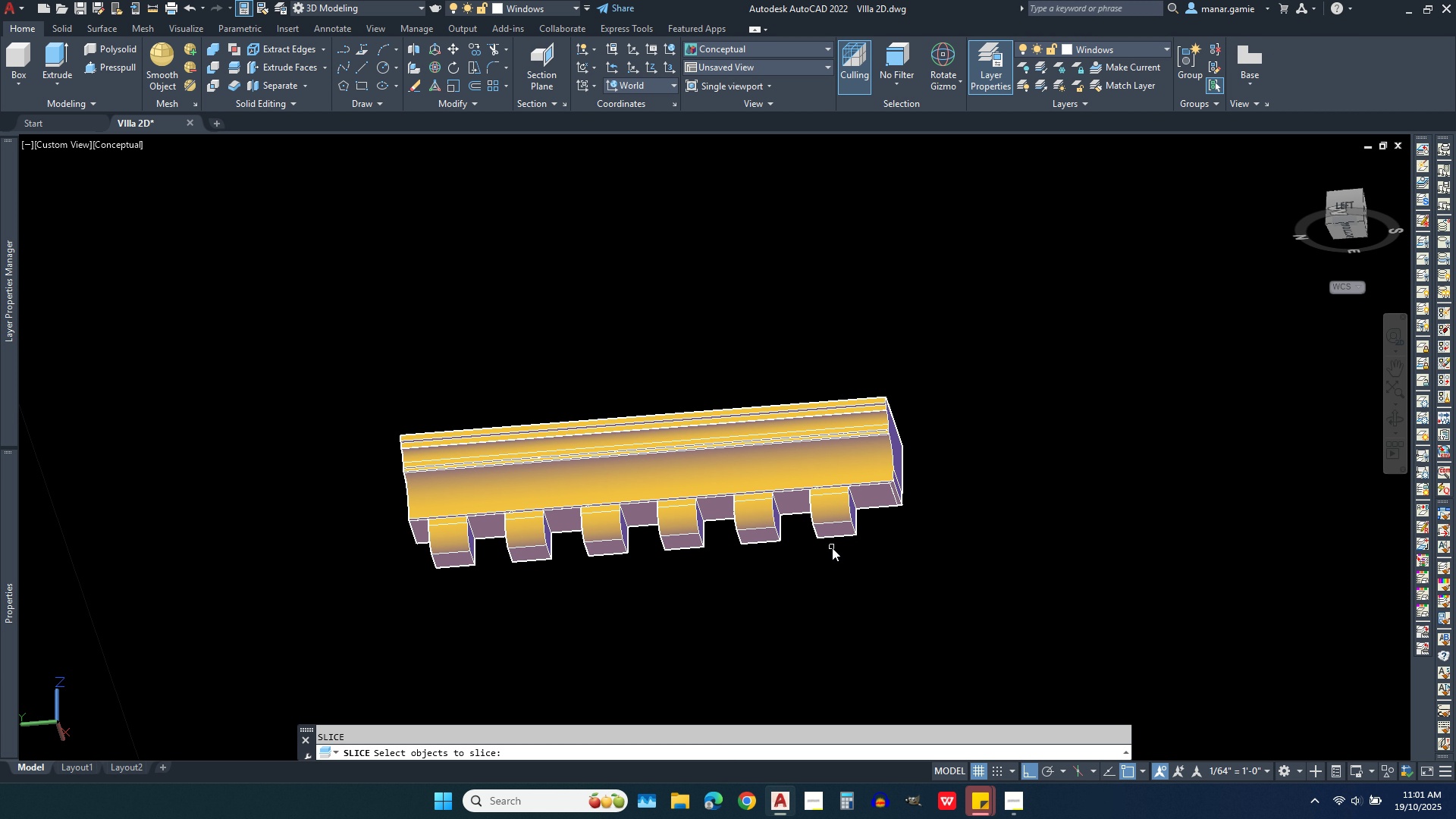 
right_click([832, 548])
 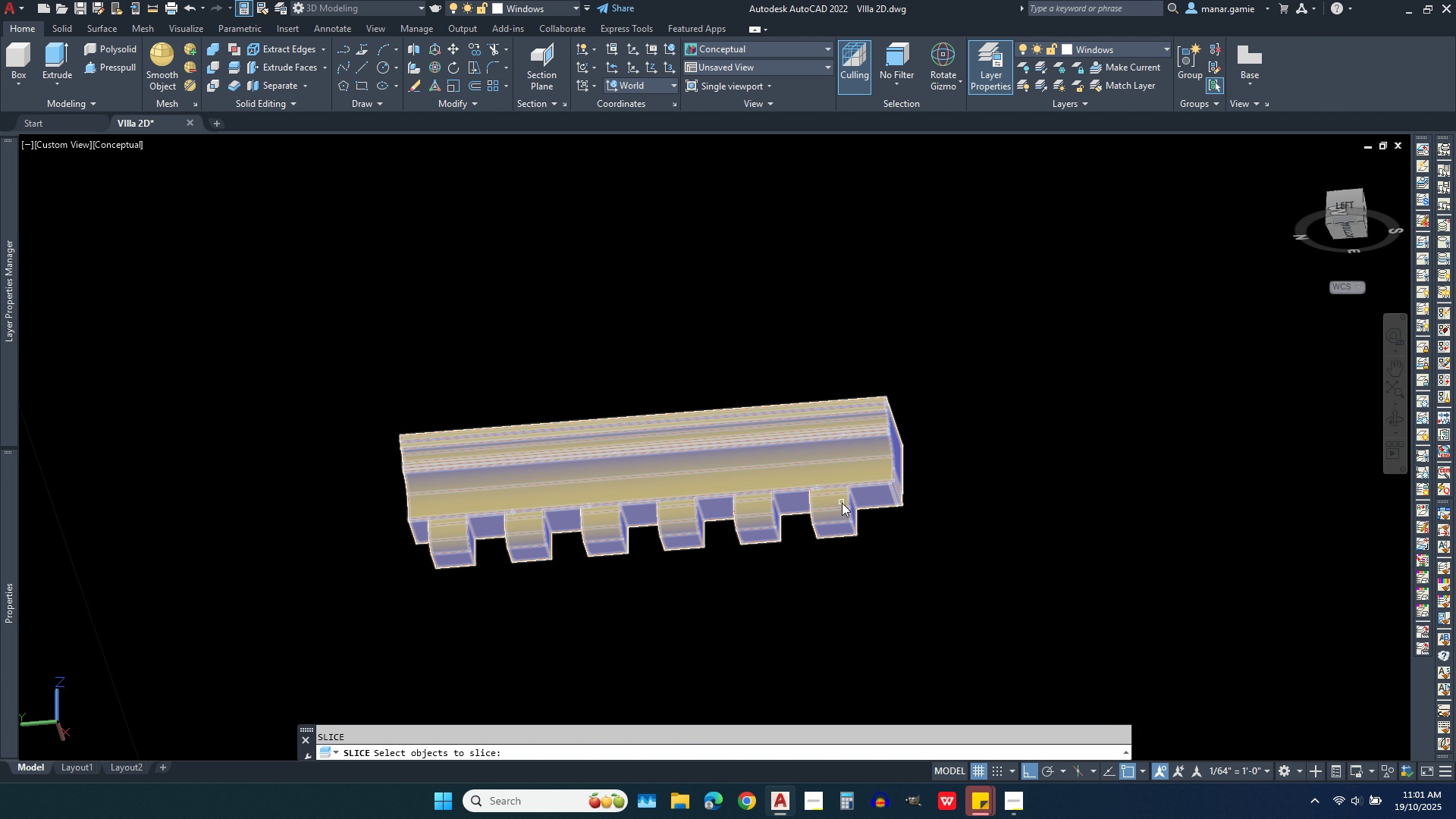 
left_click([842, 503])
 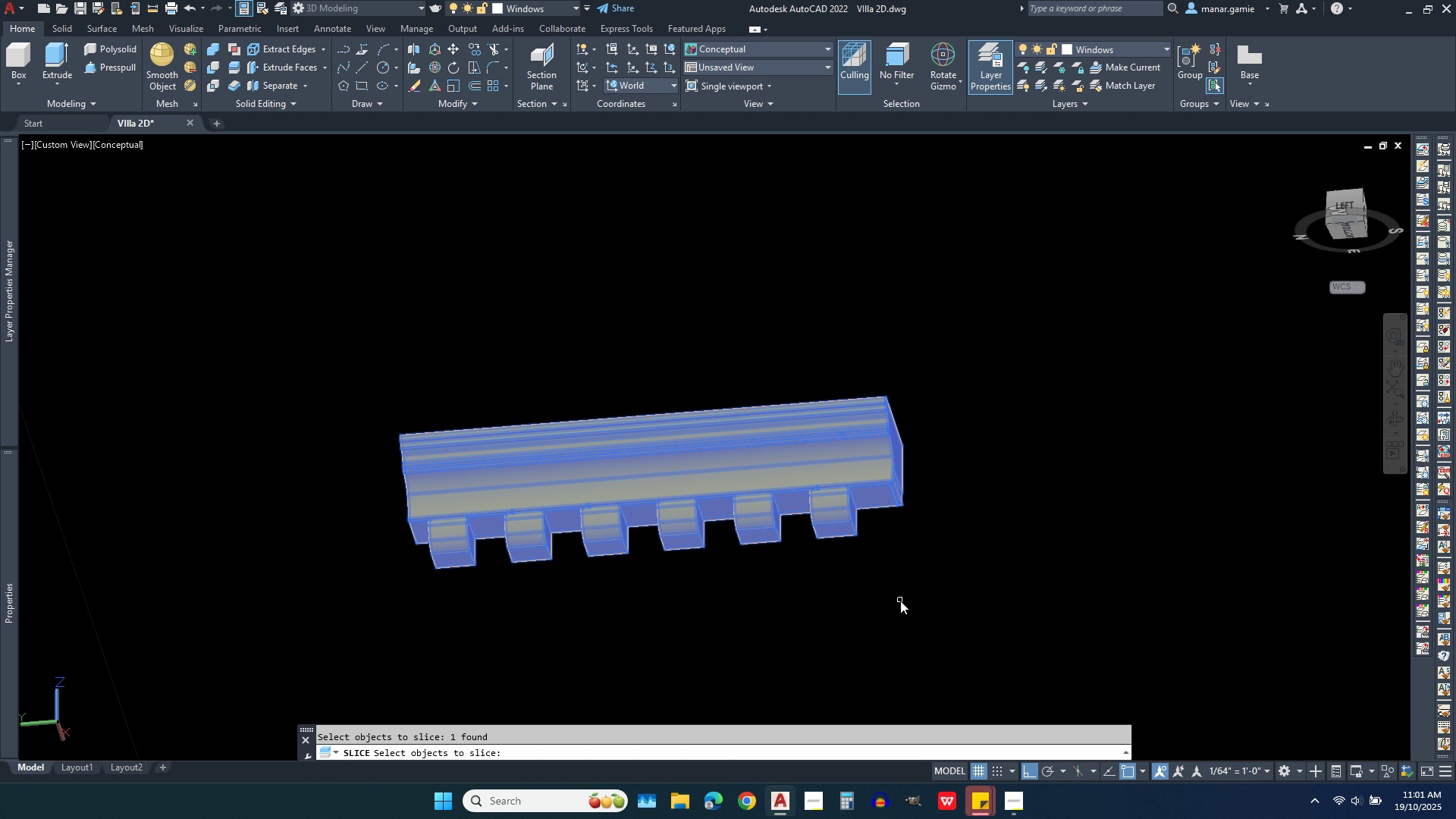 
right_click([900, 601])
 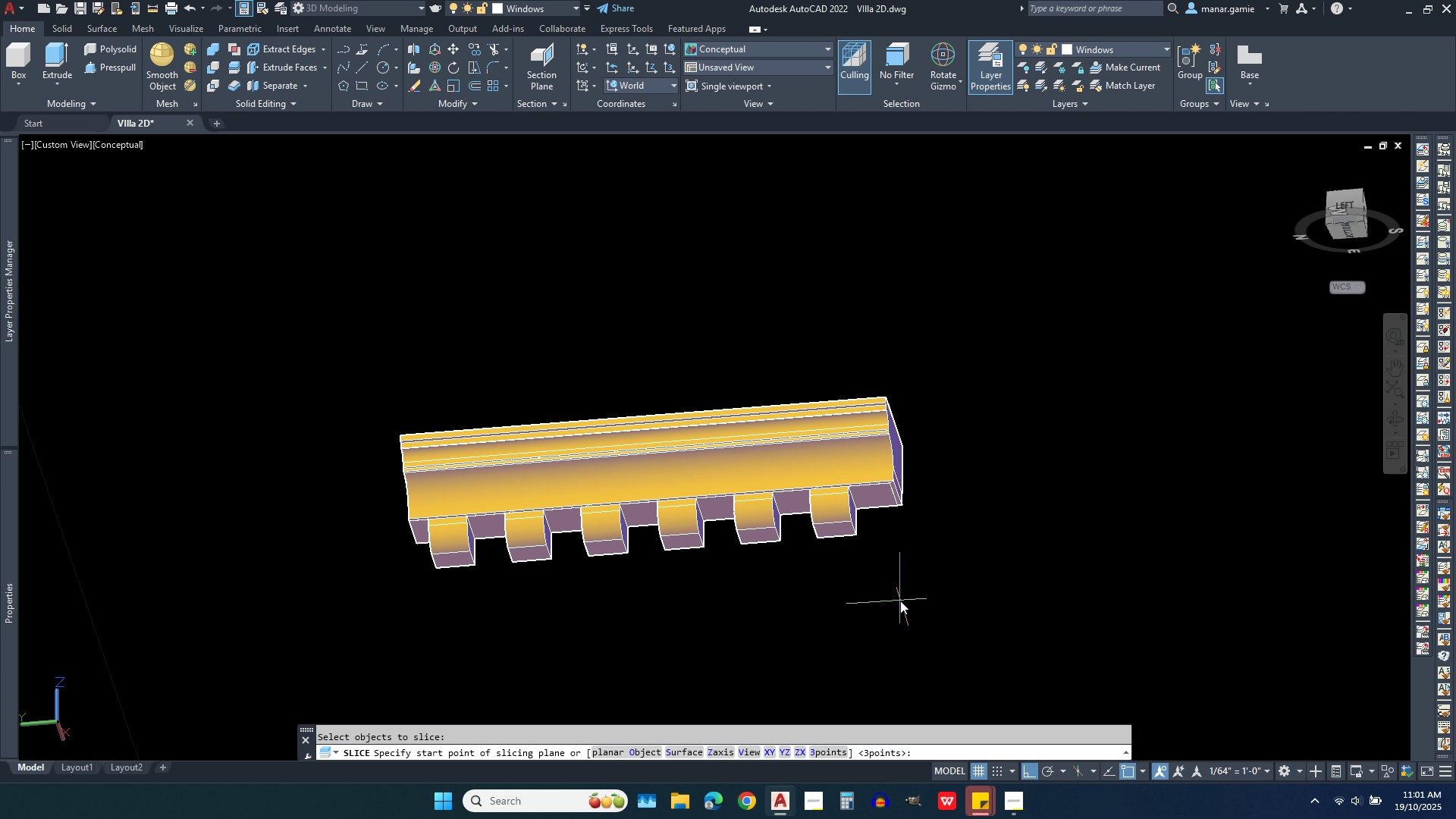 
right_click([900, 601])
 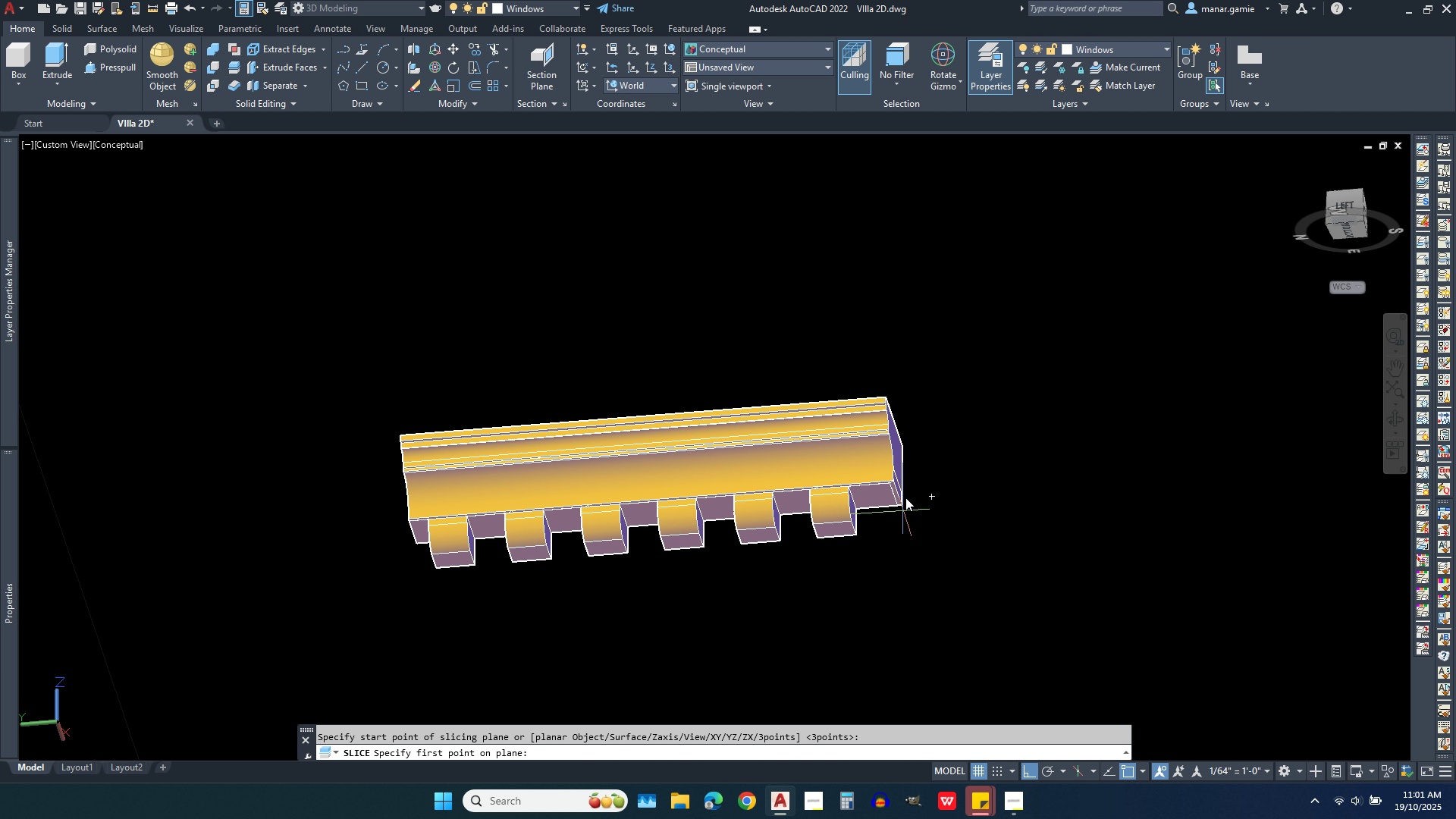 
scroll: coordinate [905, 497], scroll_direction: up, amount: 5.0
 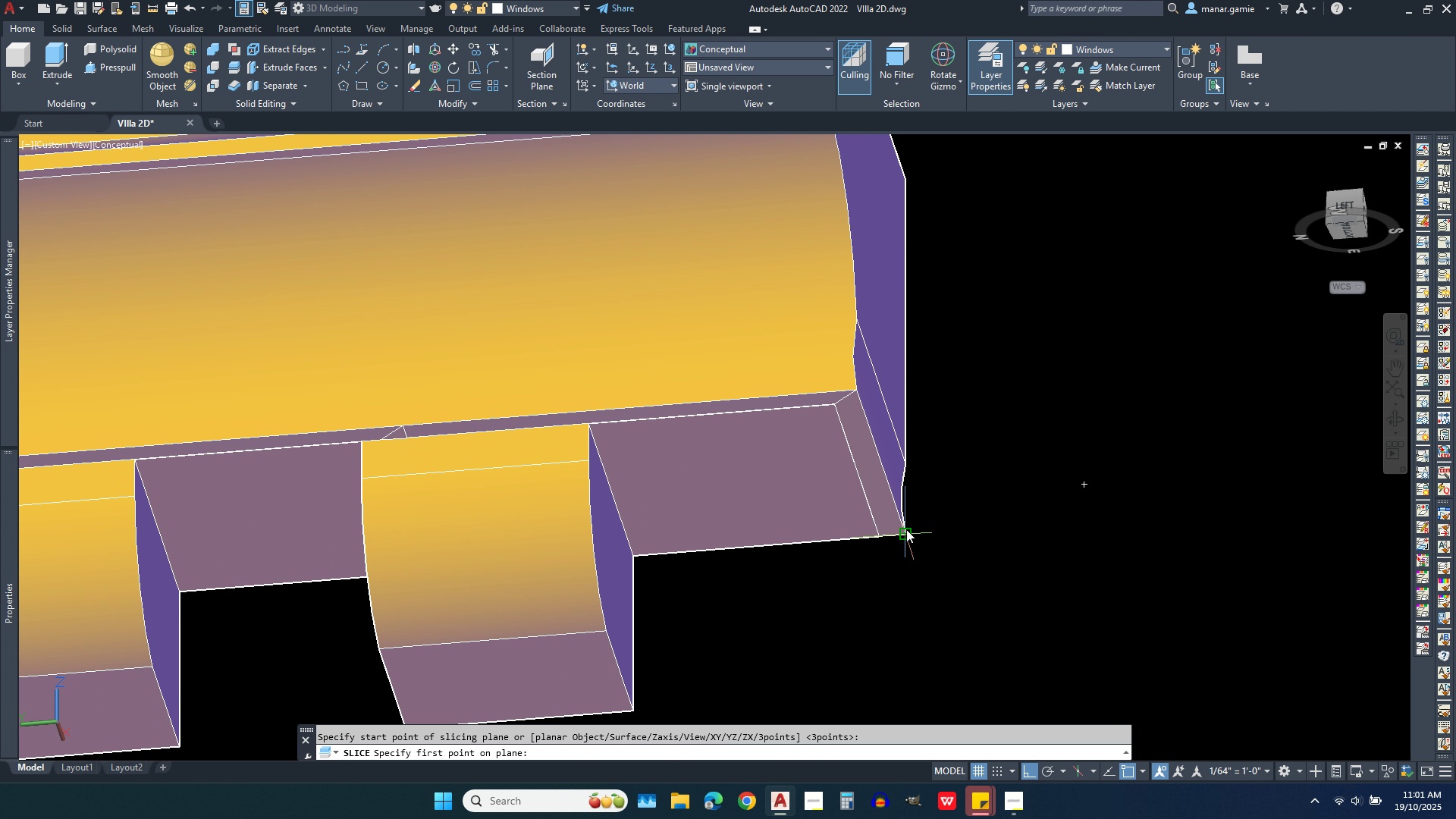 
left_click([906, 529])
 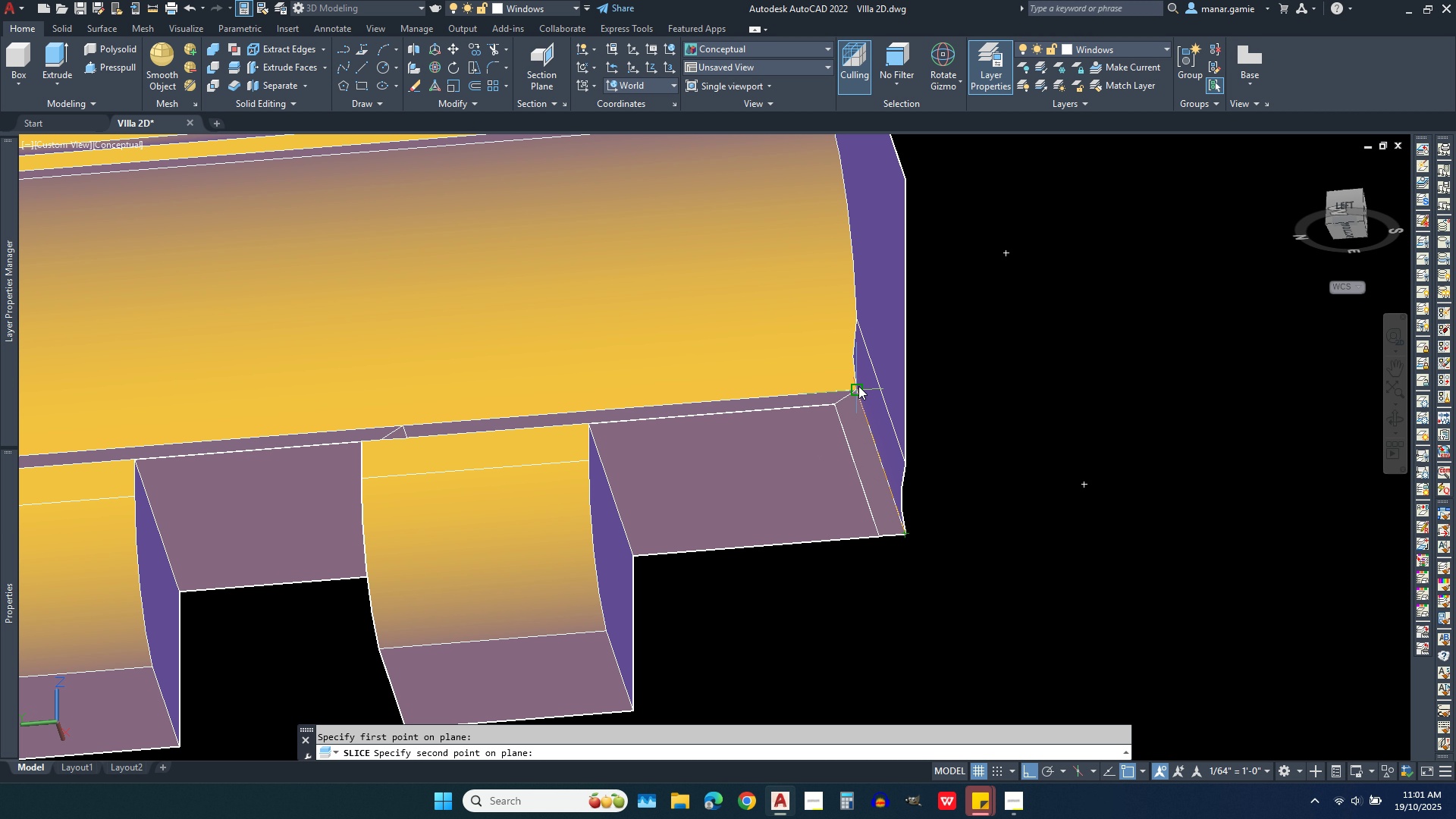 
left_click([858, 386])
 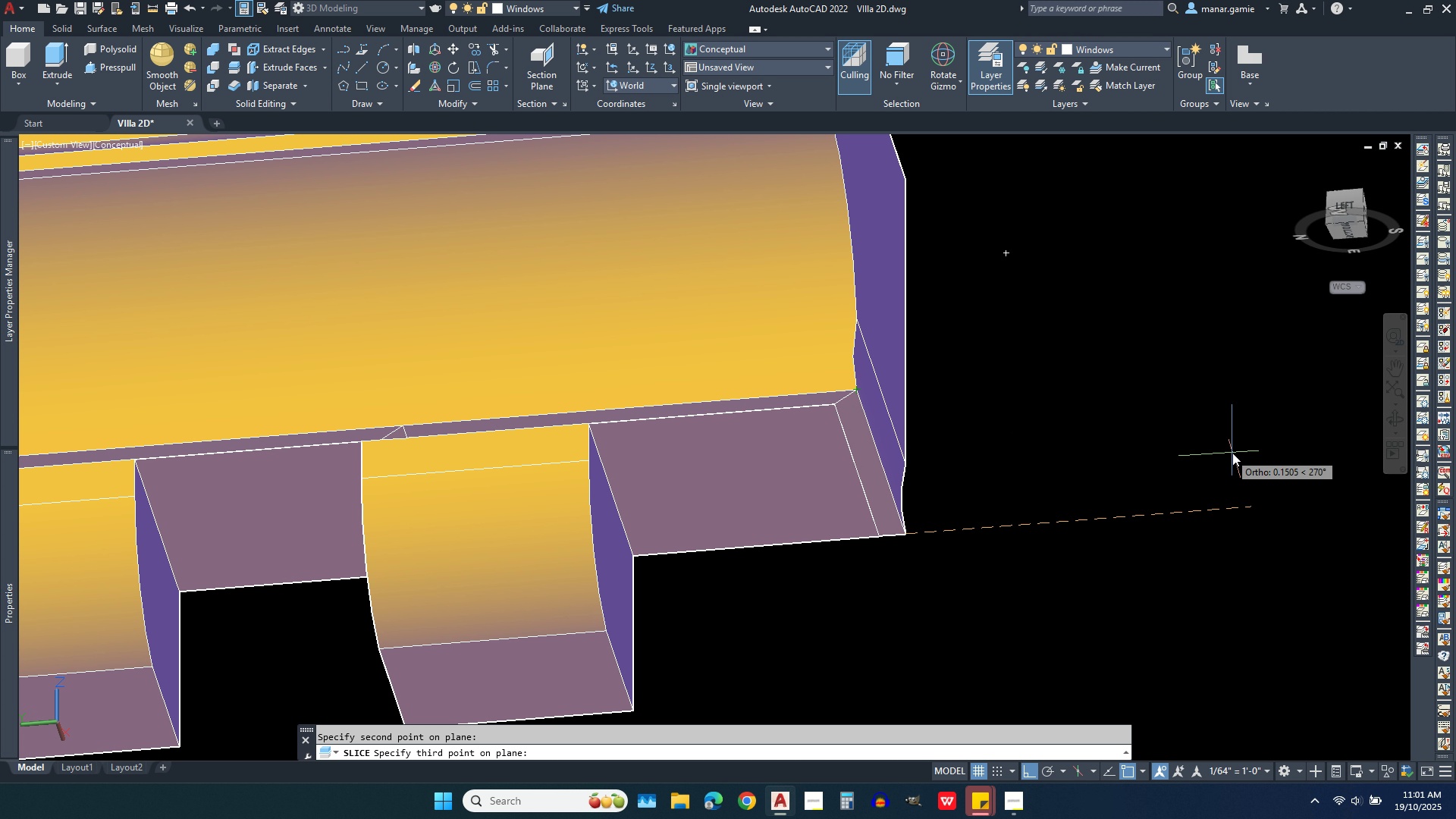 
scroll: coordinate [1232, 453], scroll_direction: down, amount: 3.0
 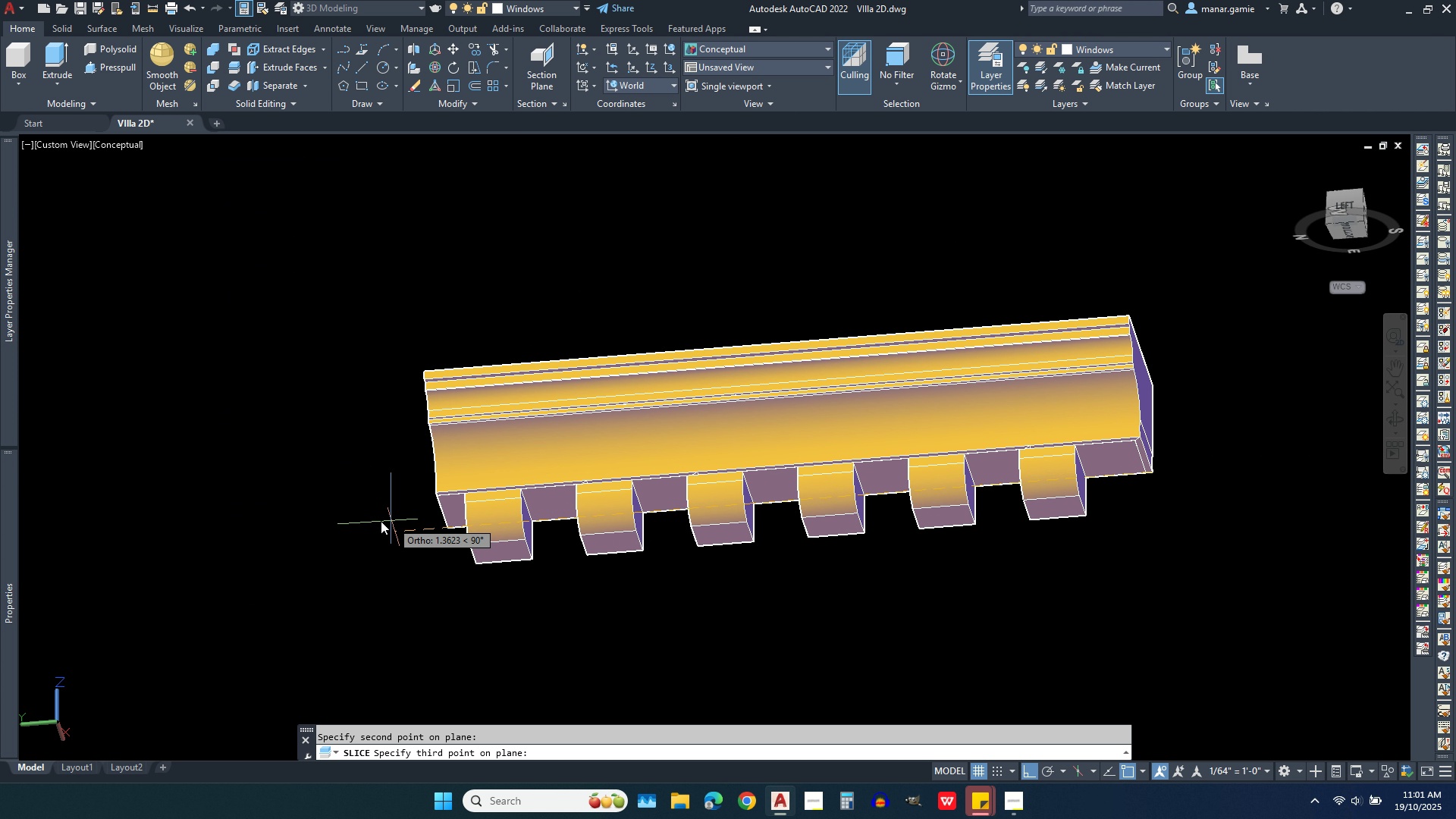 
scroll: coordinate [372, 521], scroll_direction: up, amount: 4.0
 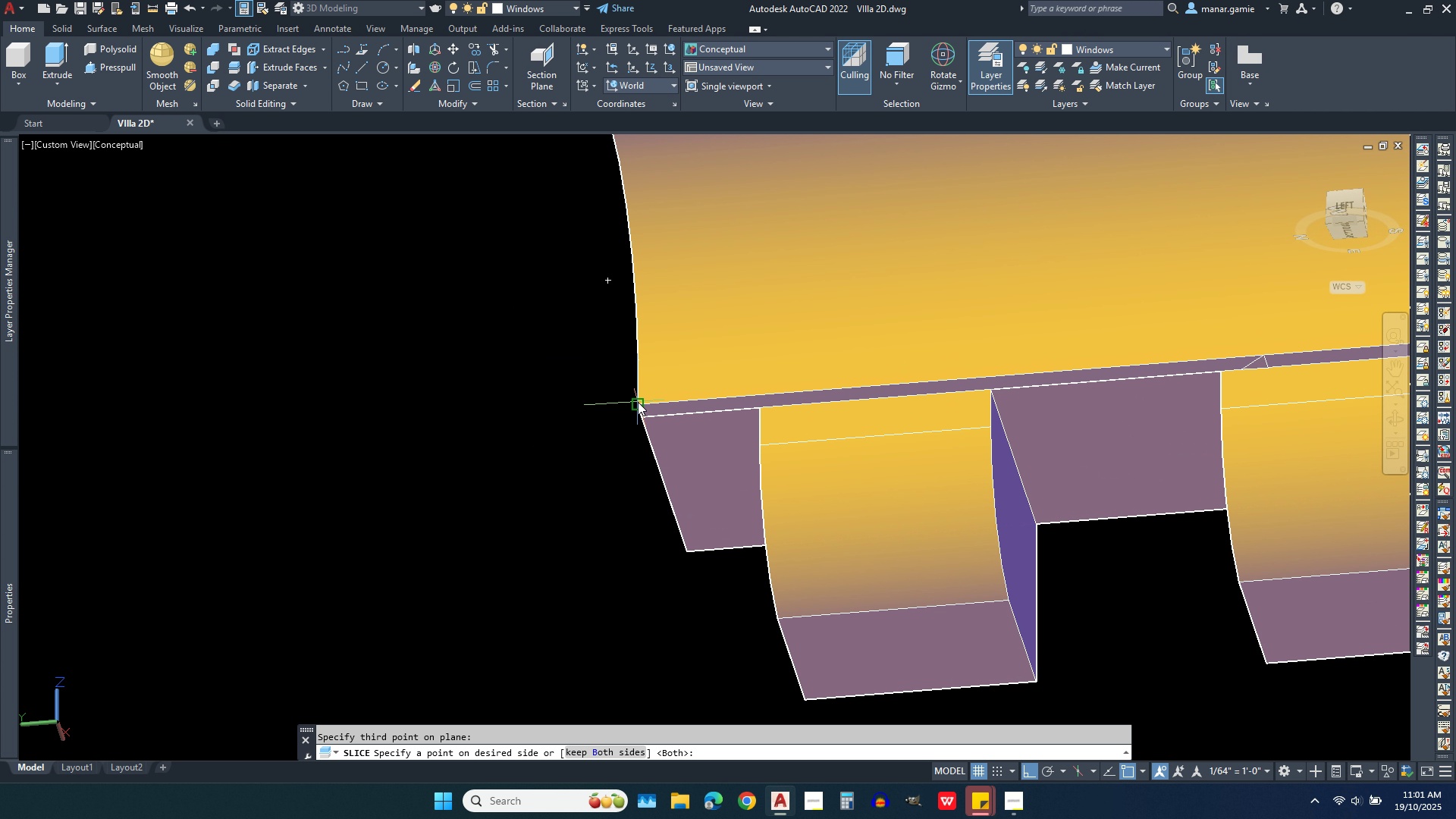 
left_click([638, 402])
 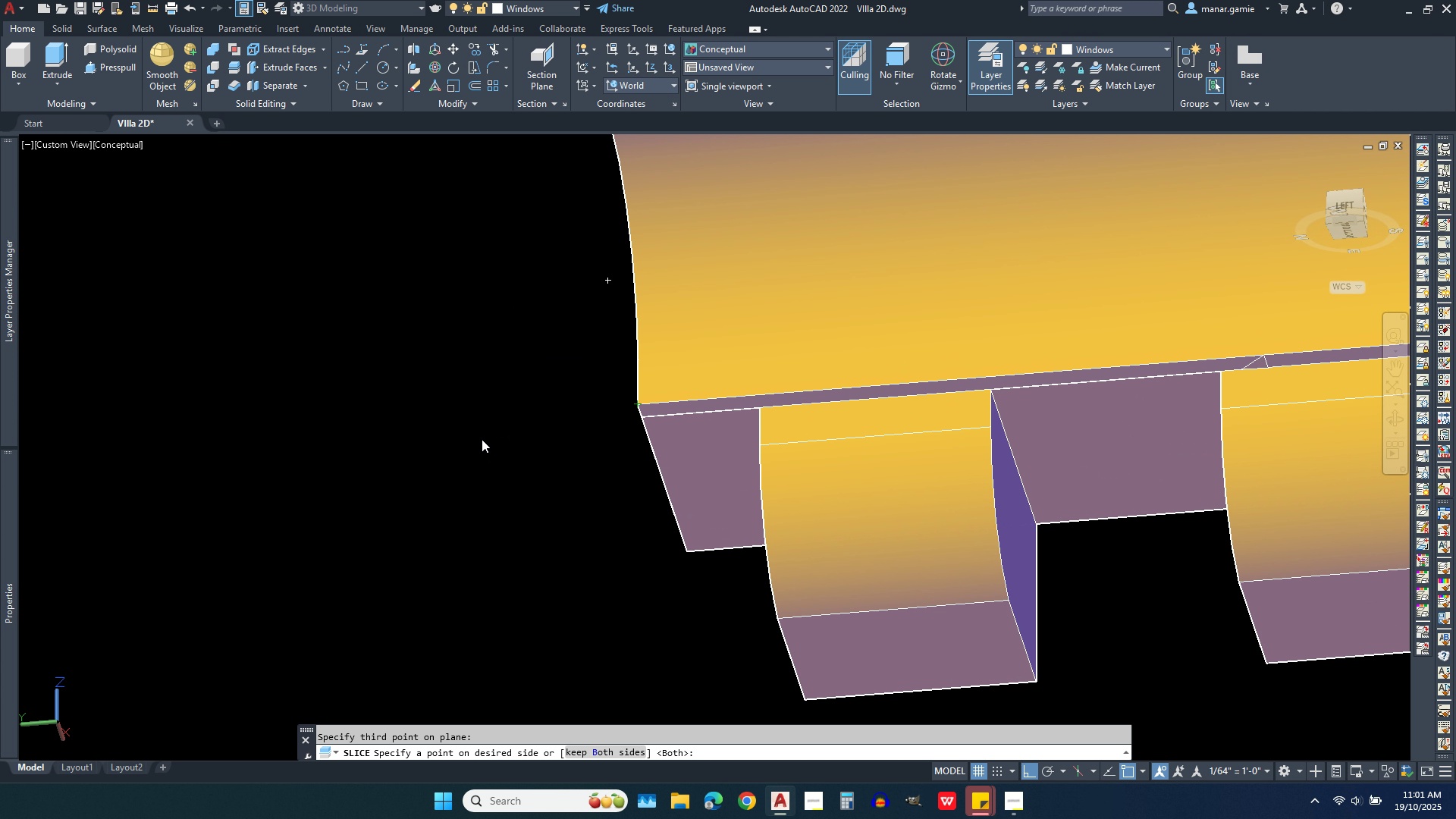 
right_click([482, 439])
 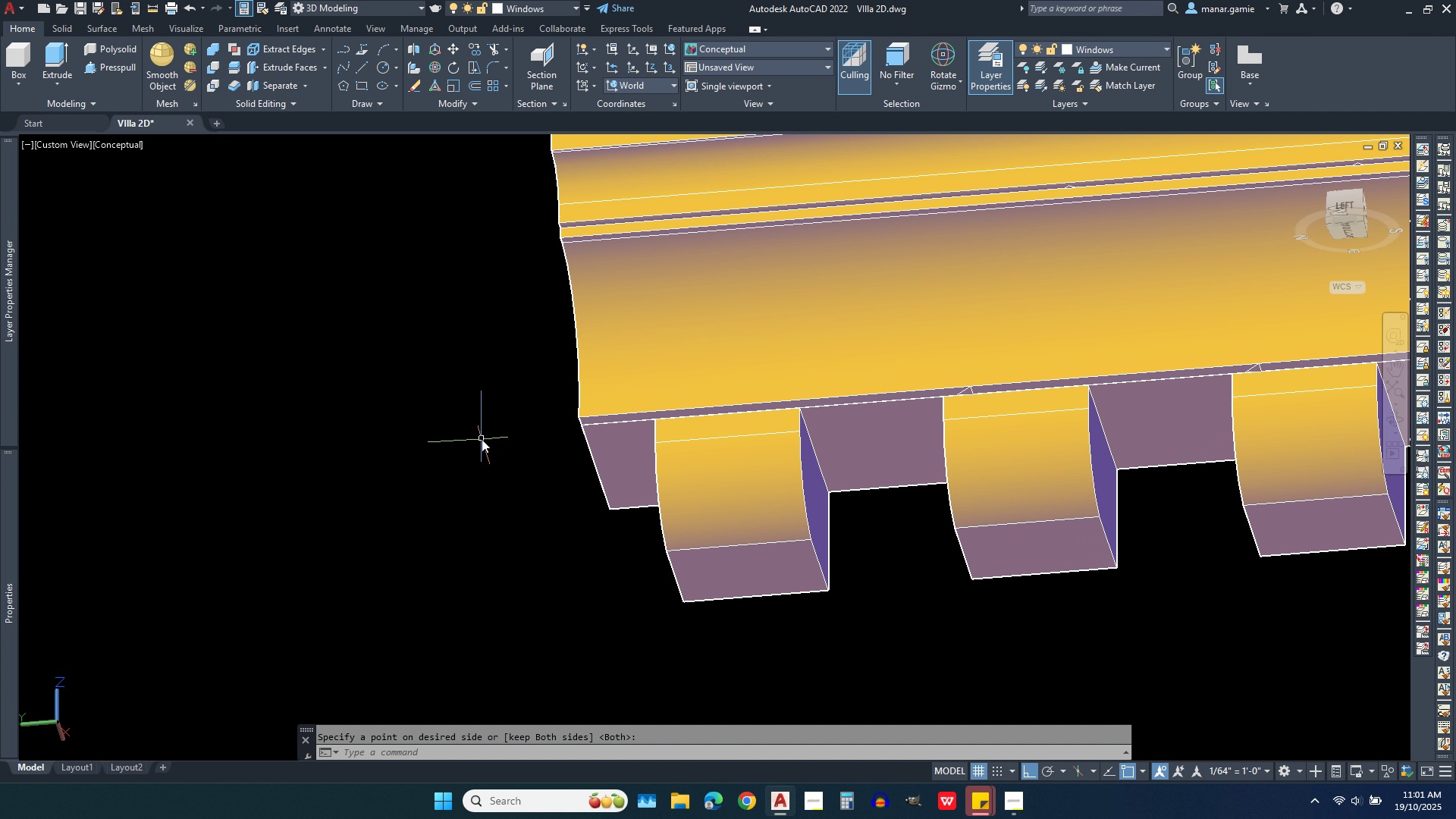 
scroll: coordinate [482, 439], scroll_direction: down, amount: 3.0
 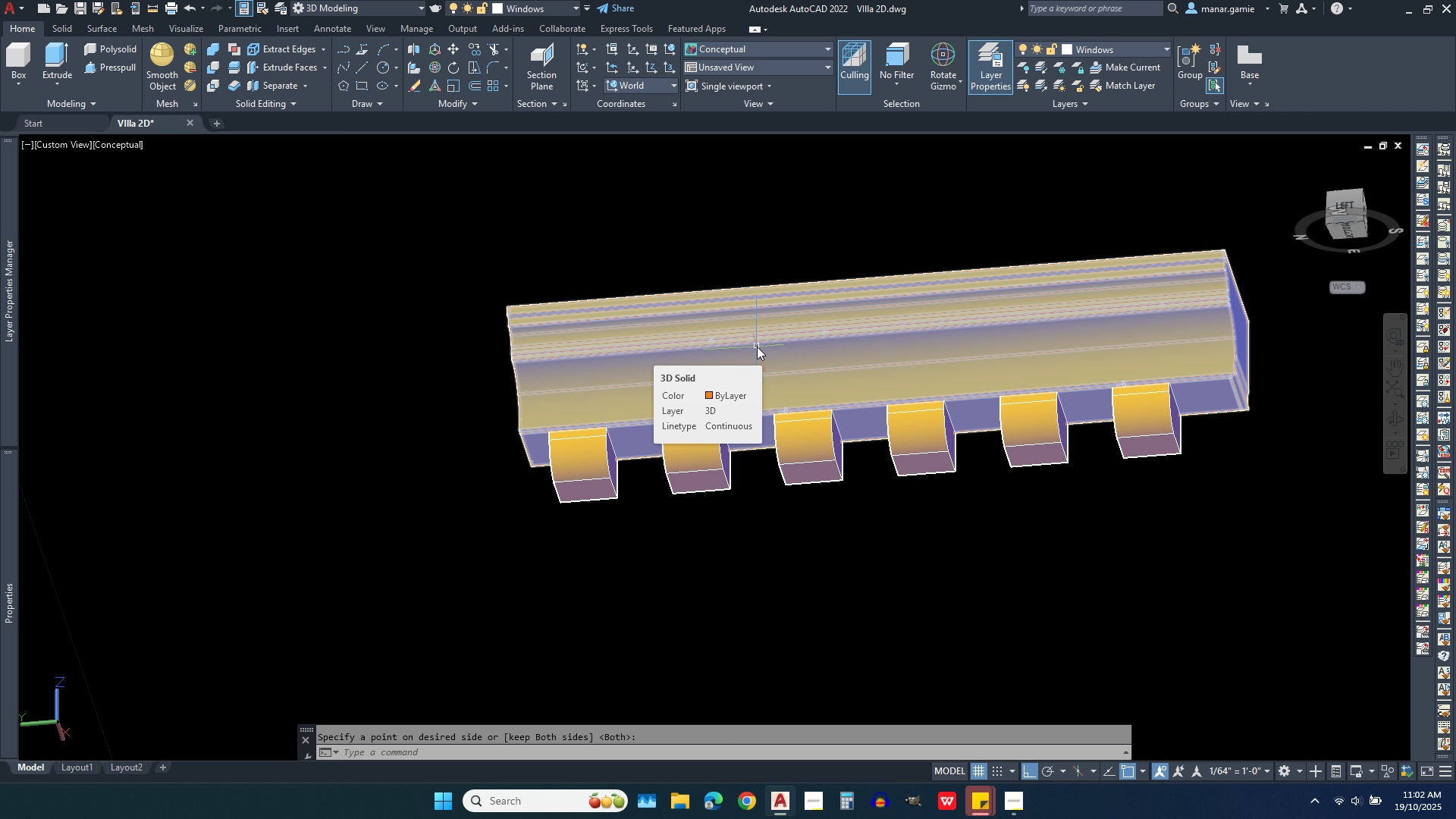 
wait(25.85)
 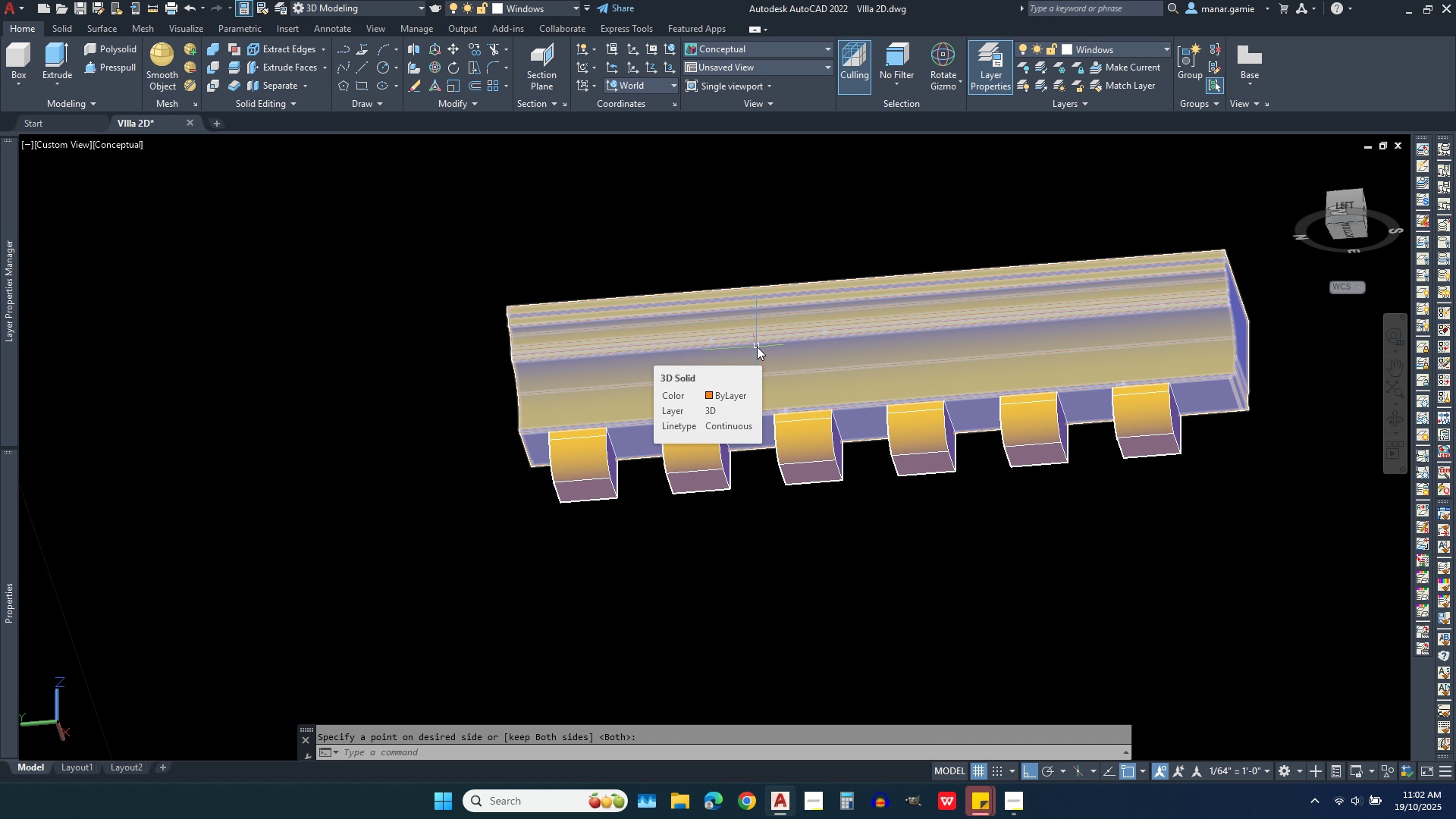 
key(Escape)
 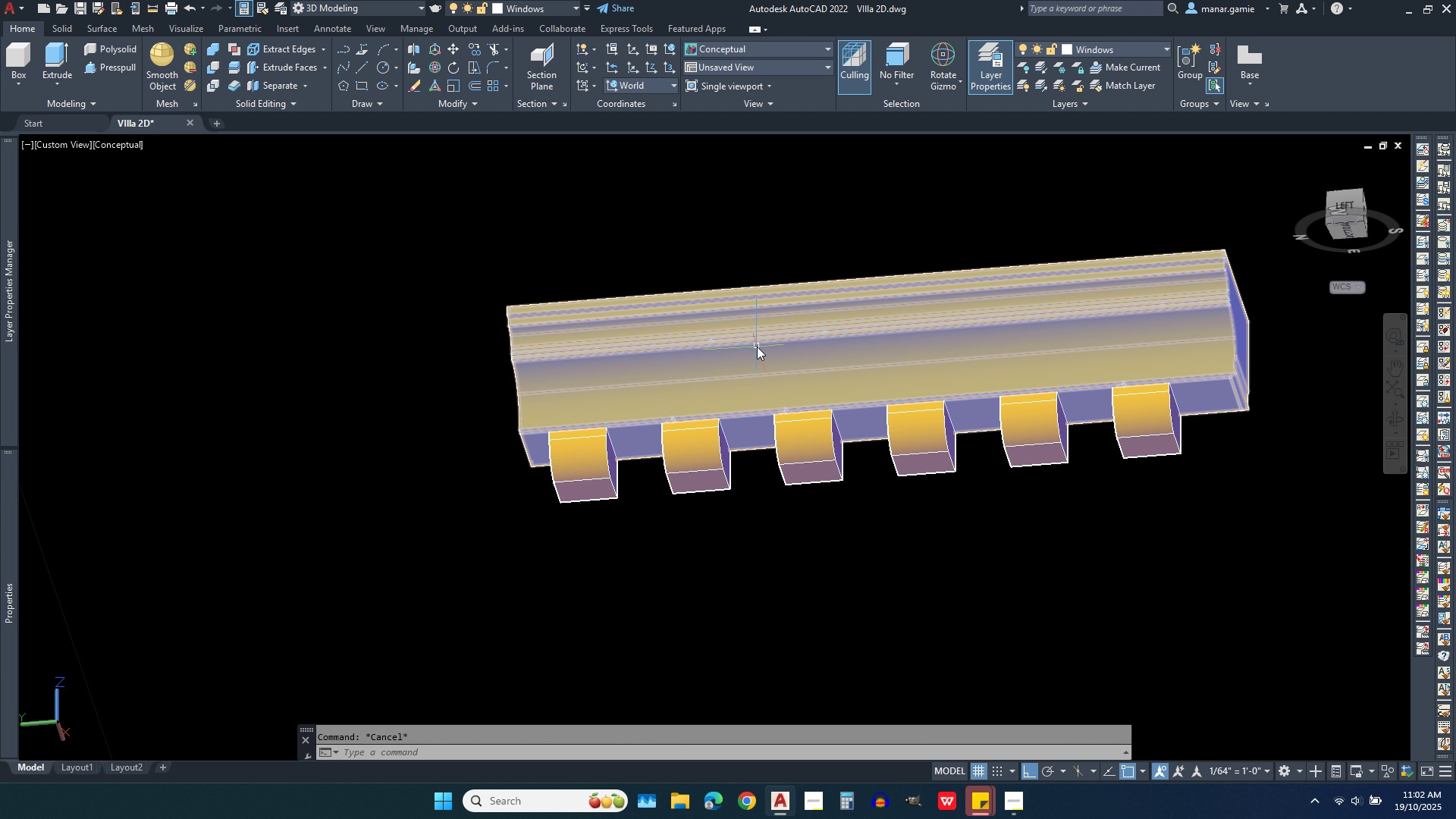 
key(Escape)
 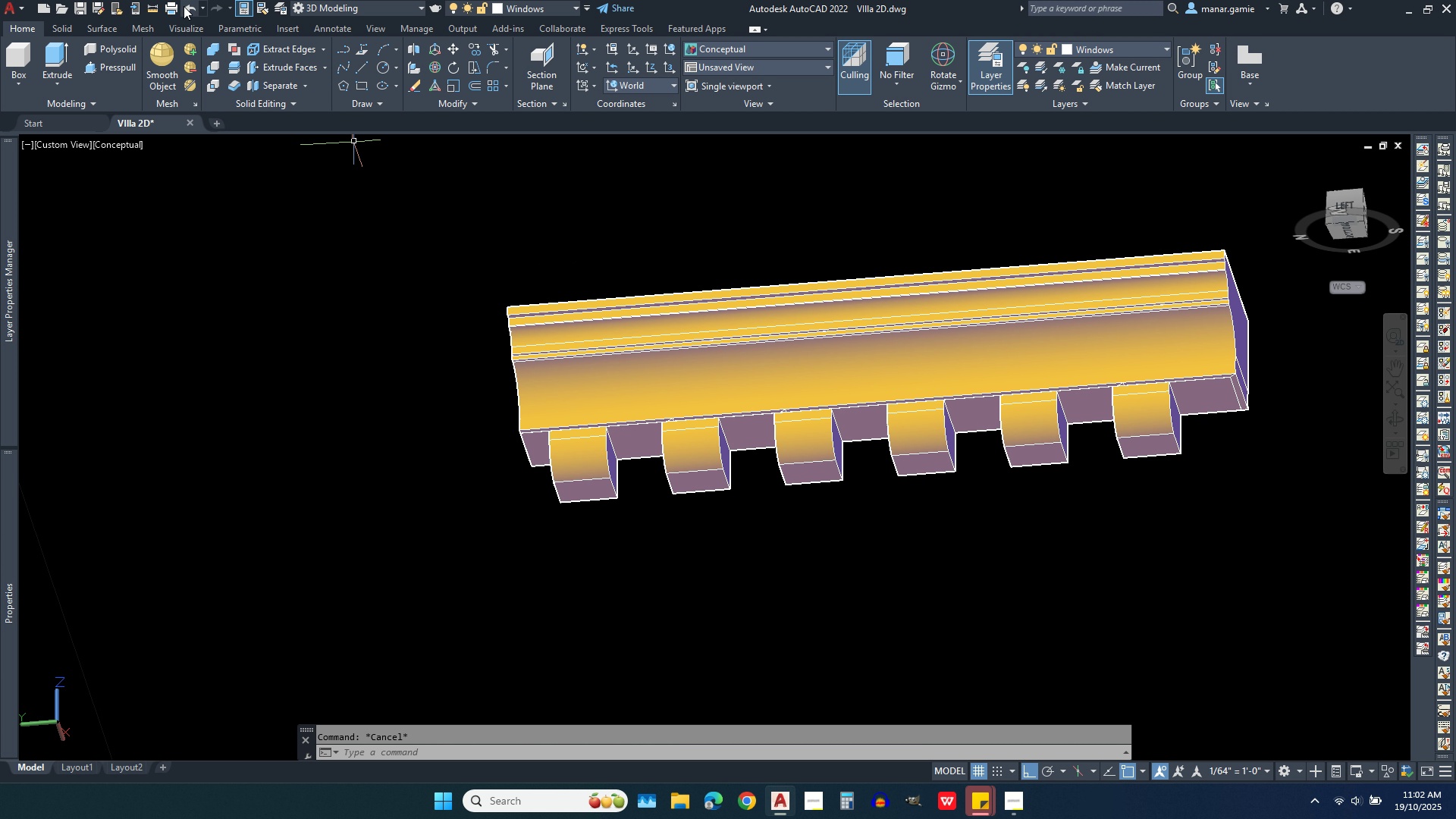 
left_click([189, 9])
 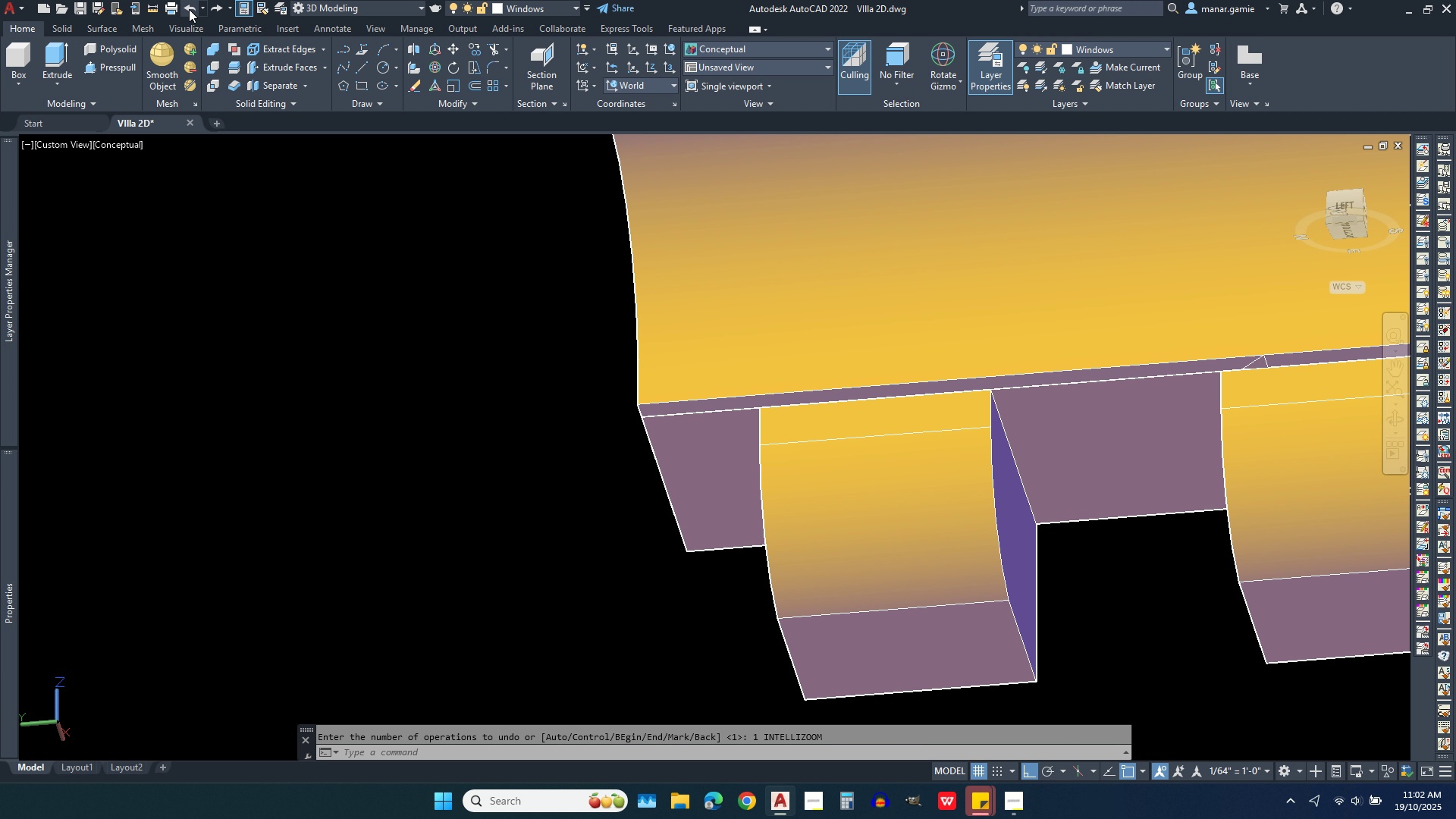 
left_click([189, 9])
 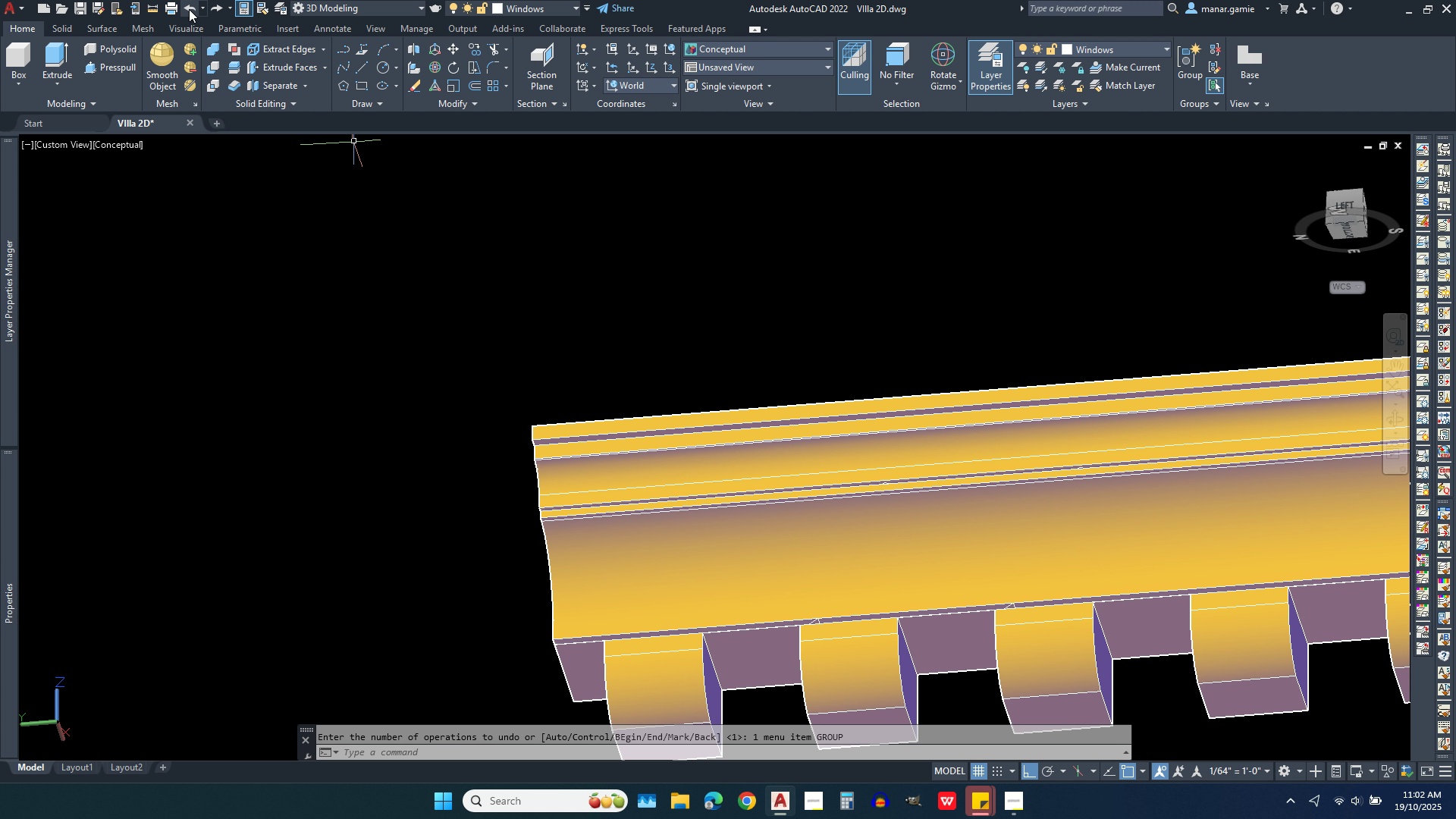 
left_click([189, 9])
 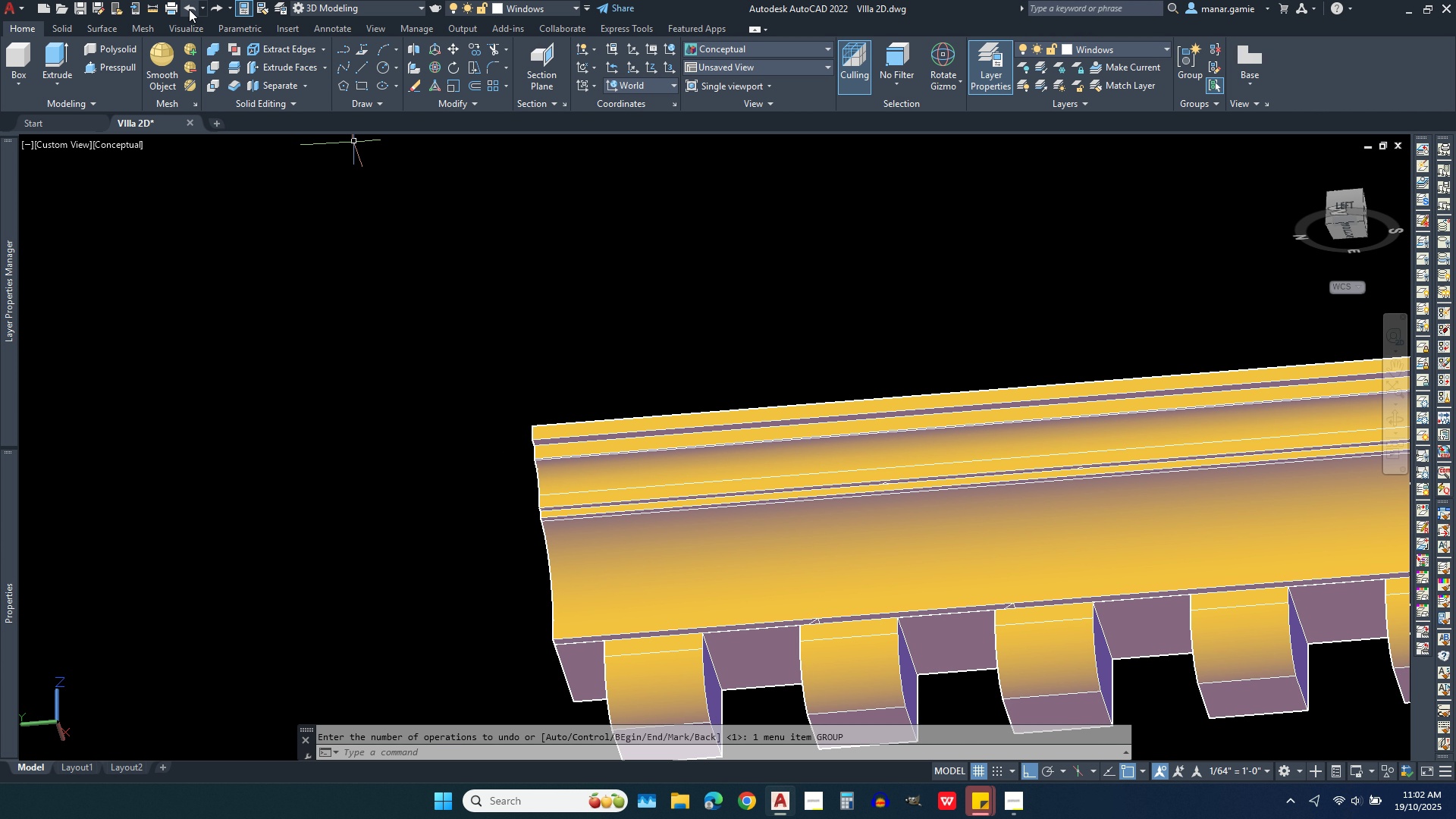 
left_click([189, 9])
 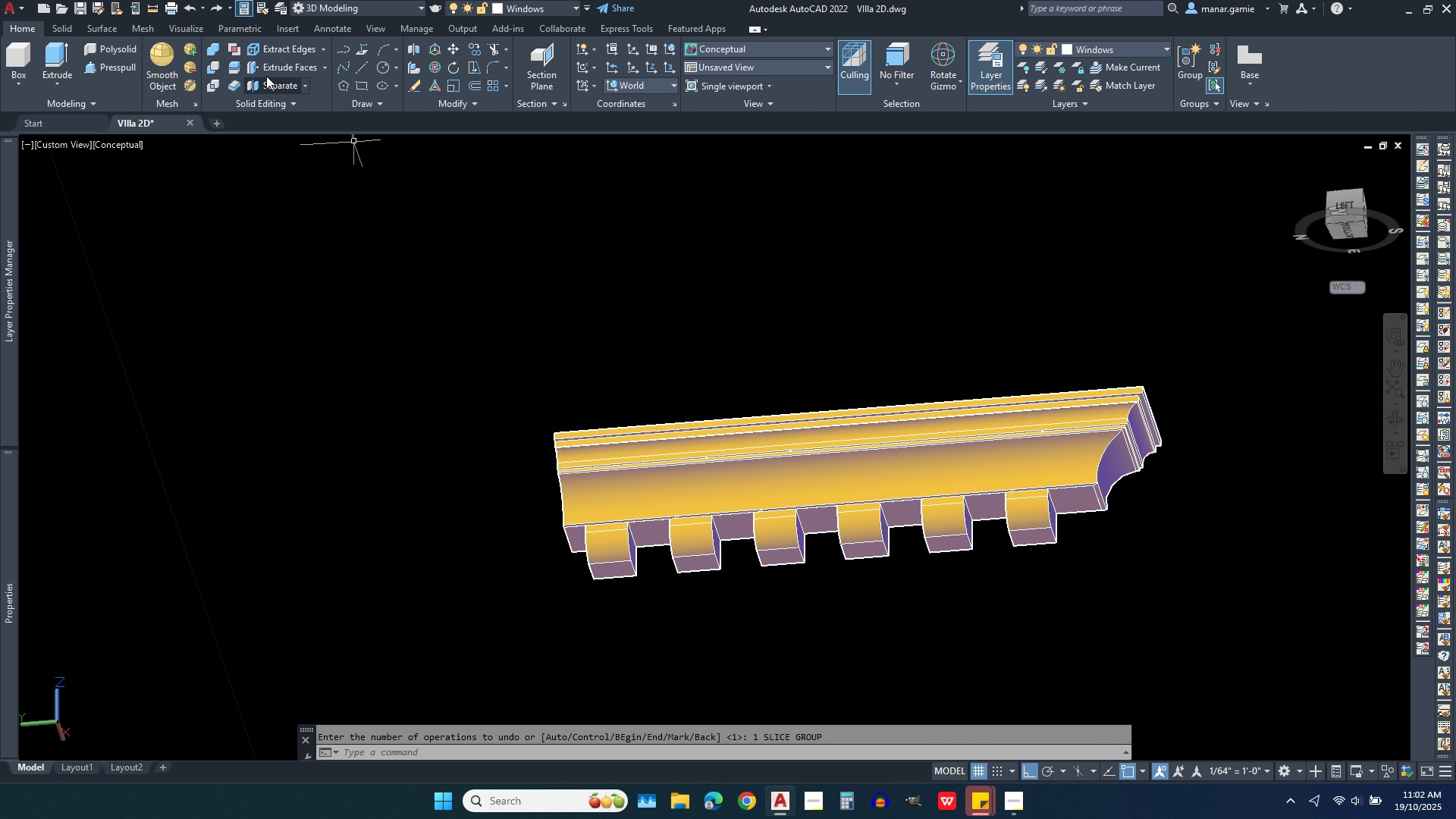 
left_click([237, 71])
 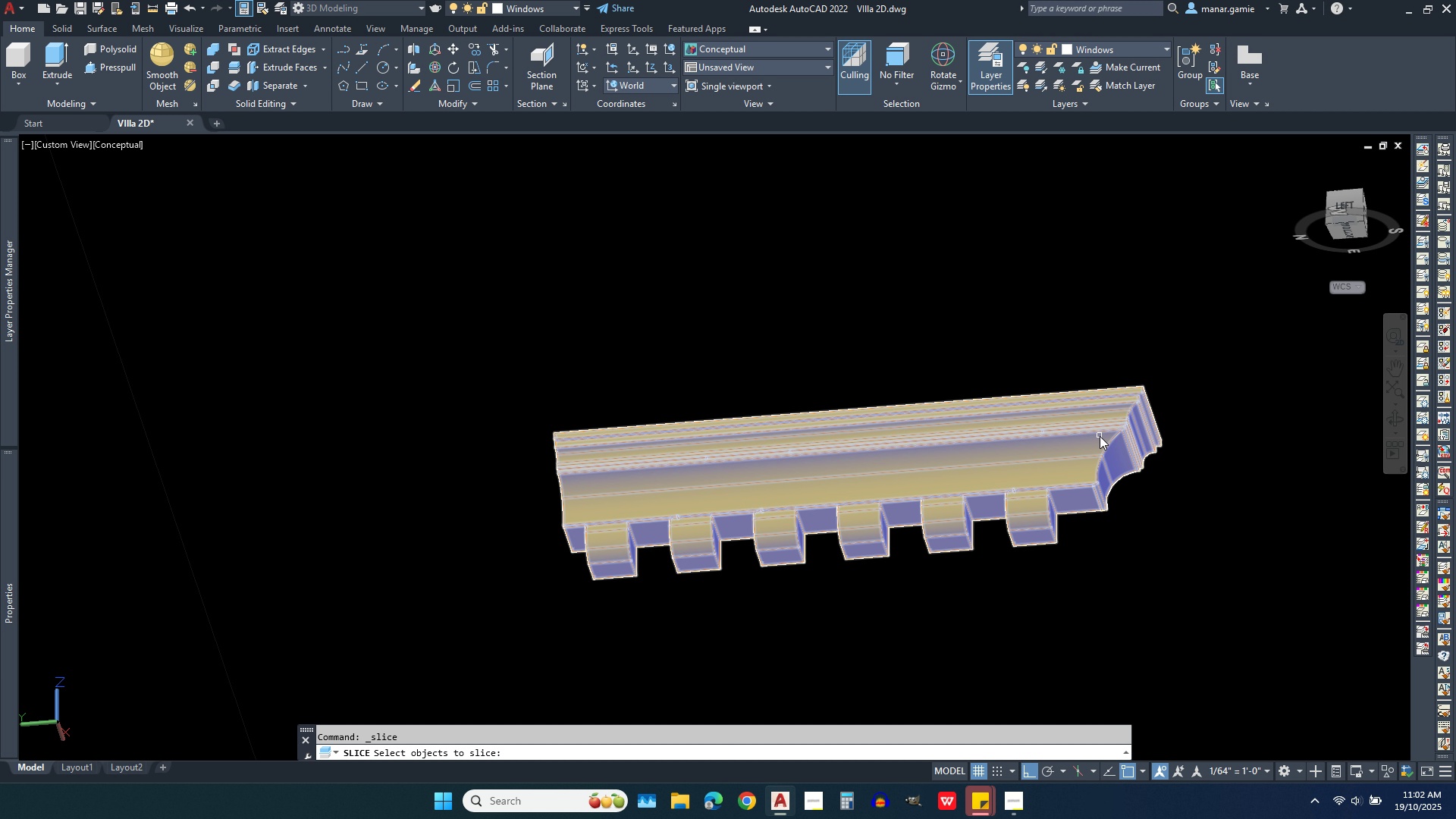 
left_click([1100, 436])
 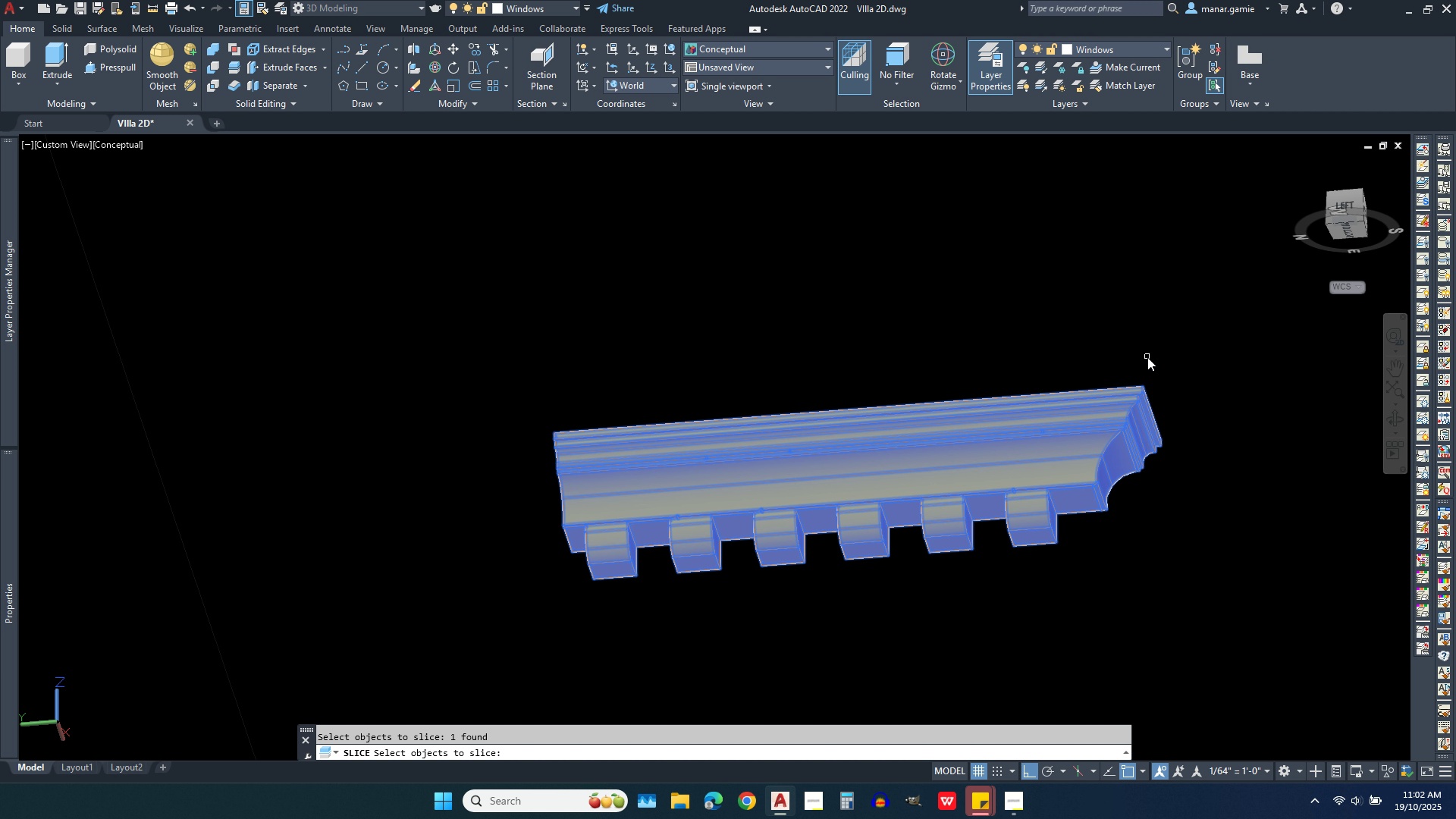 
right_click([1147, 357])
 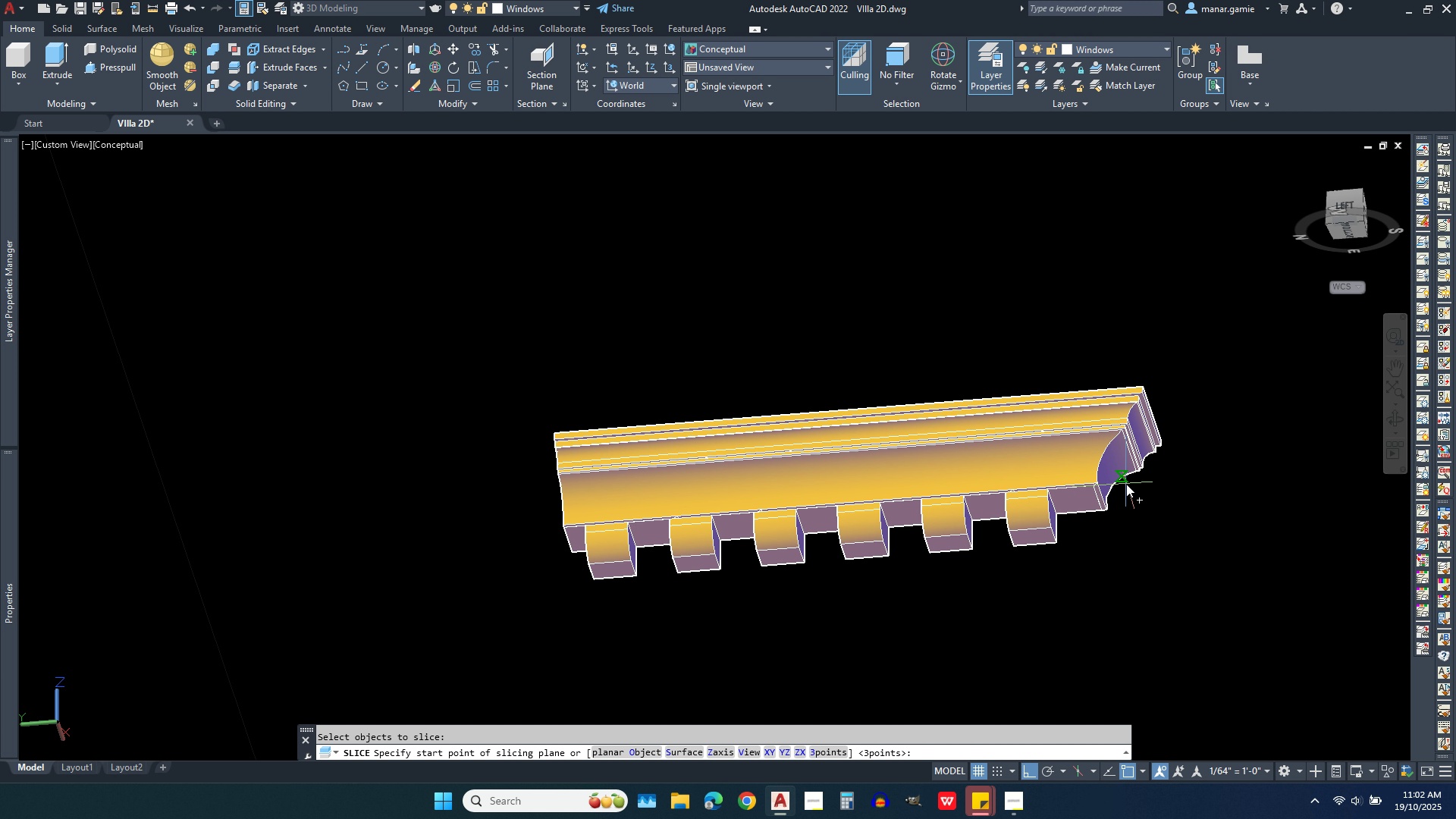 
scroll: coordinate [1126, 484], scroll_direction: up, amount: 3.0
 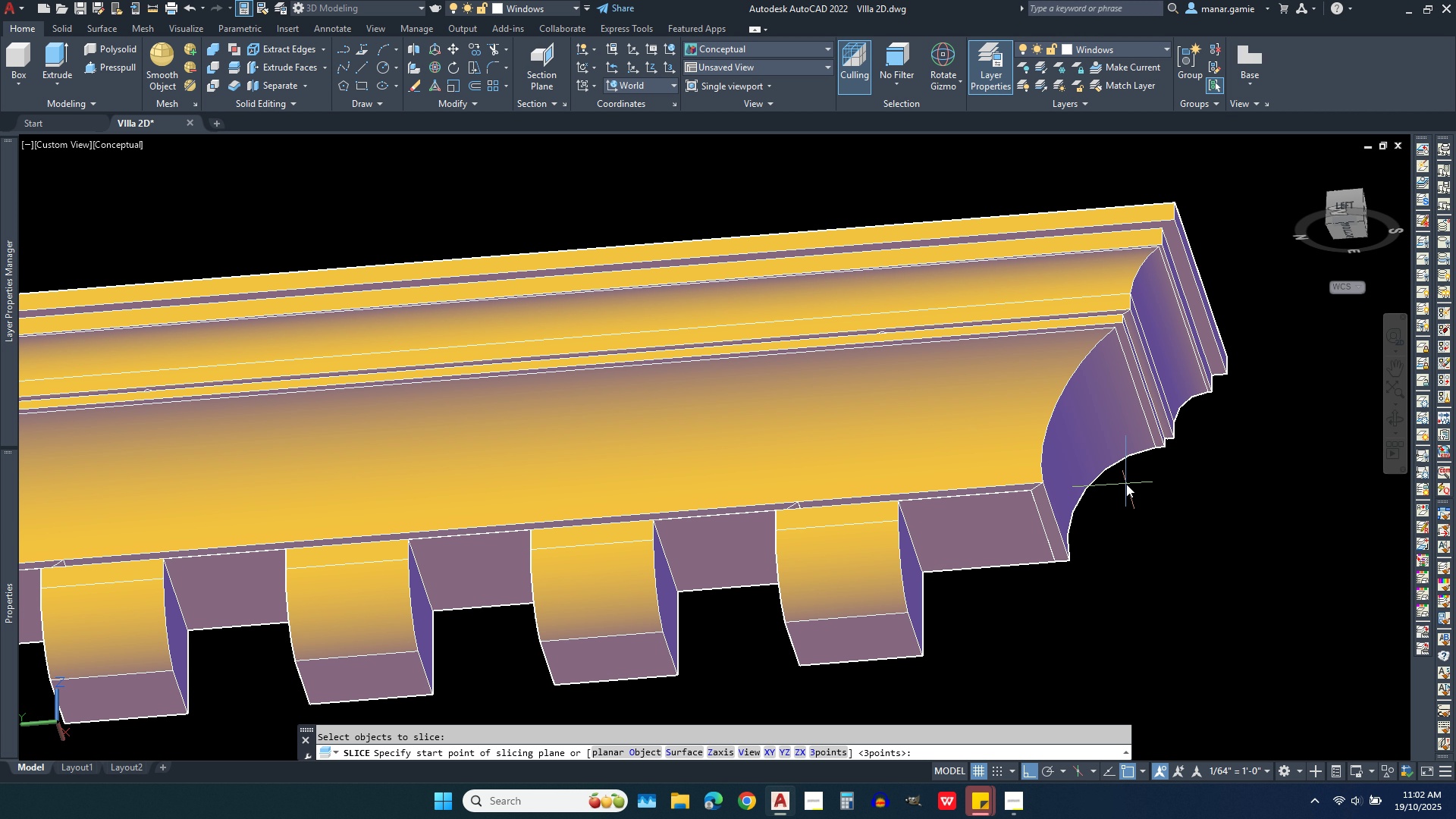 
wait(6.56)
 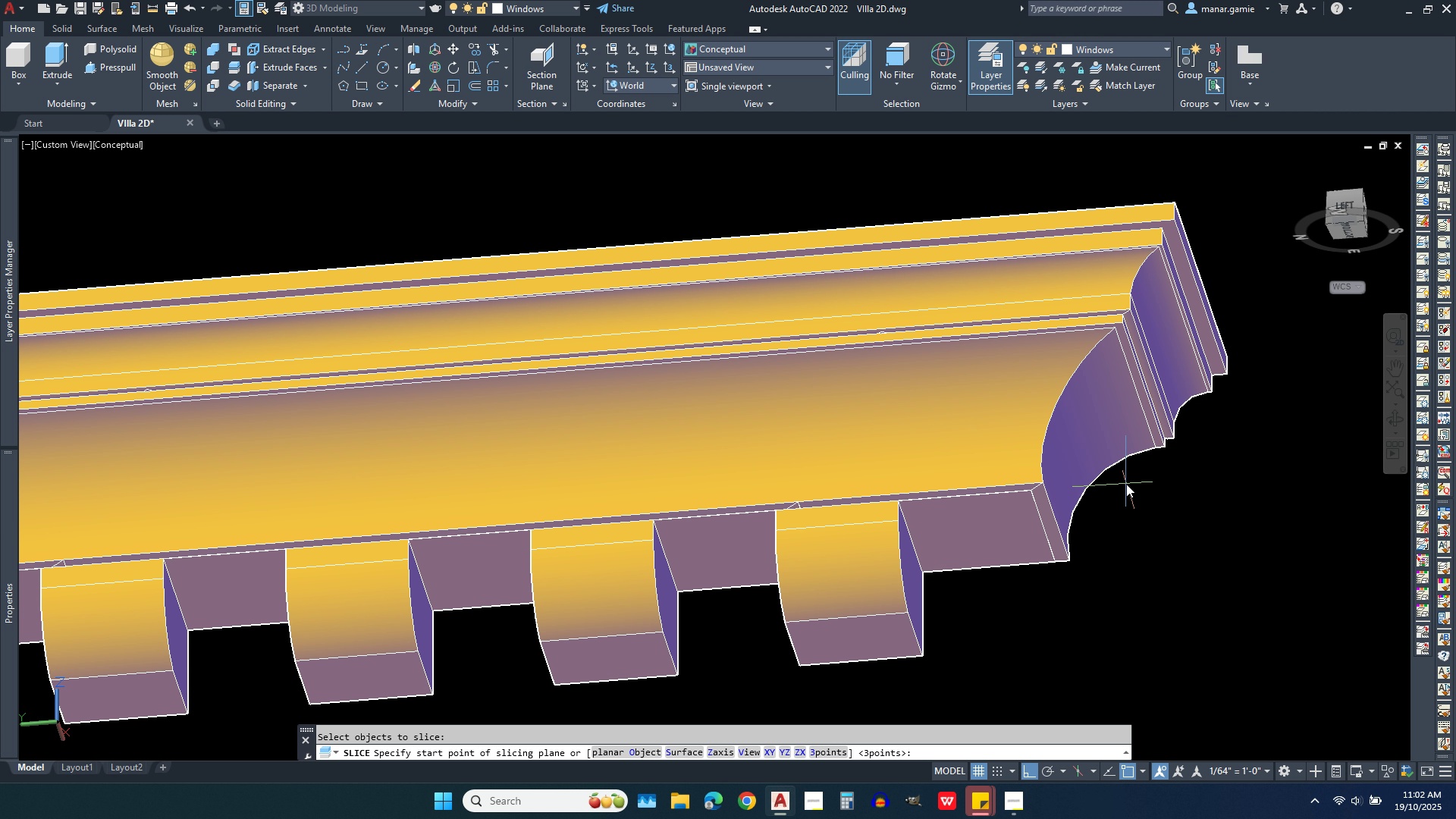 
type(xy)
 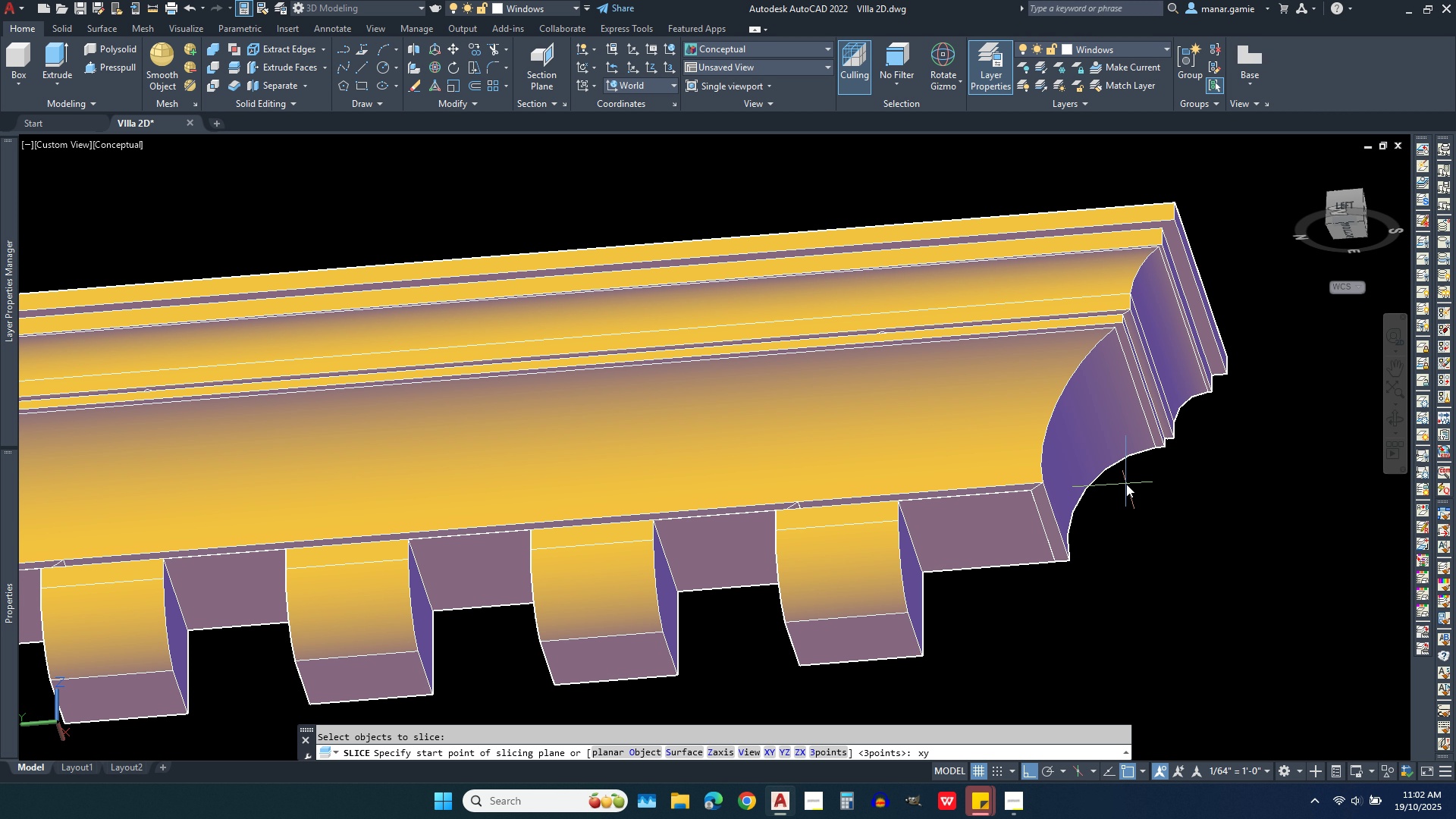 
key(Enter)
 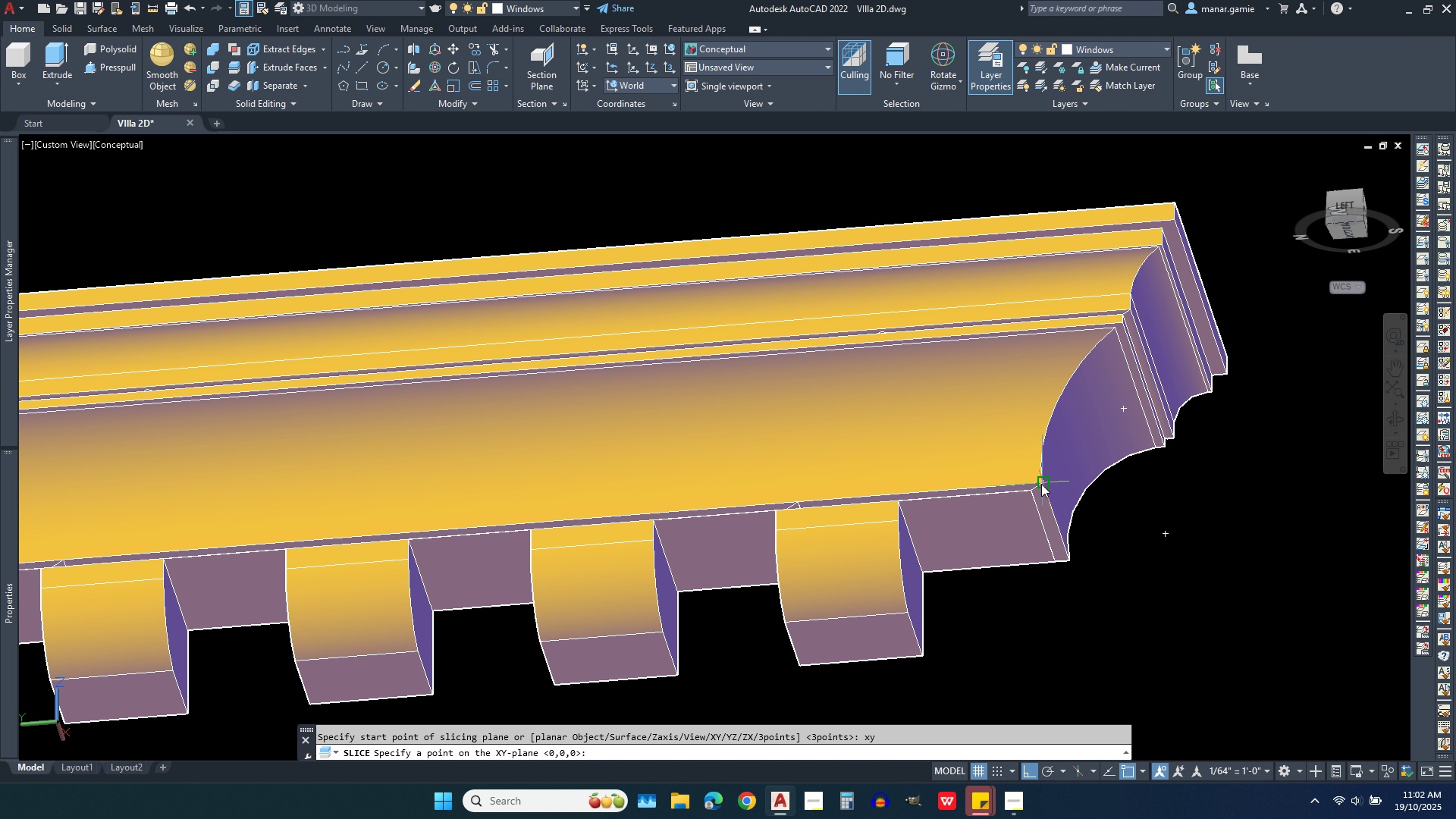 
left_click([1041, 484])
 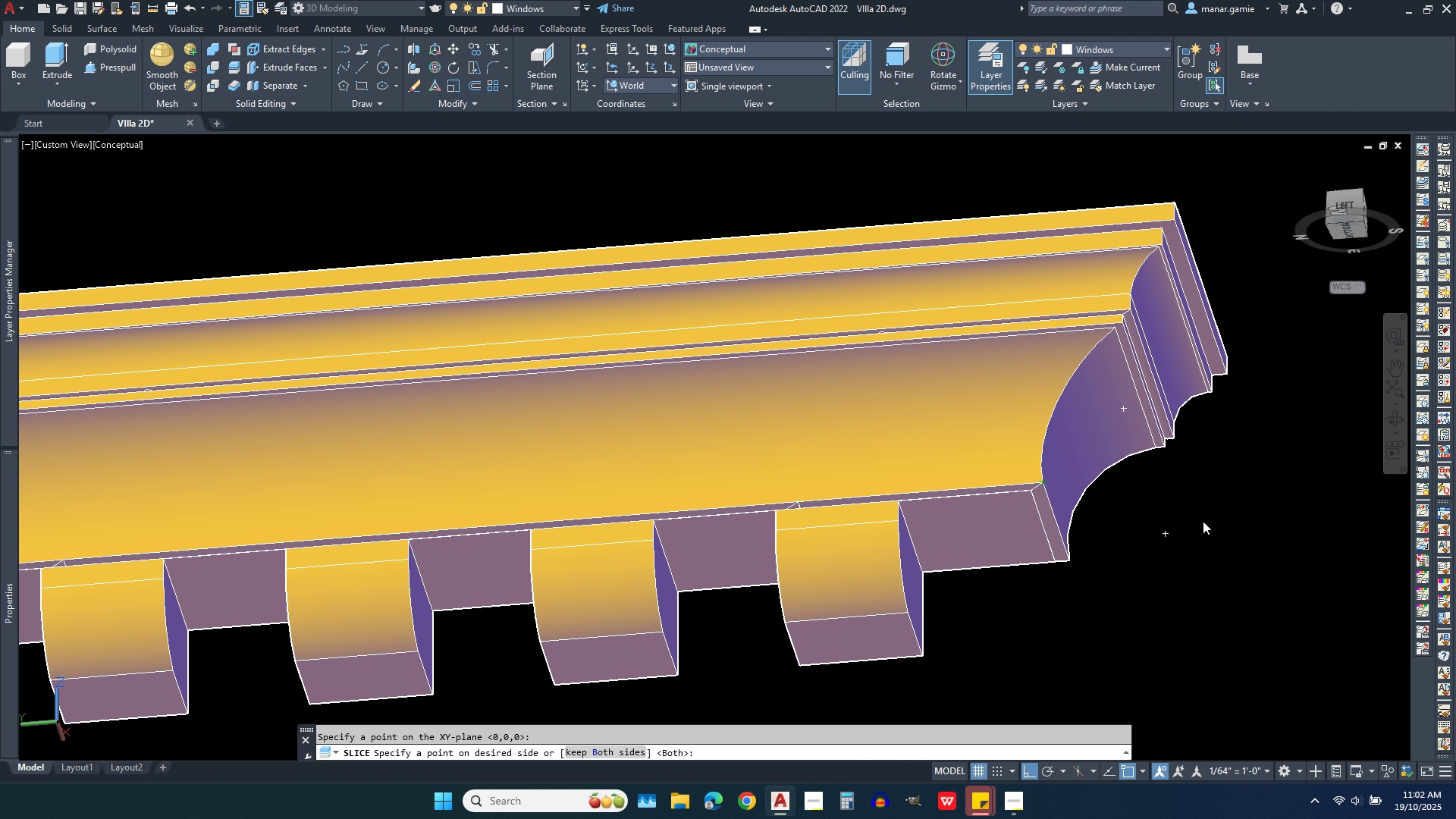 
right_click([1203, 521])
 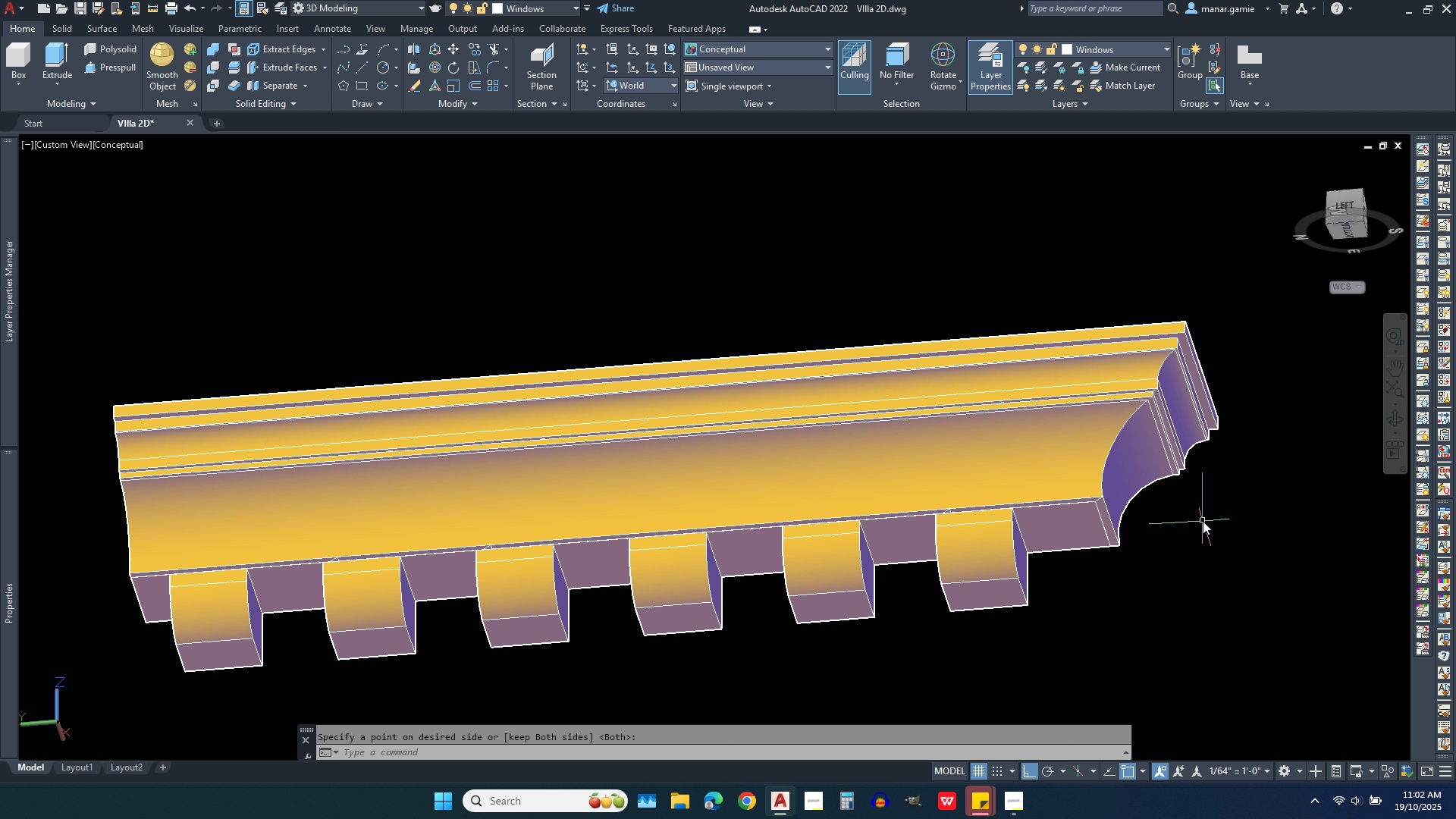 
scroll: coordinate [1203, 521], scroll_direction: down, amount: 3.0
 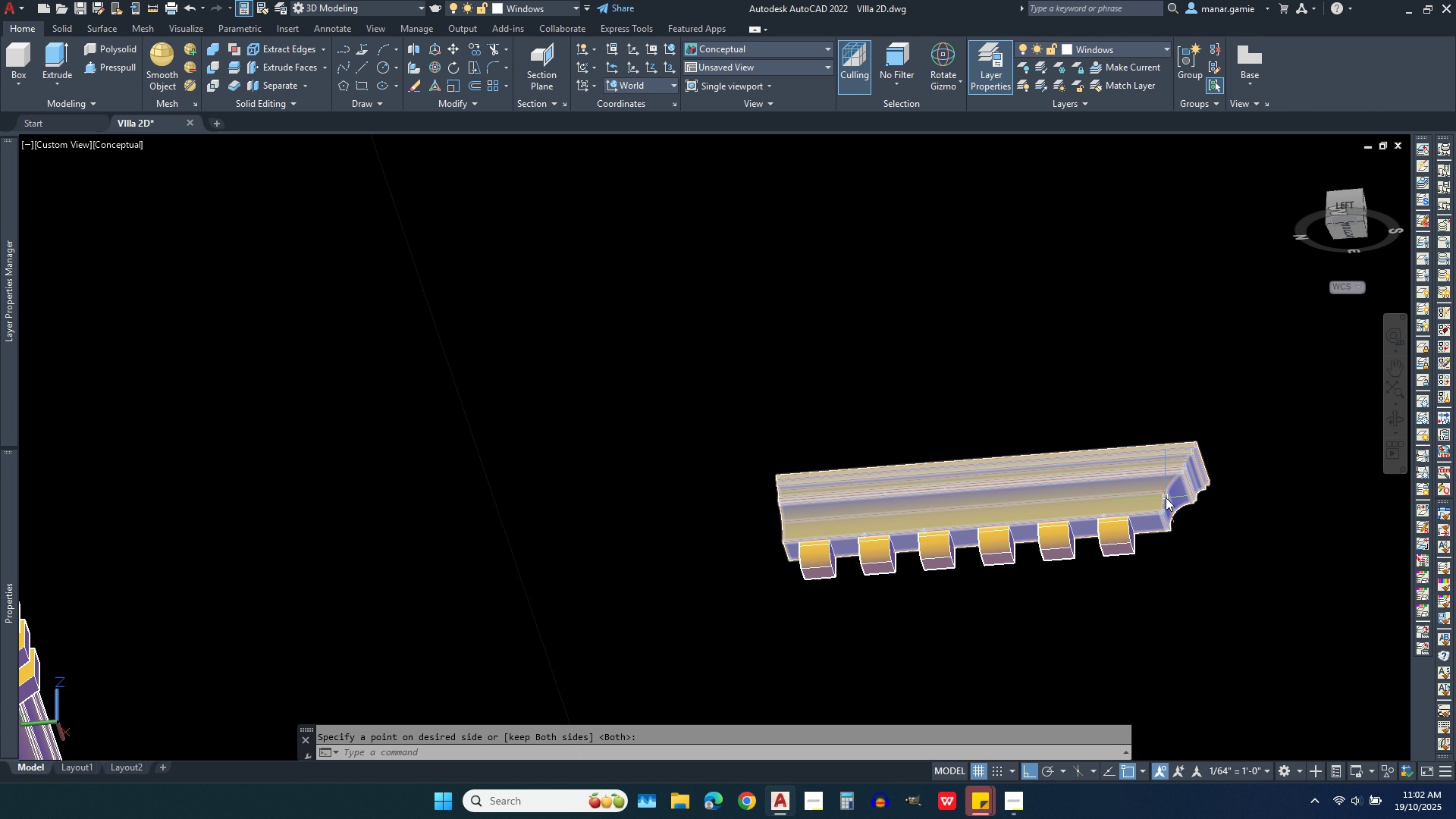 
left_click([1166, 495])
 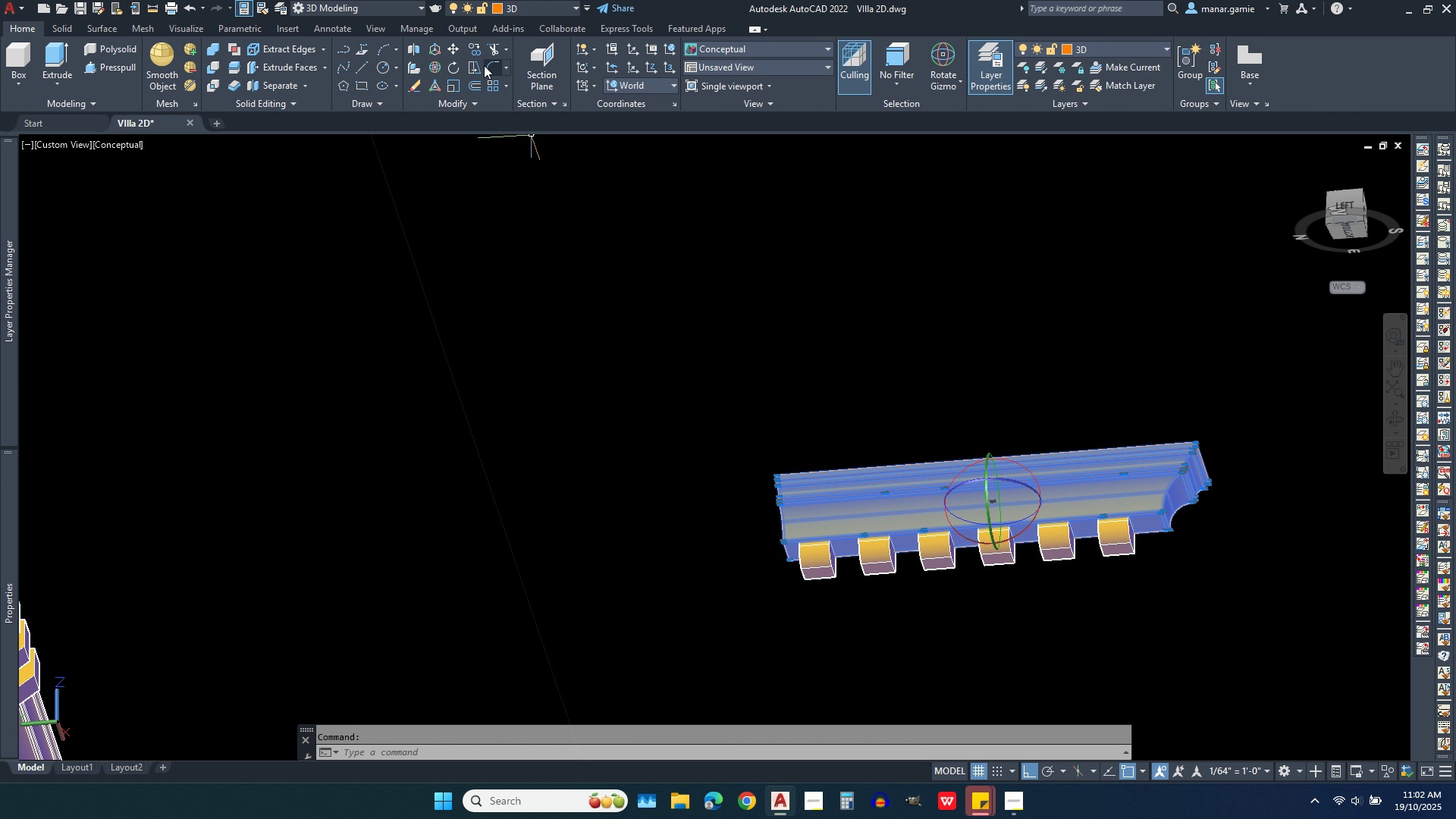 
wait(7.04)
 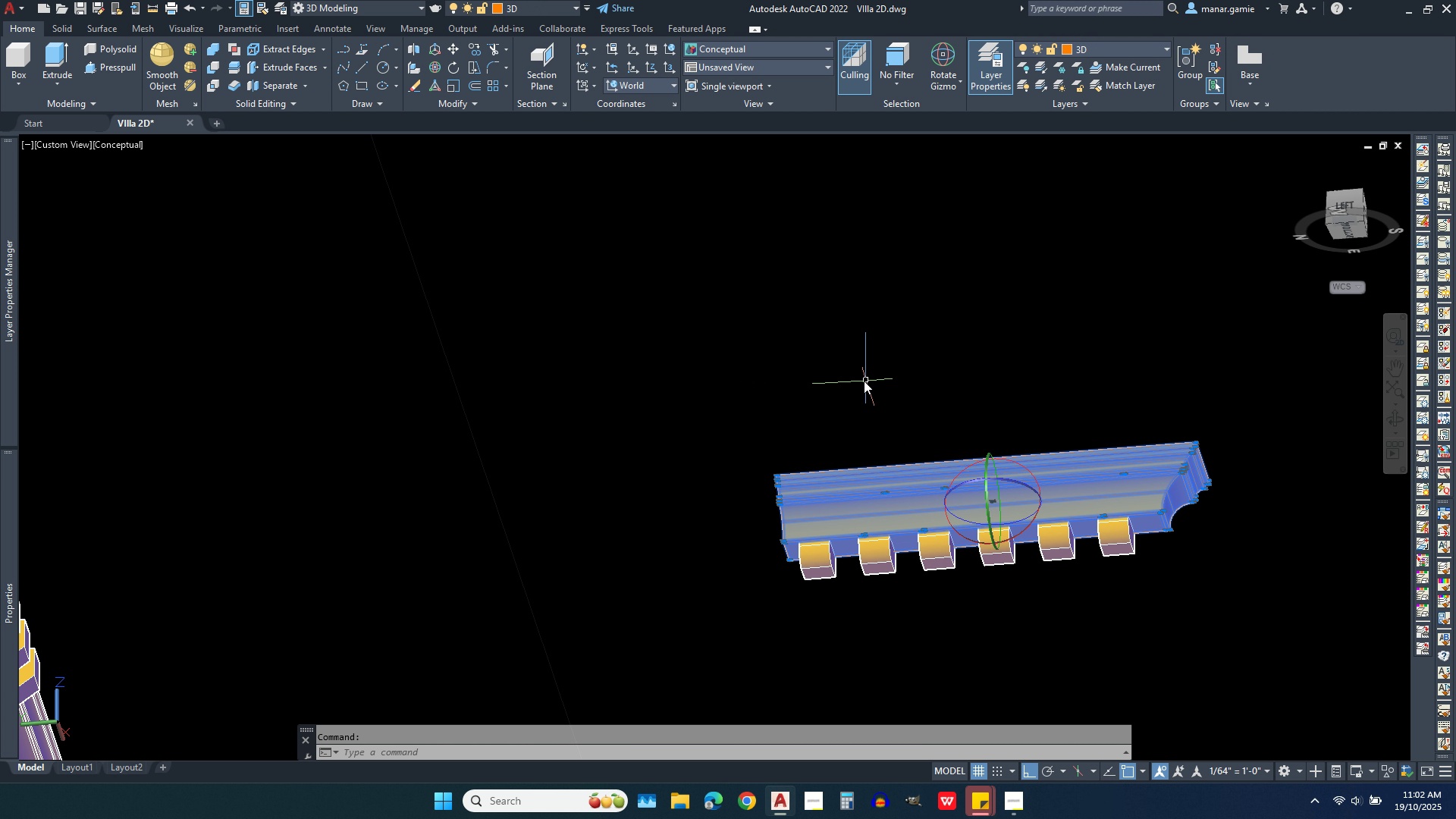 
left_click([471, 102])
 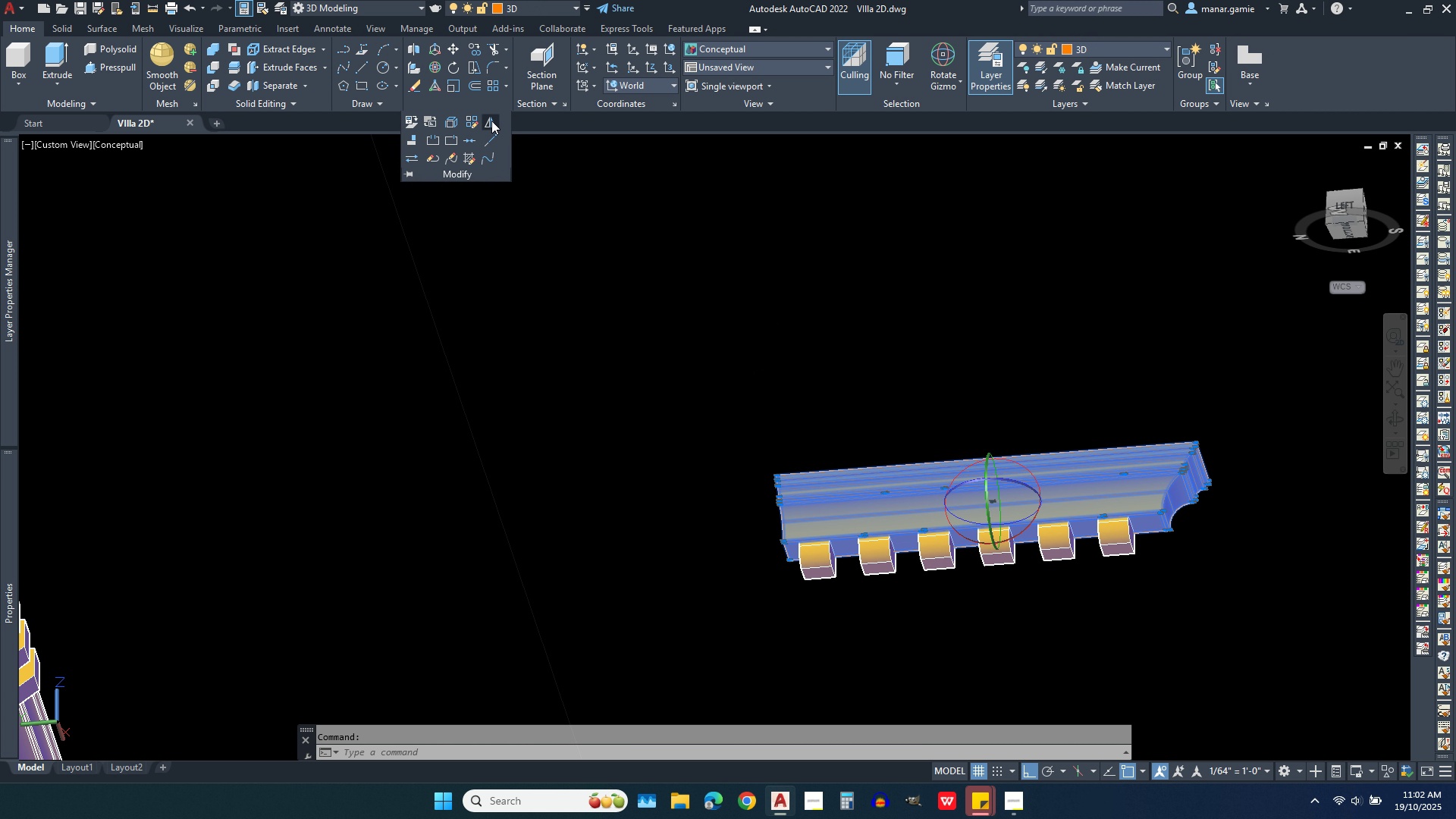 
left_click([491, 121])
 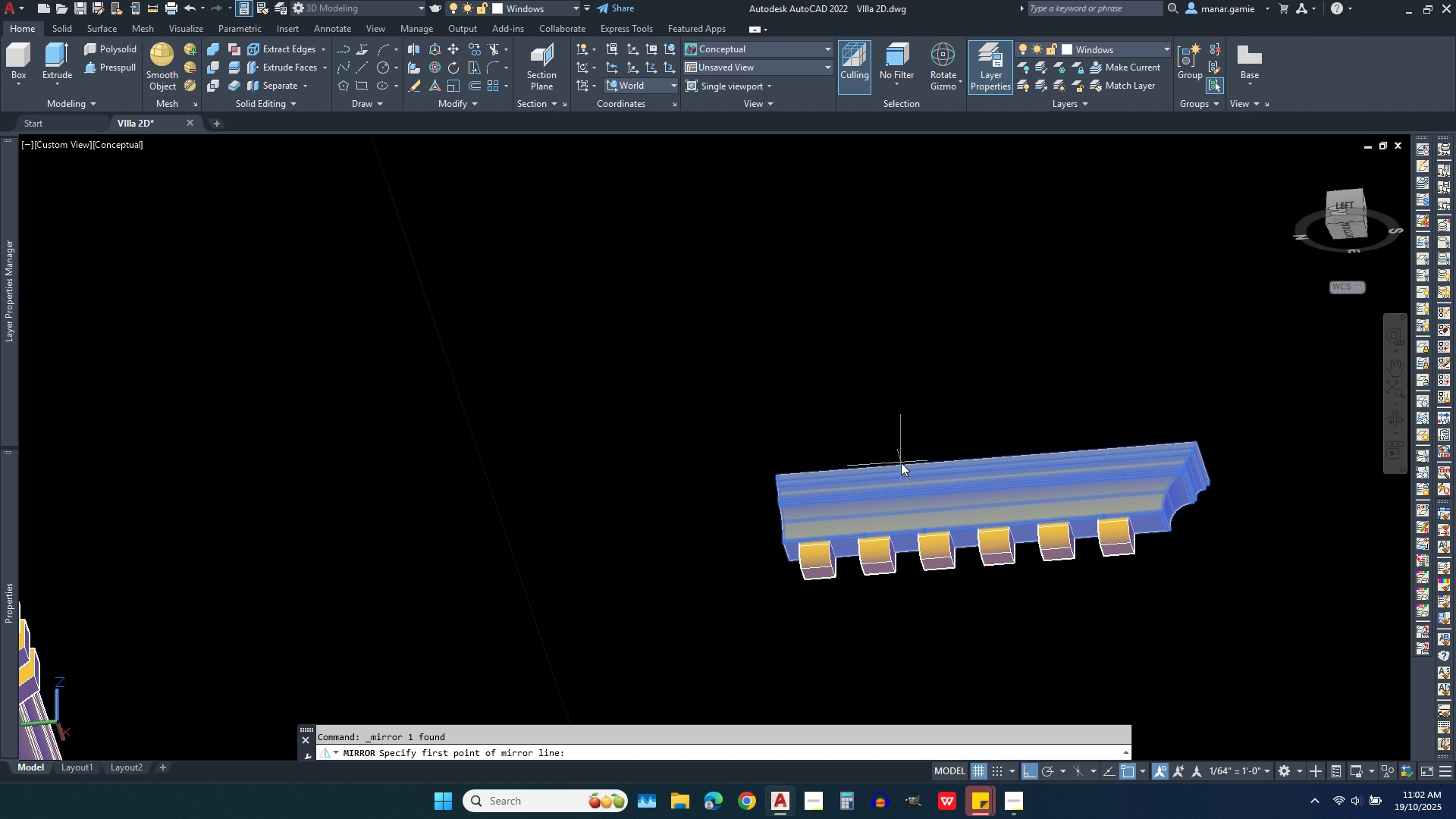 
wait(8.09)
 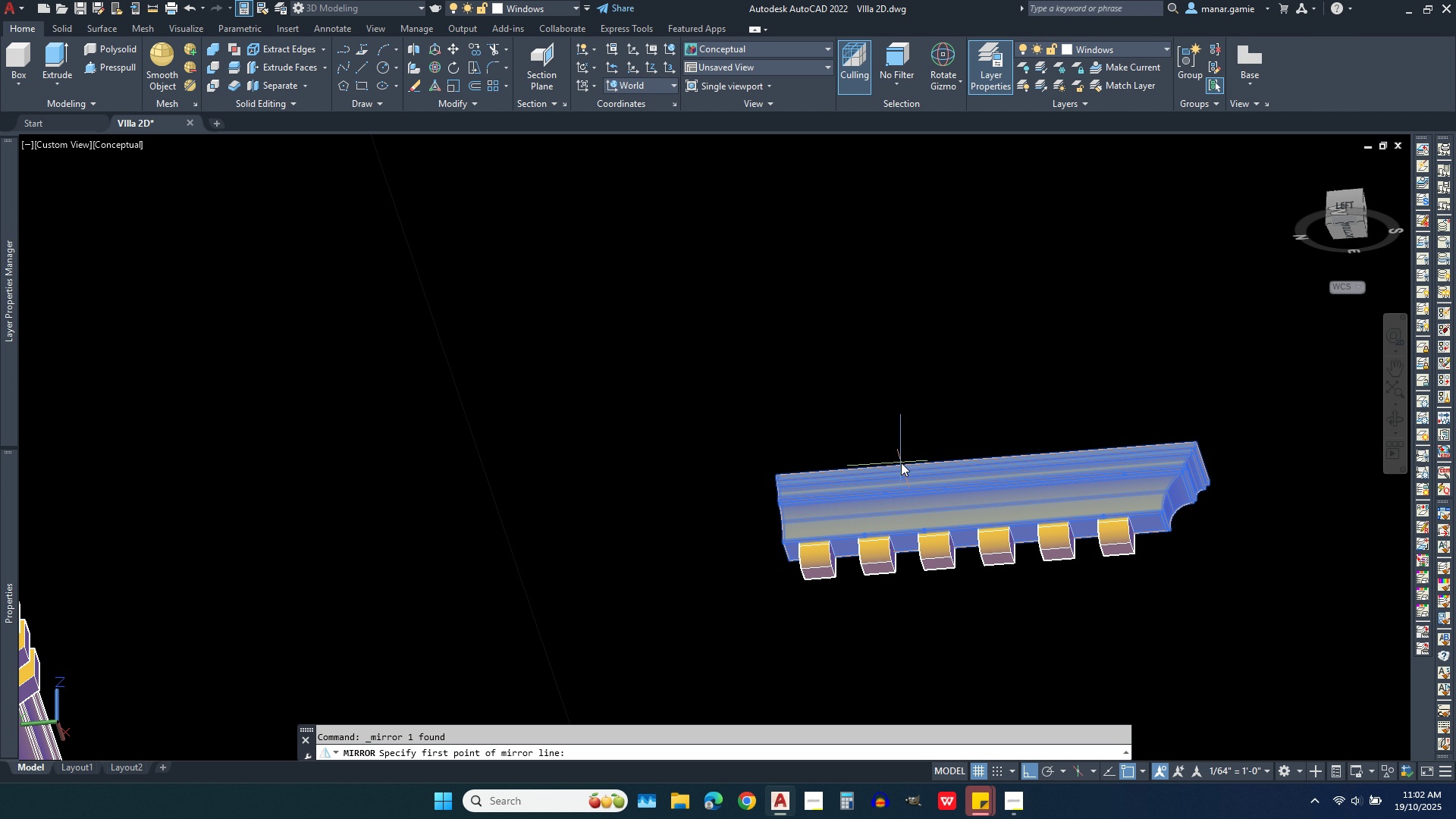 
scroll: coordinate [954, 497], scroll_direction: up, amount: 3.0
 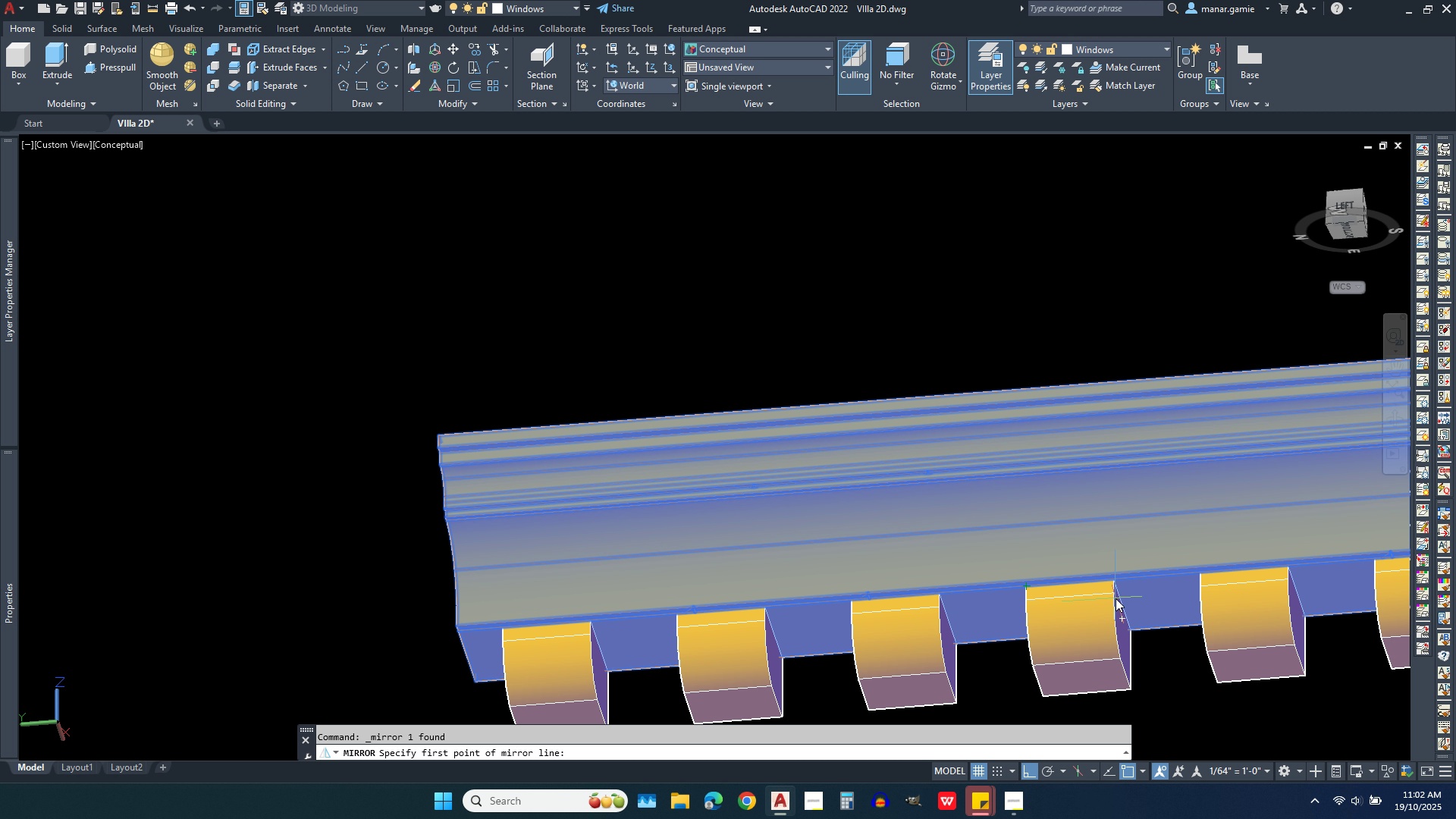 
wait(9.07)
 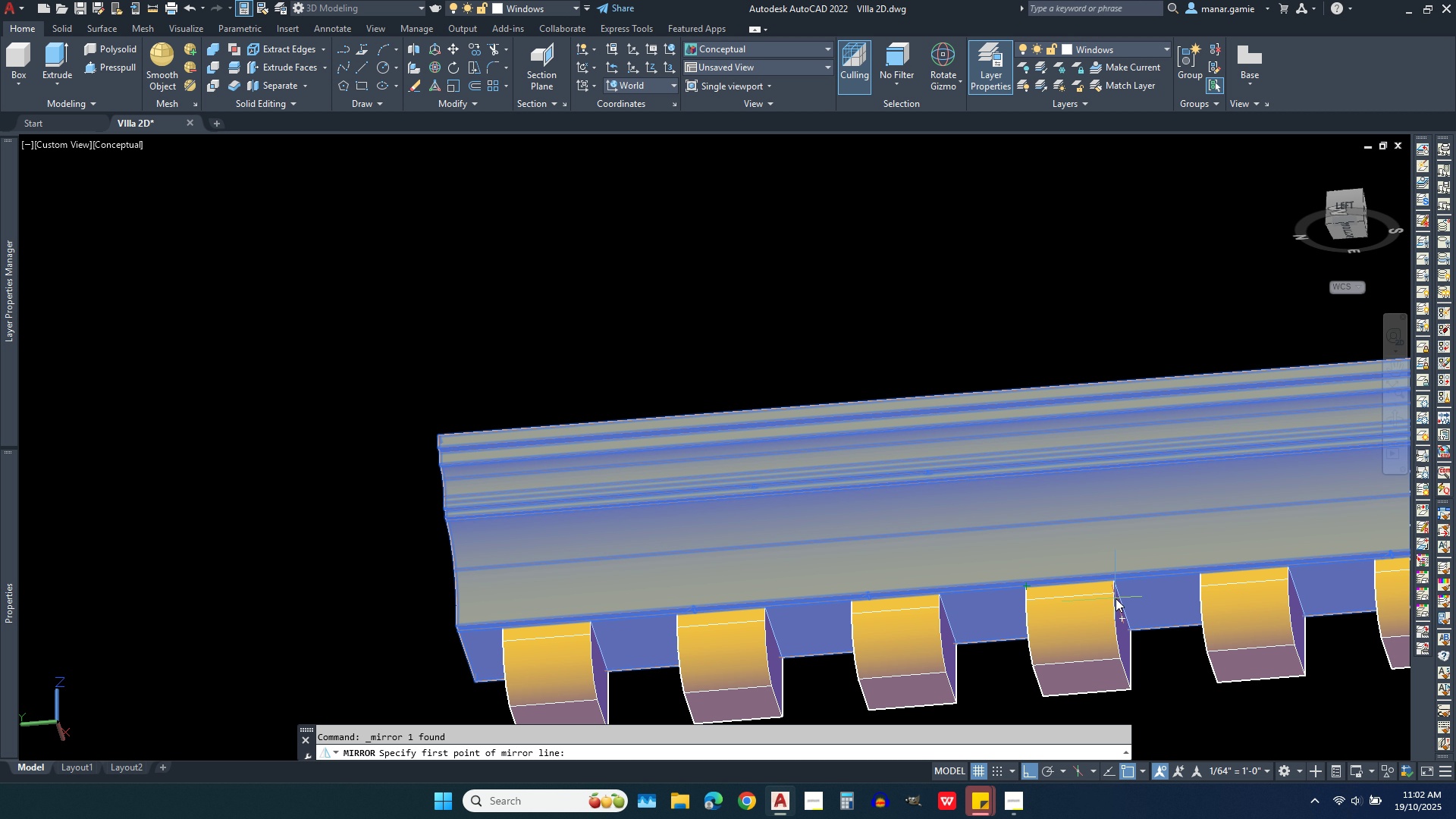 
left_click([1187, 566])
 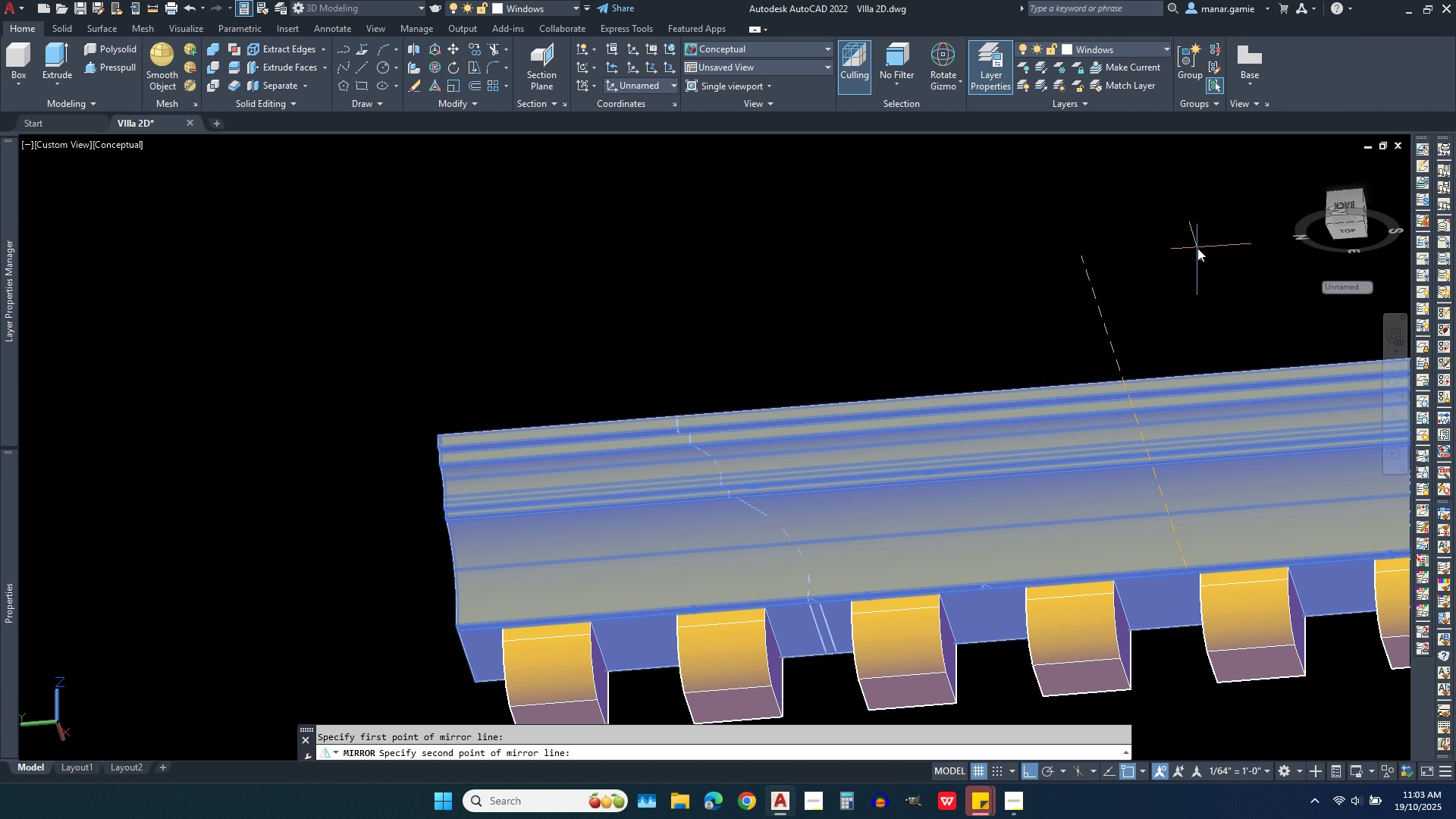 
left_click([1197, 248])
 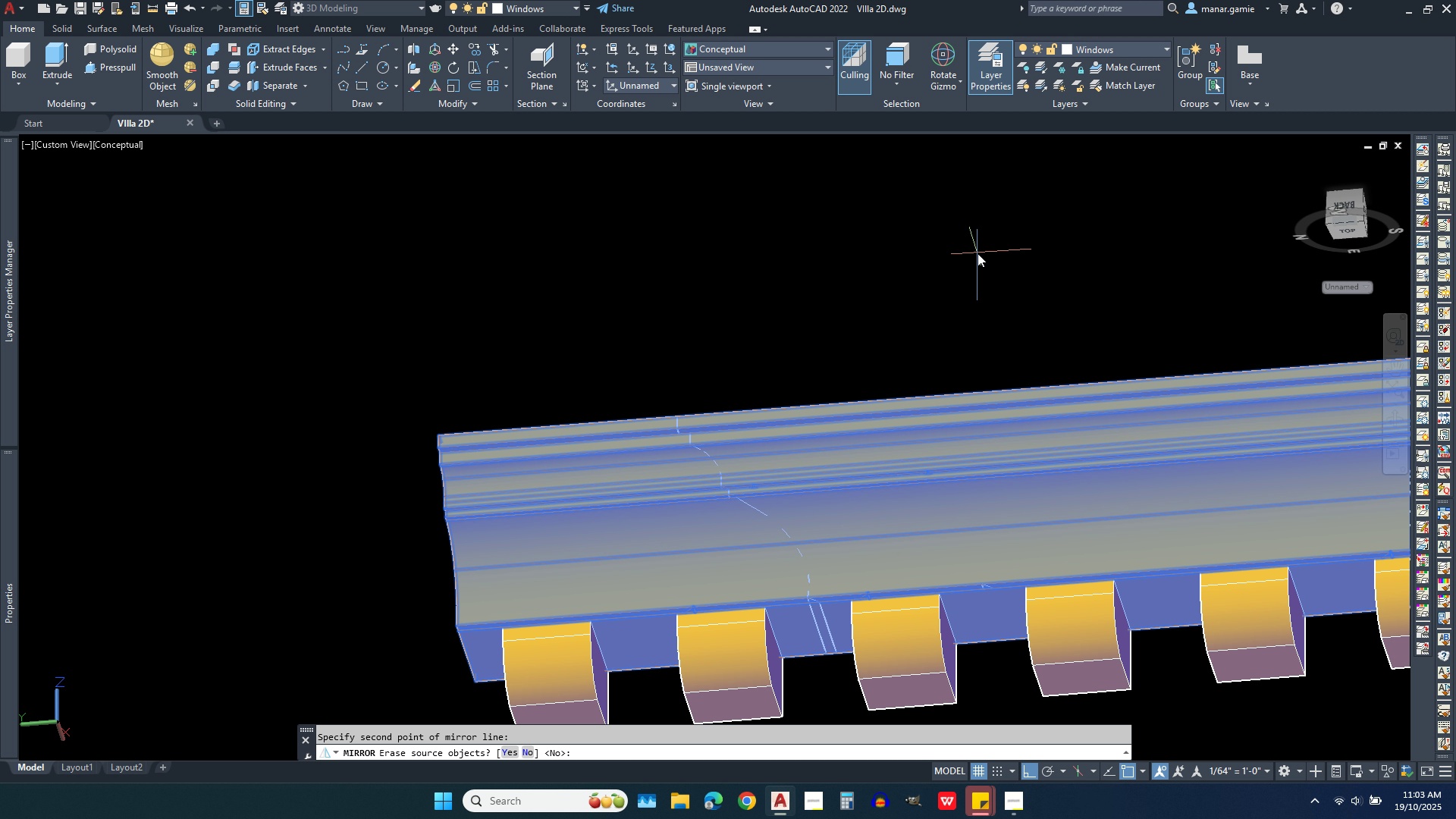 
right_click([977, 253])
 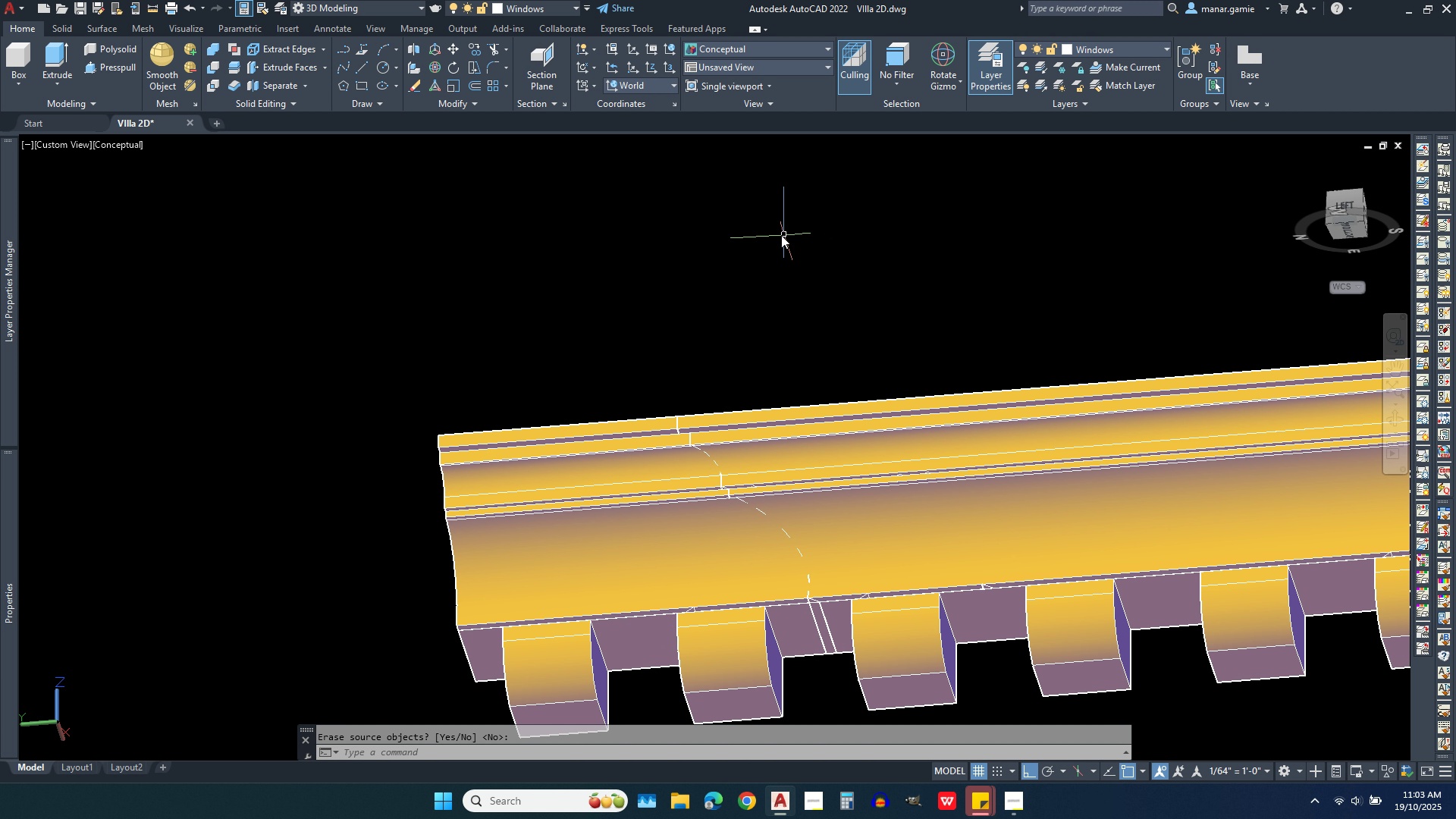 
scroll: coordinate [781, 235], scroll_direction: down, amount: 2.0
 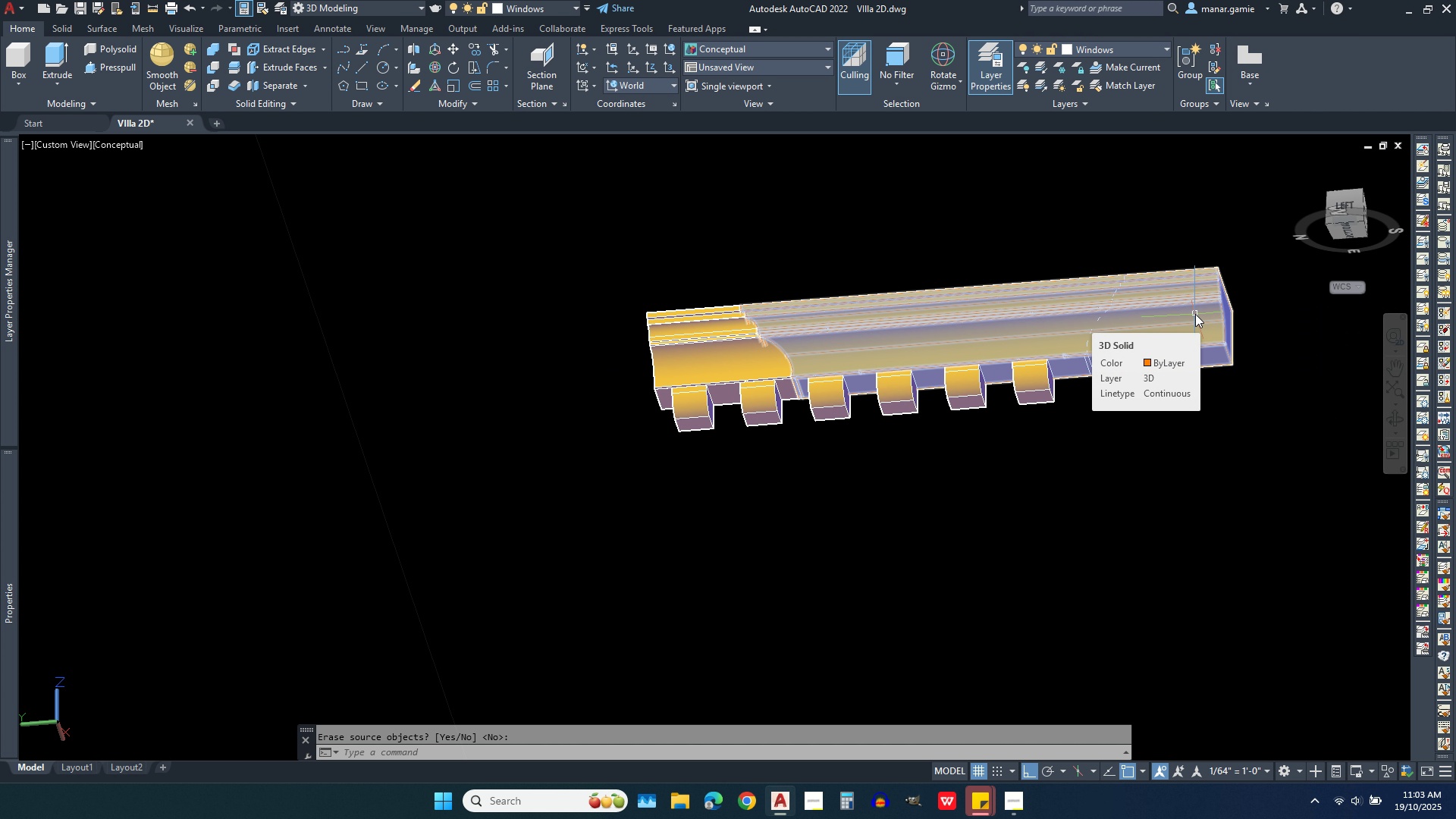 
wait(10.26)
 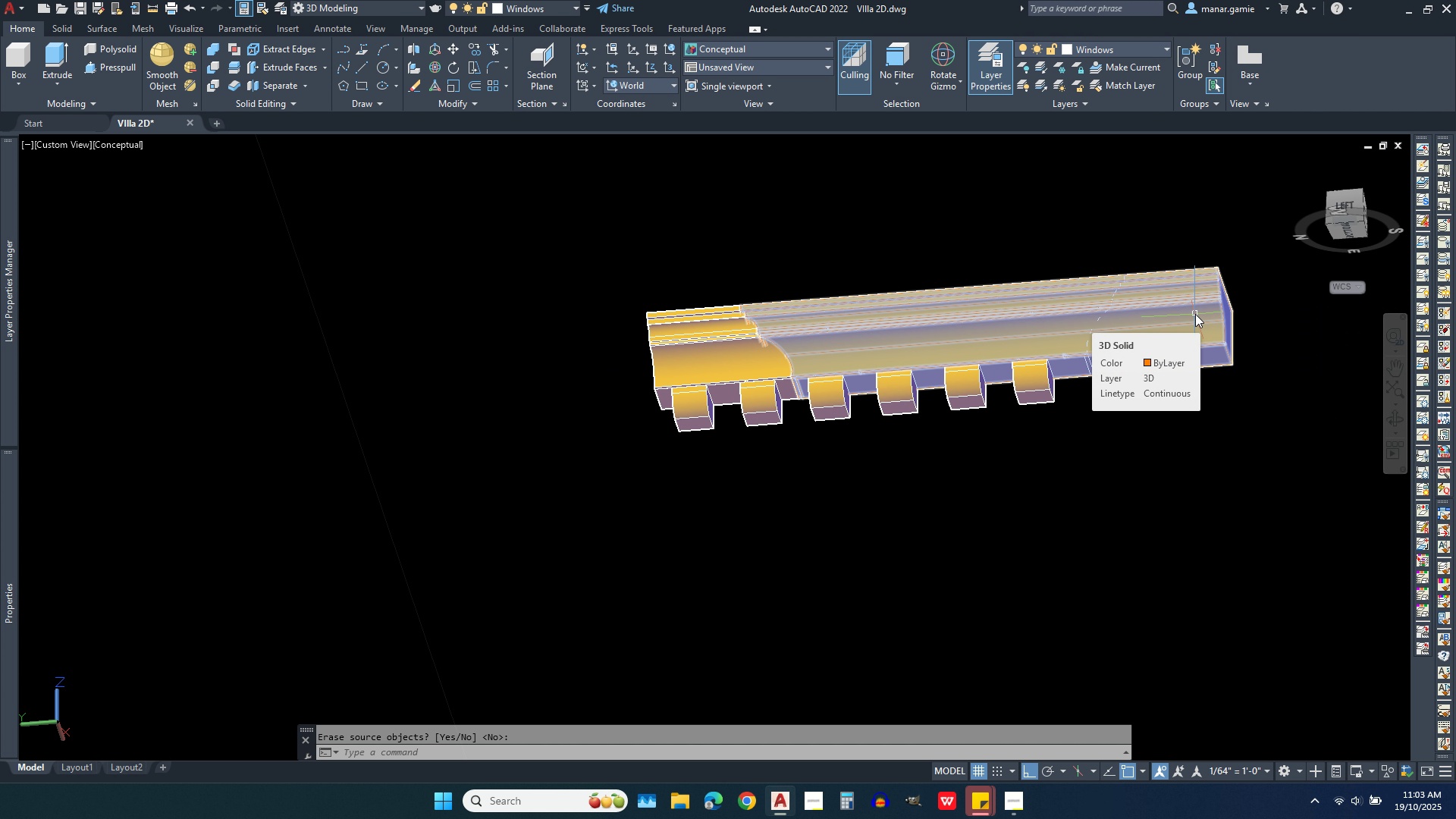 
left_click([1195, 314])
 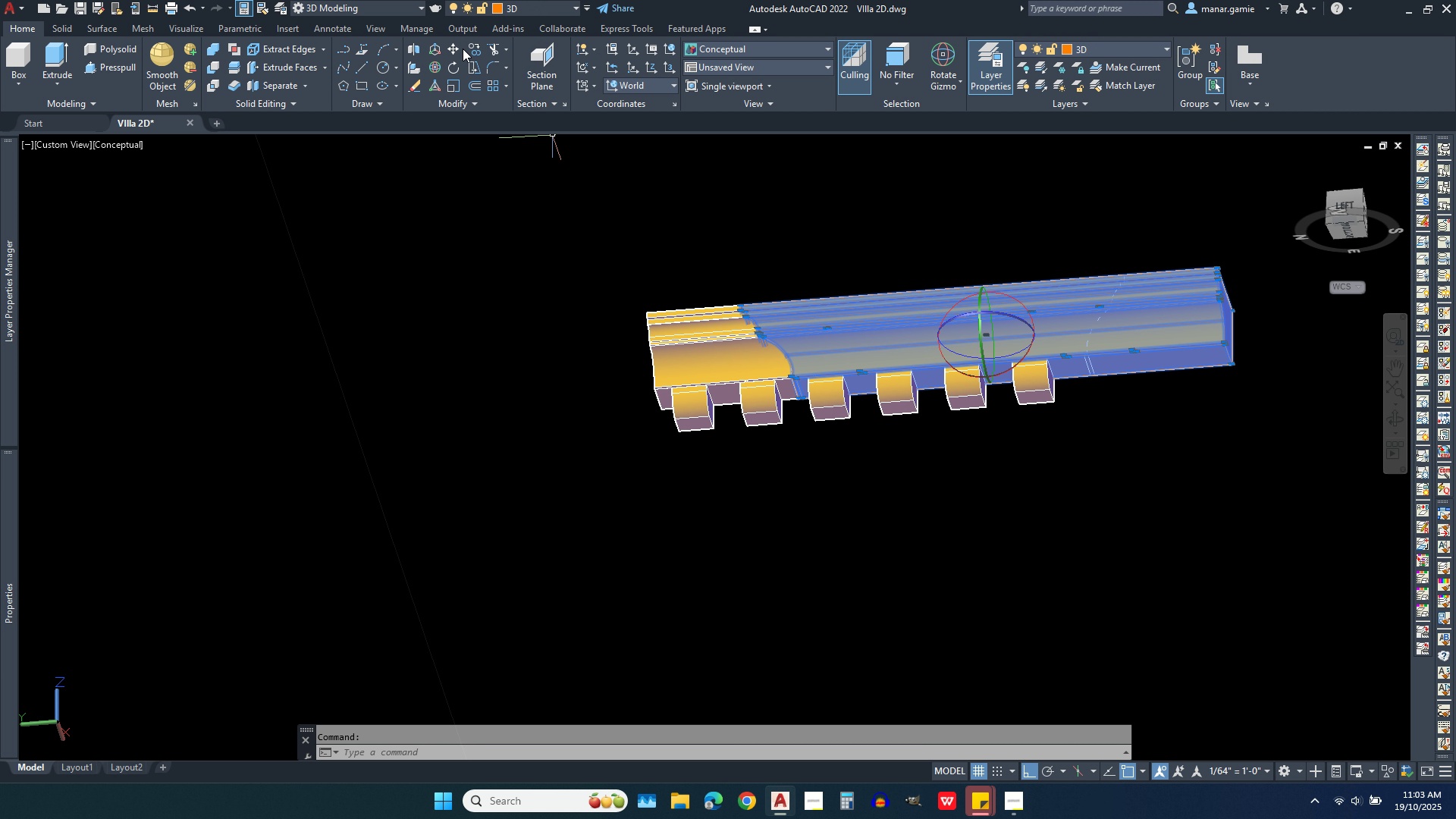 
left_click([450, 46])
 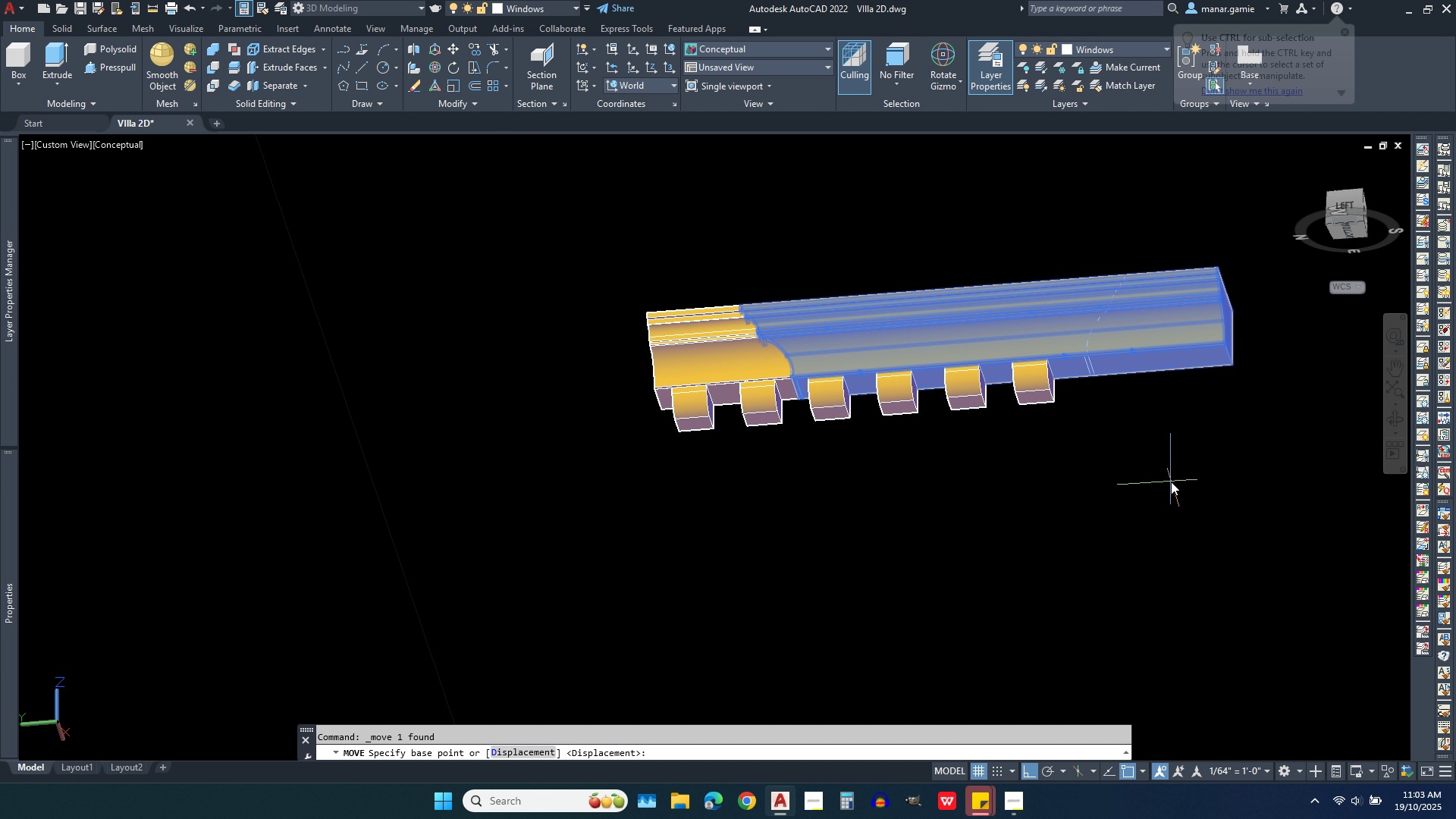 
left_click([1171, 482])
 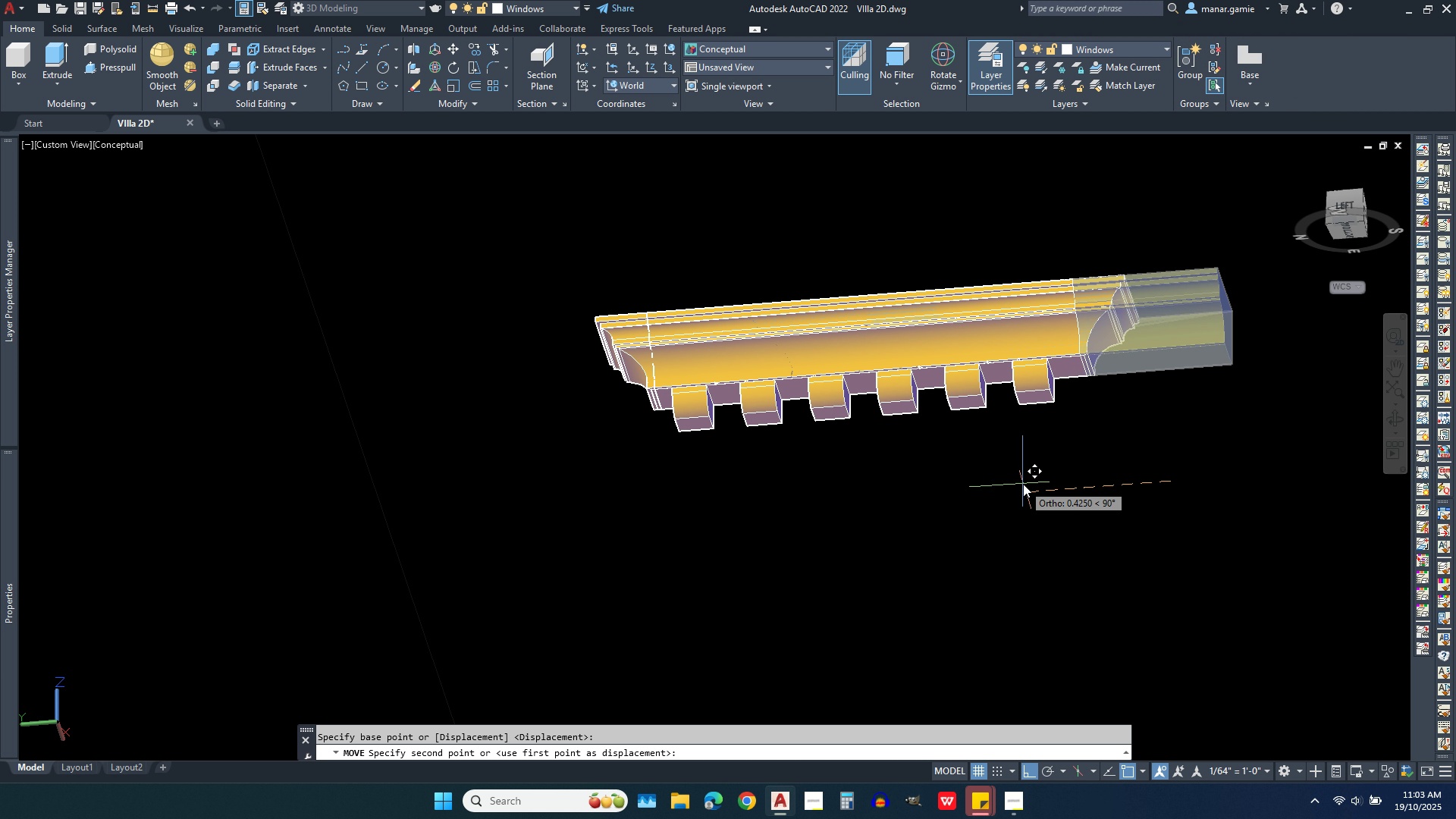 
wait(11.39)
 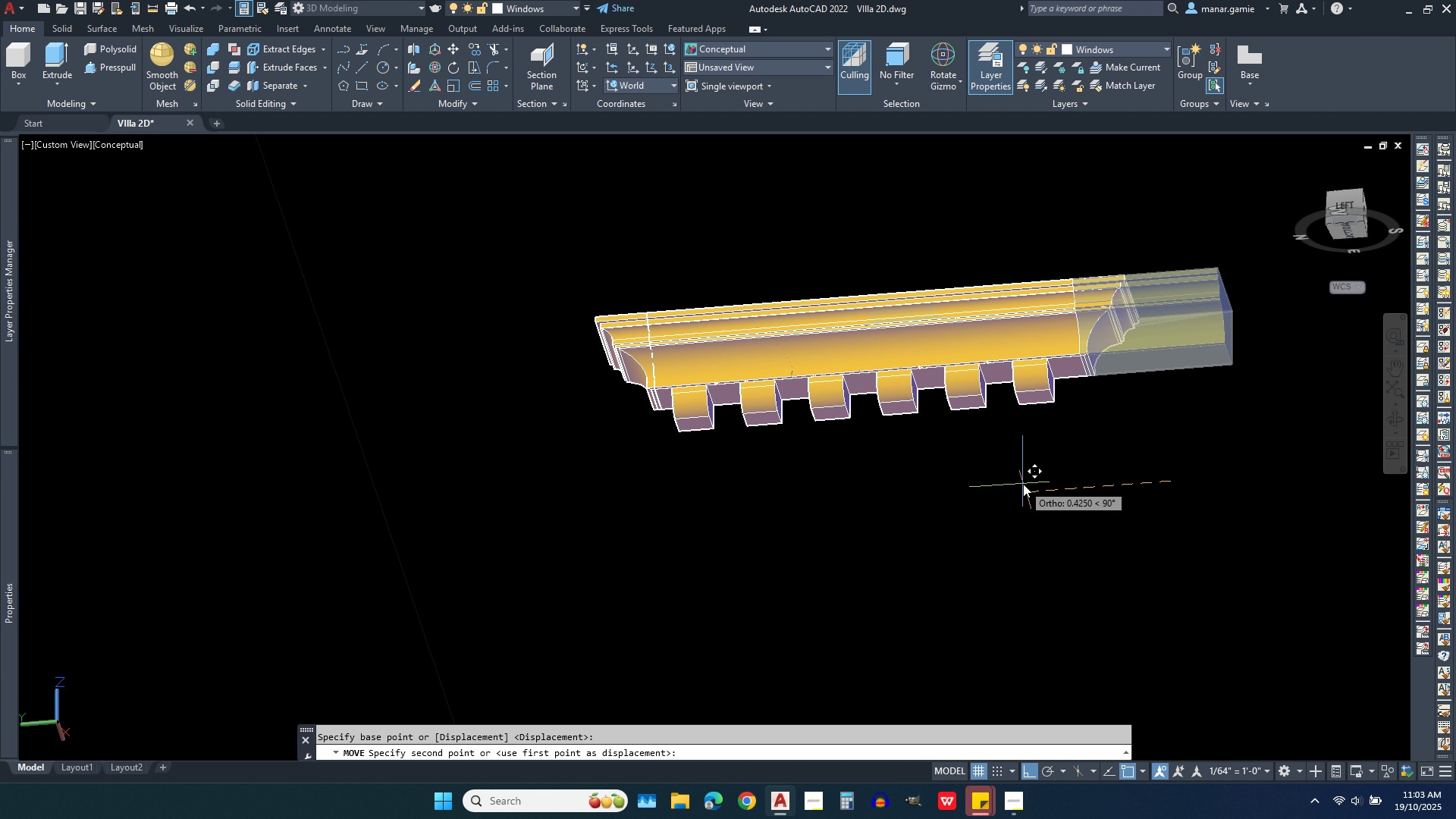 
left_click([466, 487])
 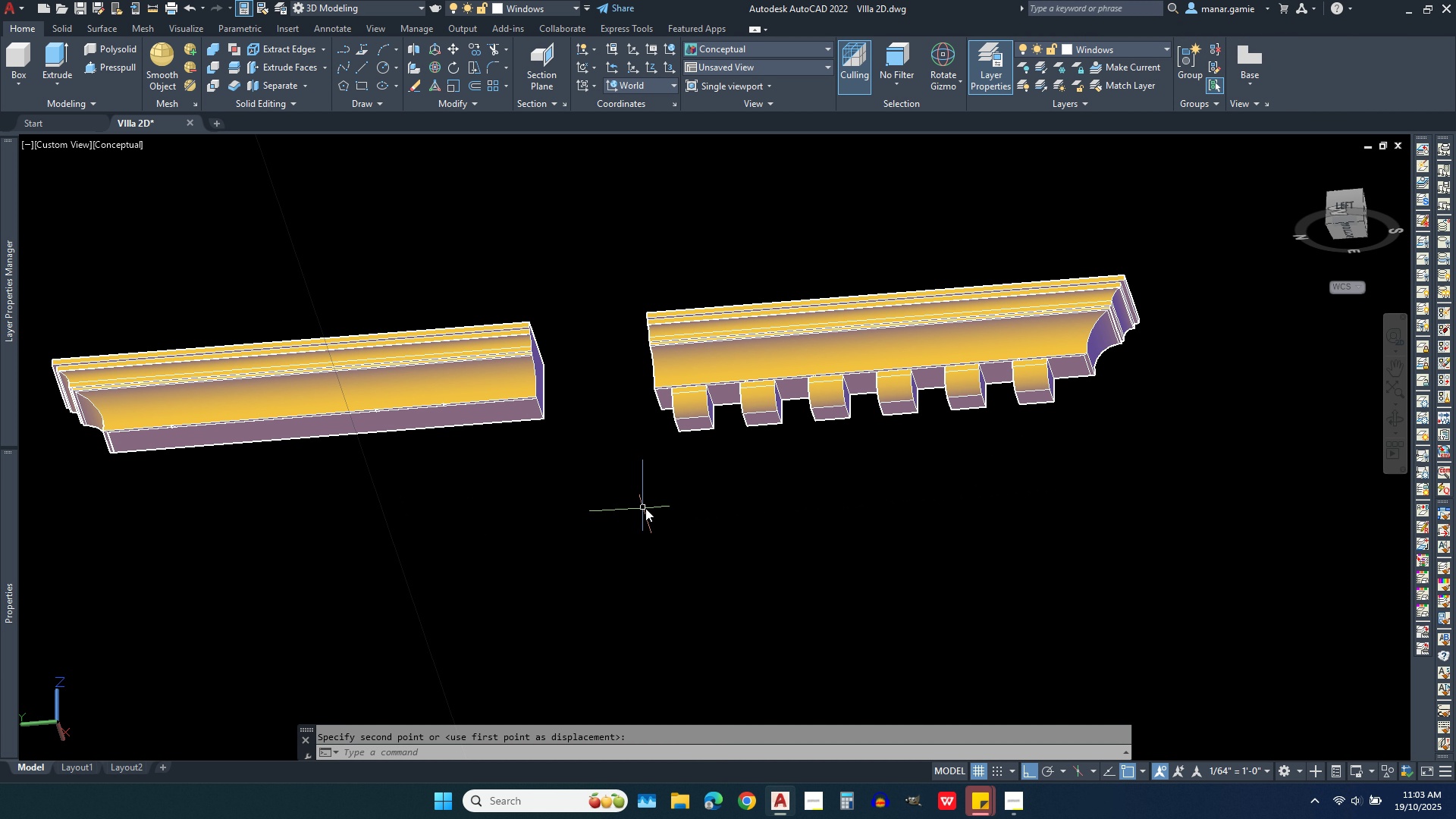 
key(Escape)
 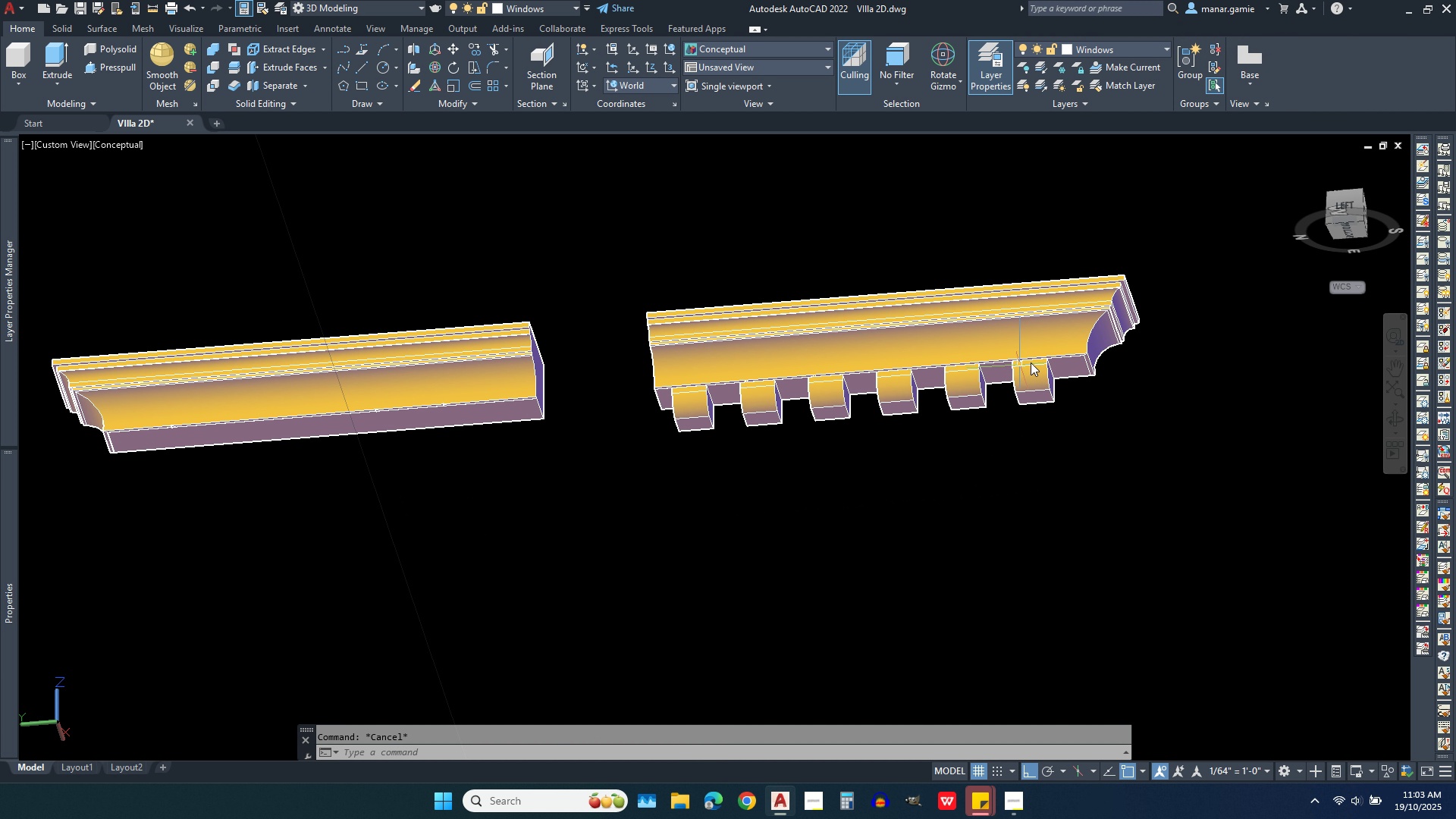 
scroll: coordinate [1038, 362], scroll_direction: up, amount: 3.0
 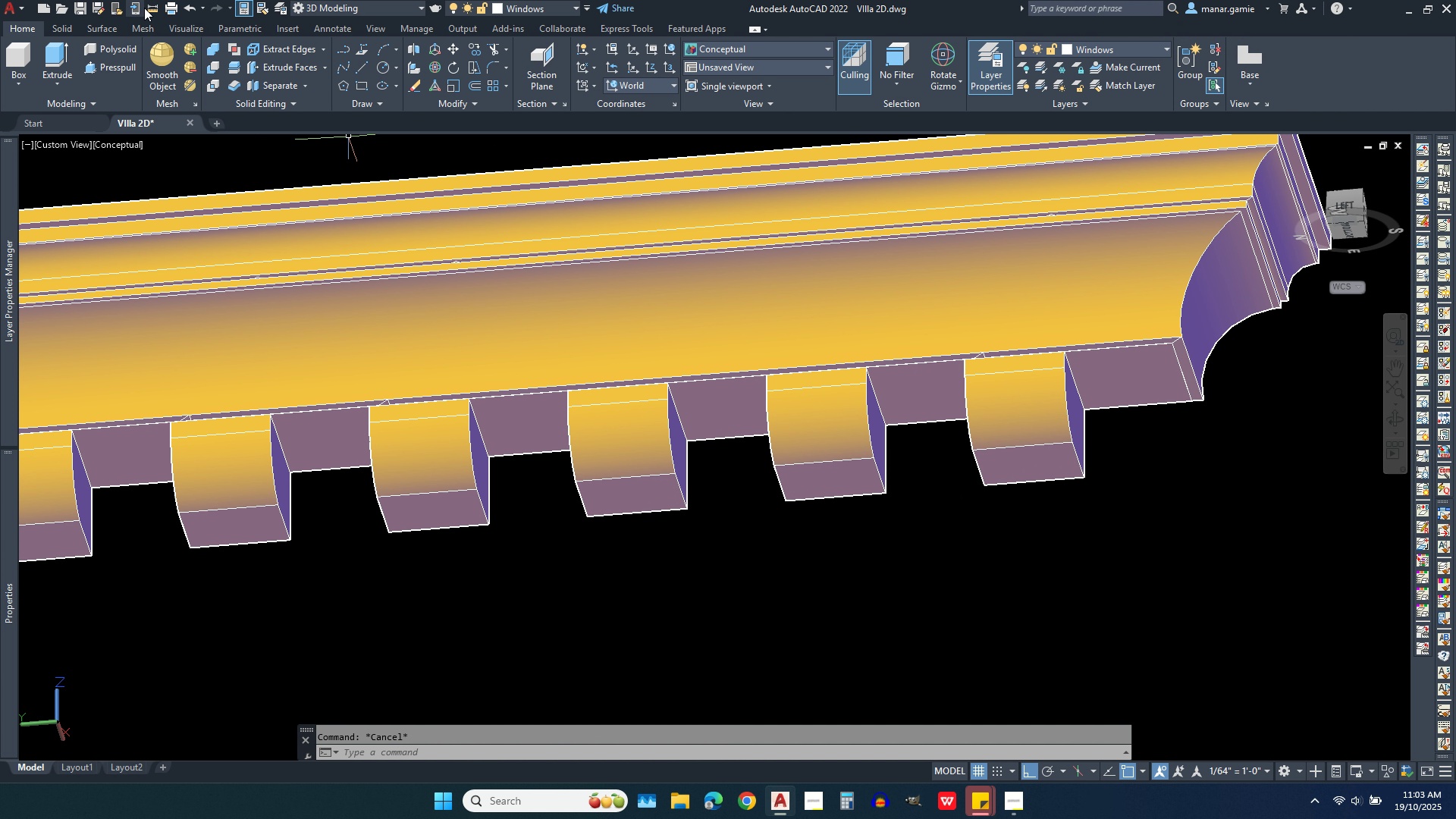 
left_click([149, 10])
 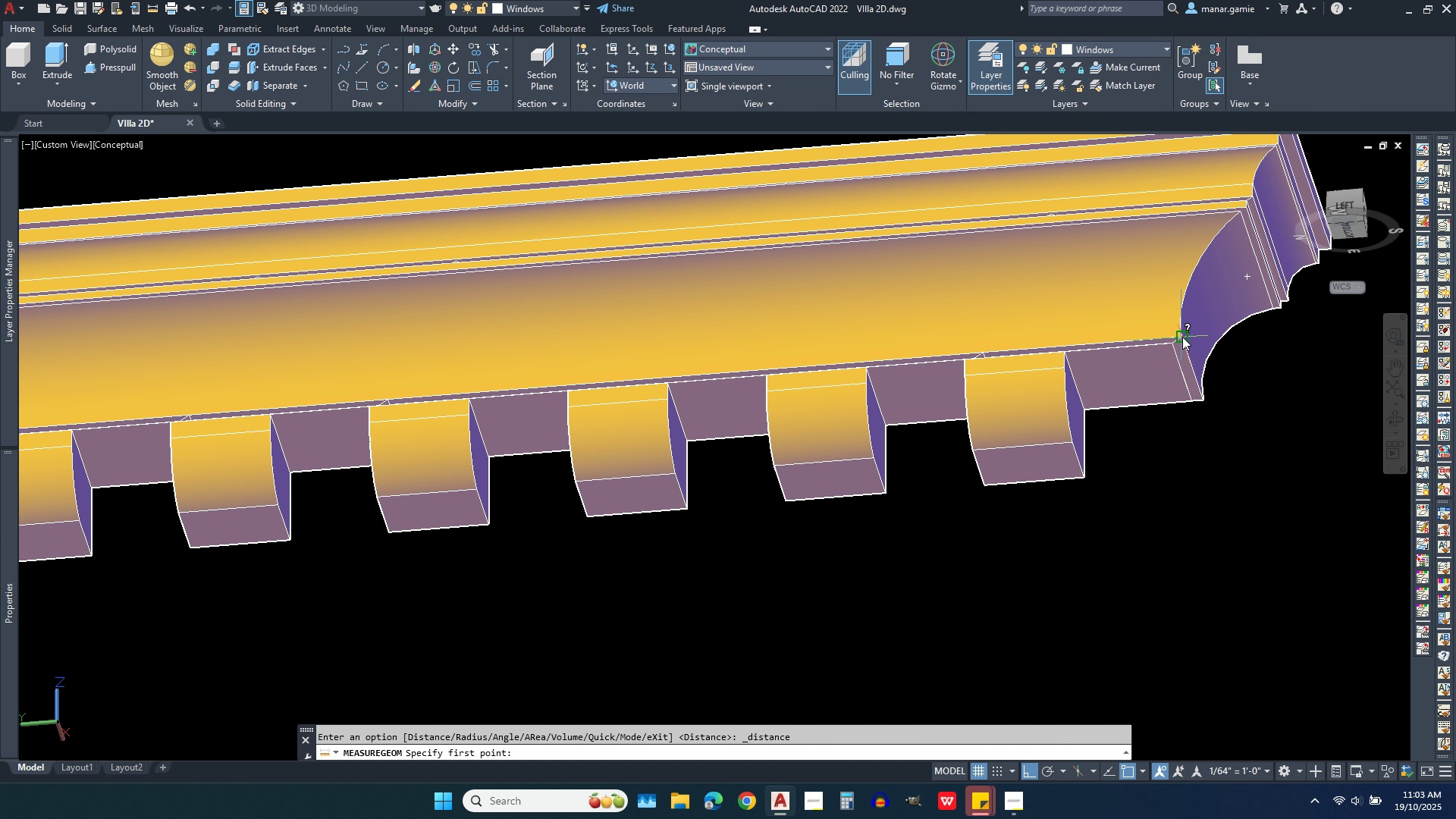 
left_click([1182, 337])
 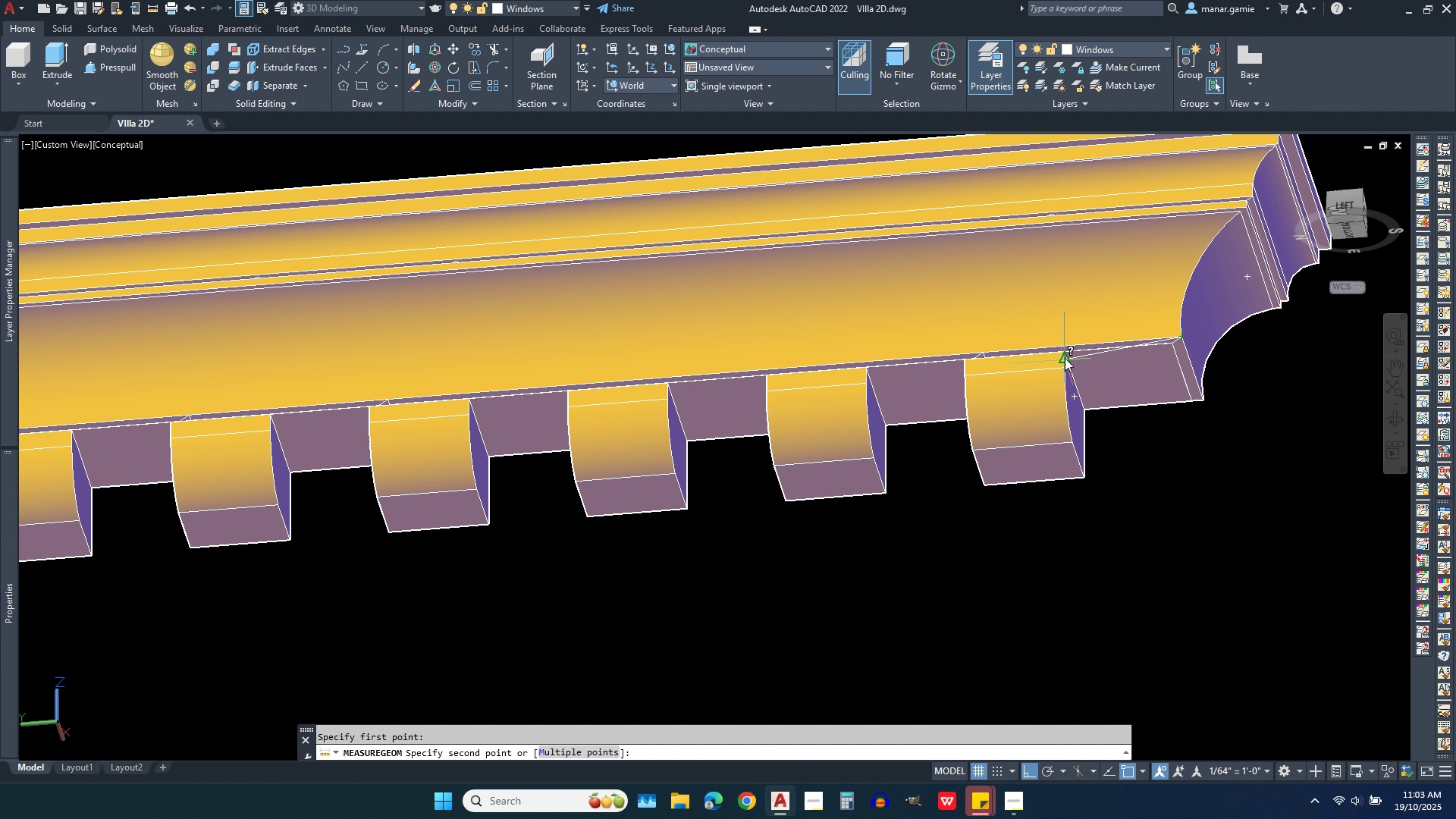 
left_click([1065, 358])
 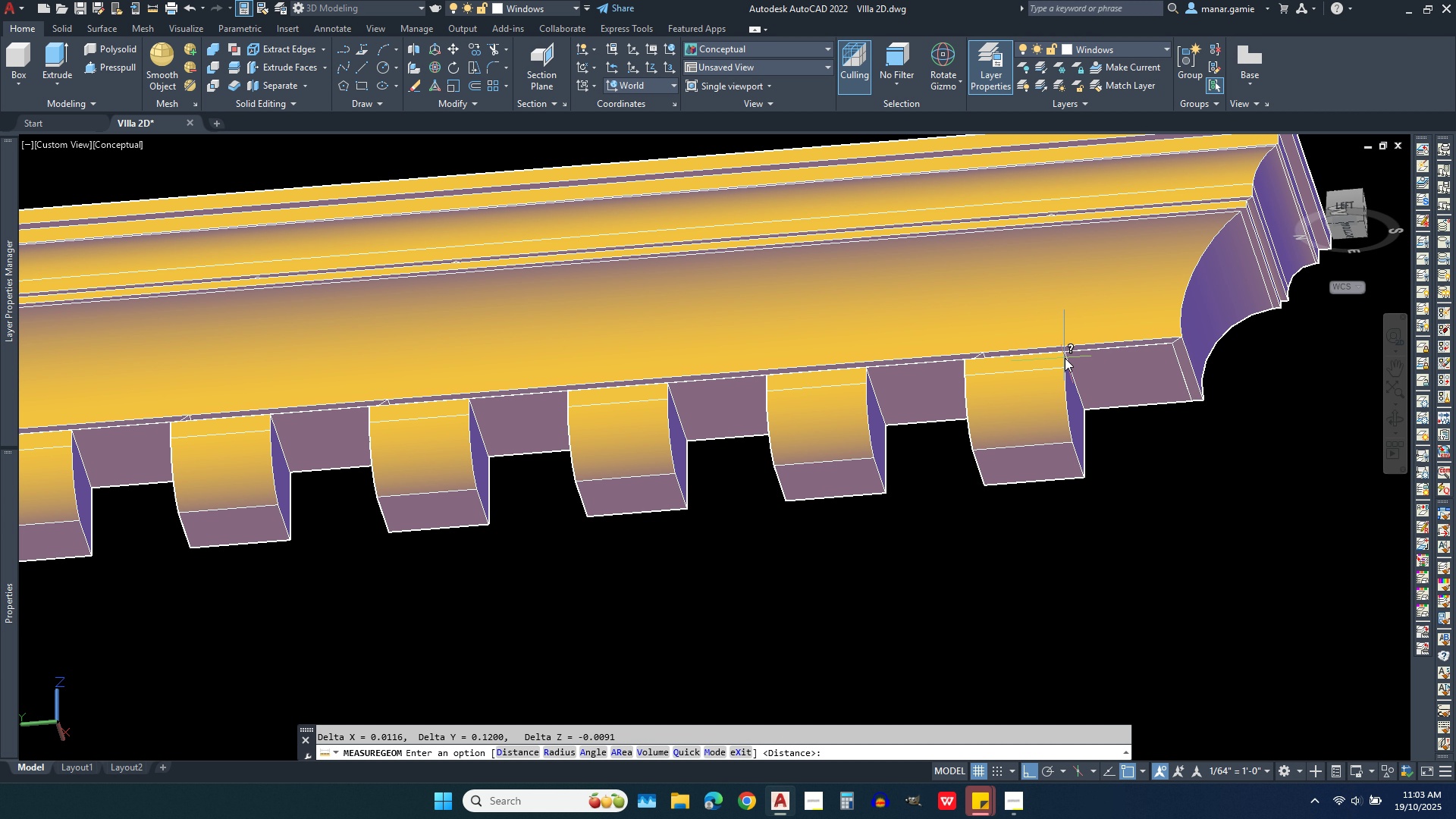 
scroll: coordinate [1254, 366], scroll_direction: down, amount: 2.0
 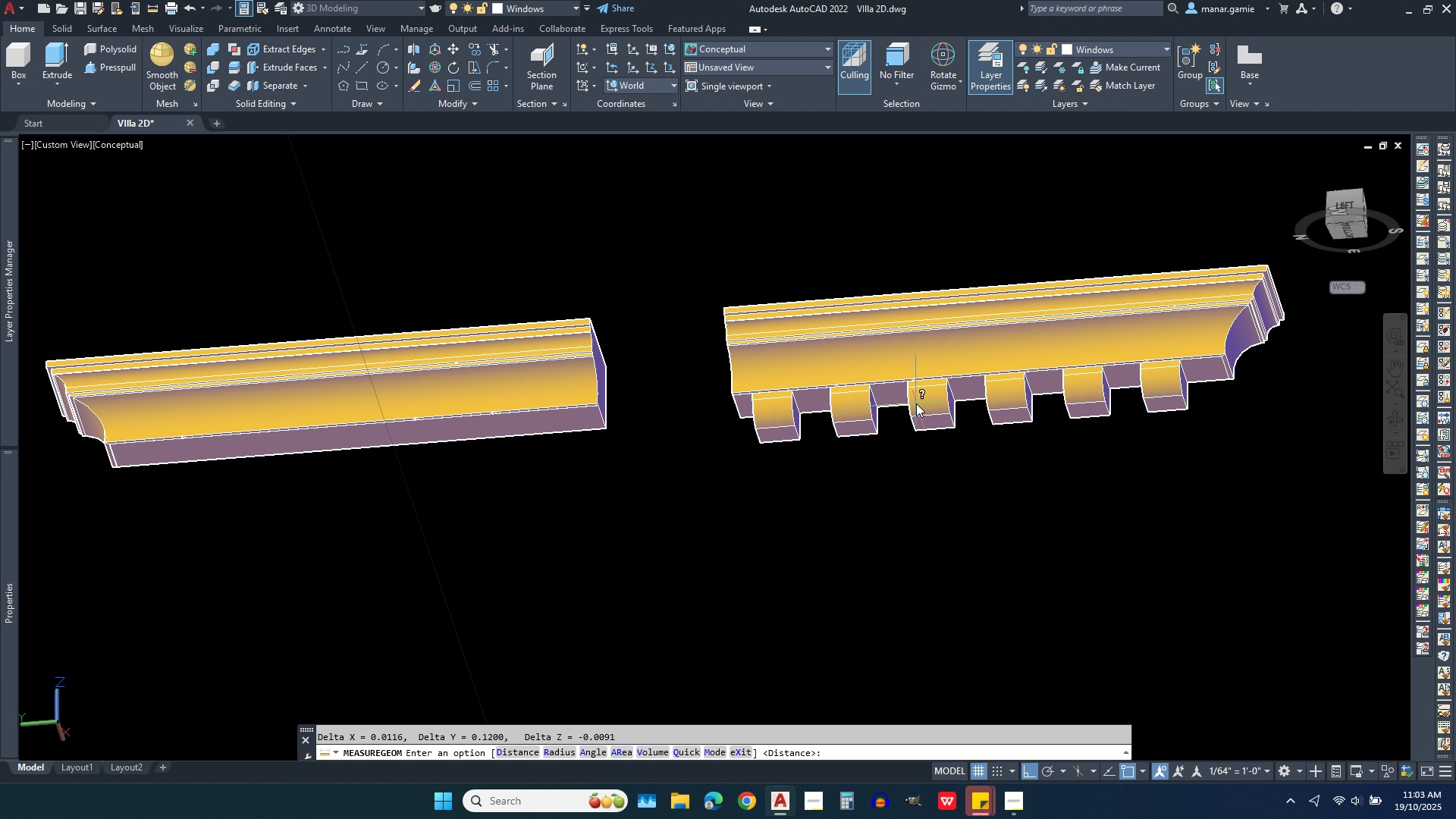 
scroll: coordinate [1179, 355], scroll_direction: up, amount: 3.0
 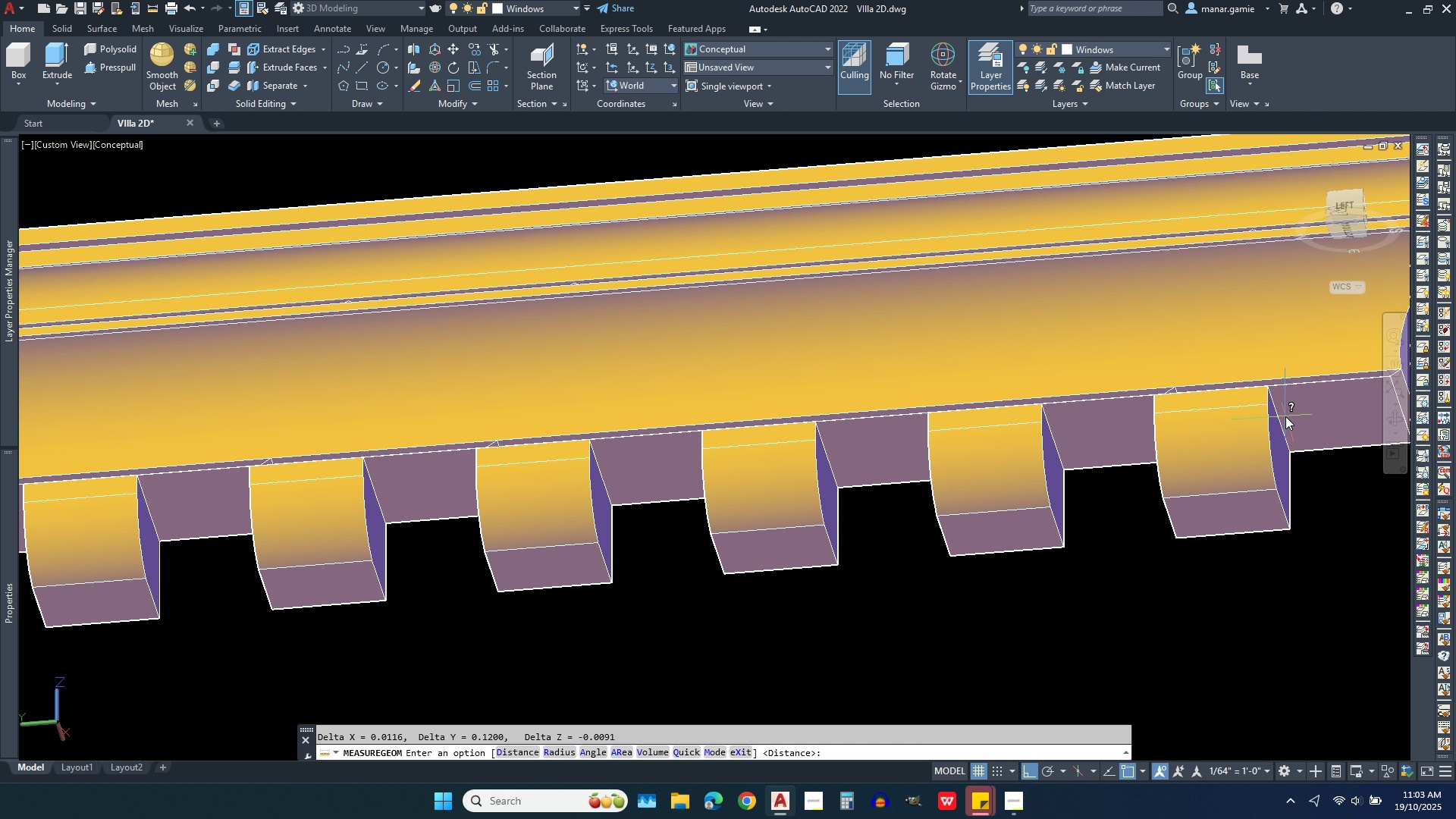 
right_click([1285, 416])
 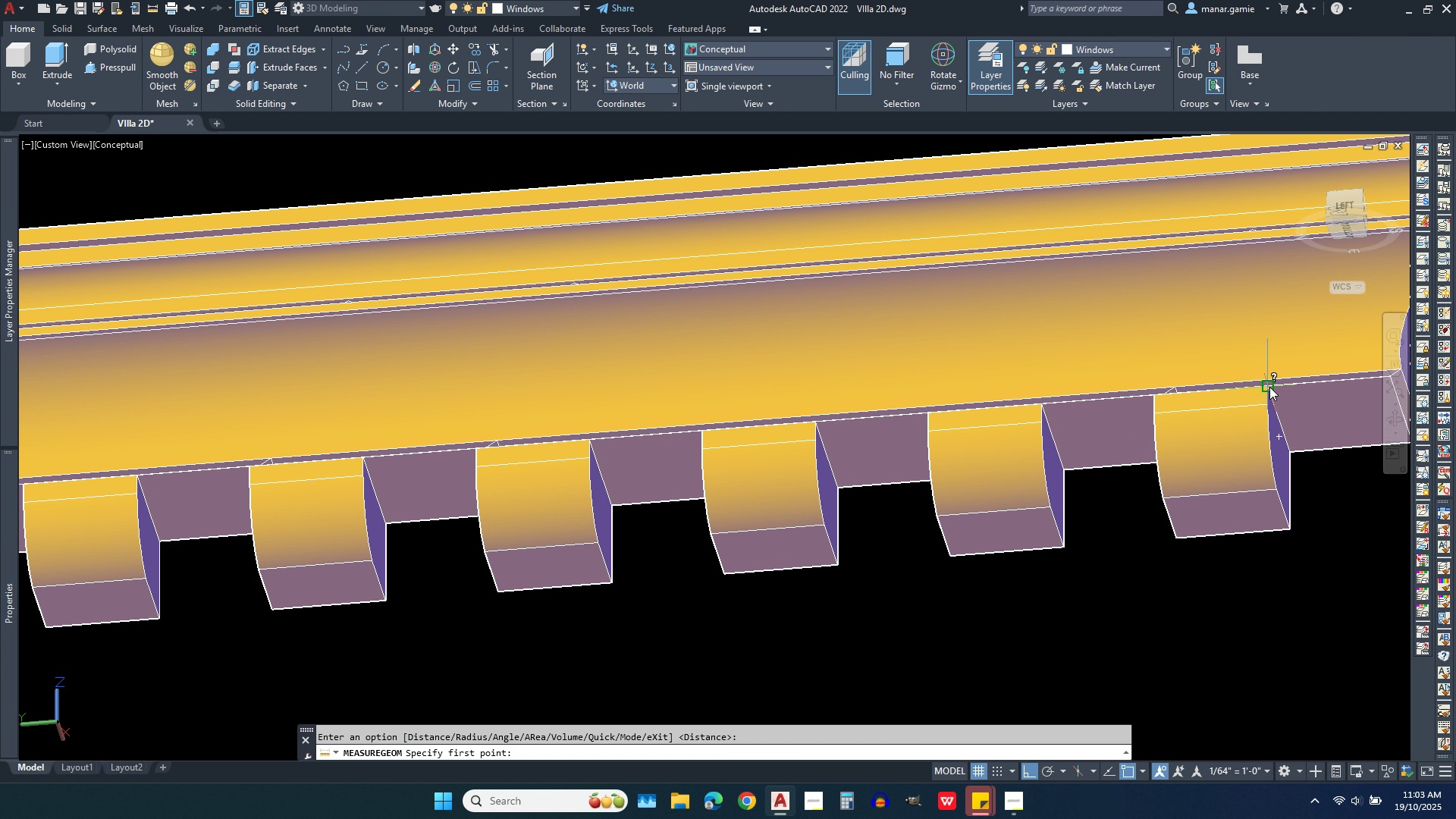 
scroll: coordinate [1269, 395], scroll_direction: up, amount: 5.0
 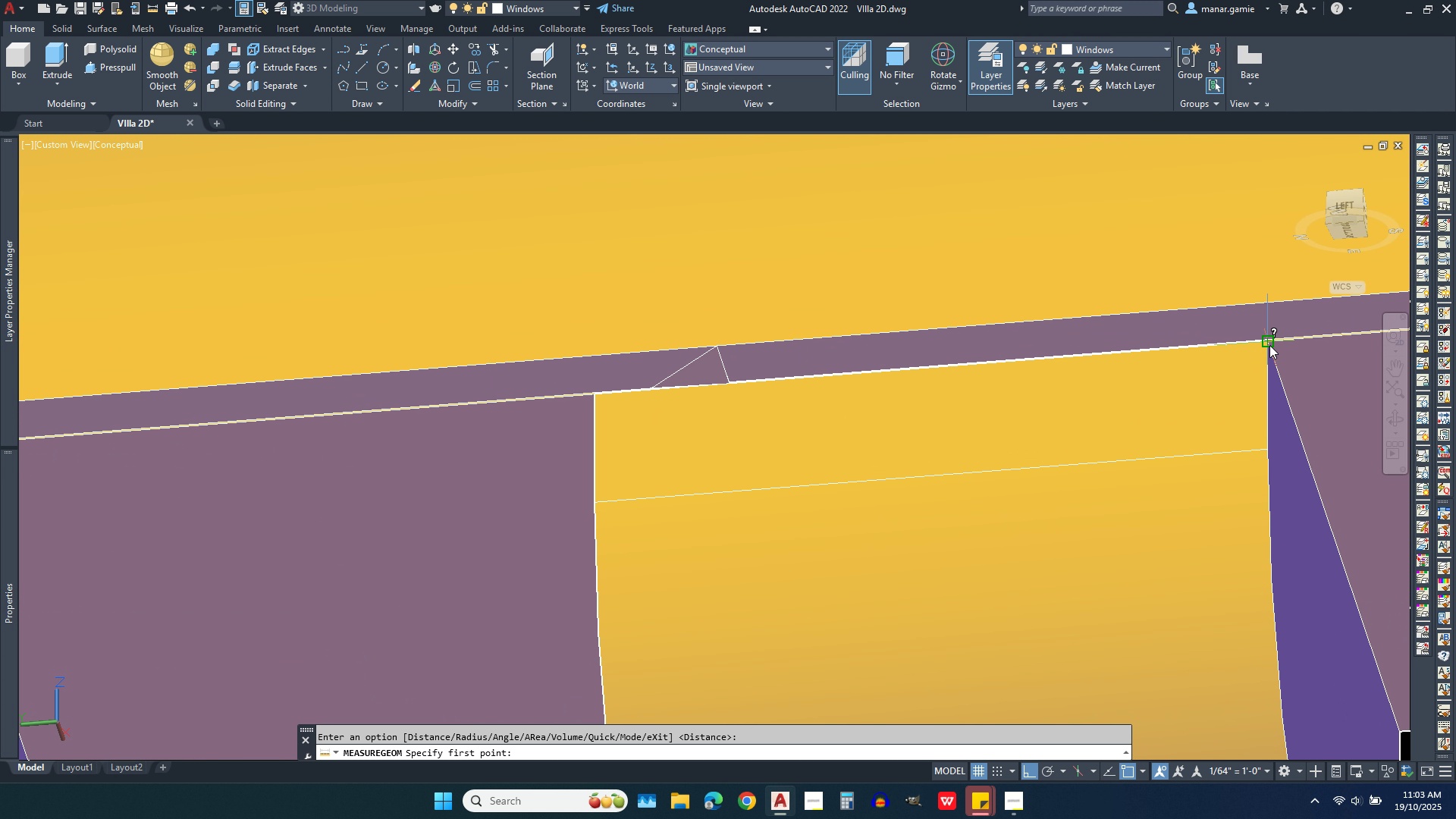 
left_click([1269, 345])
 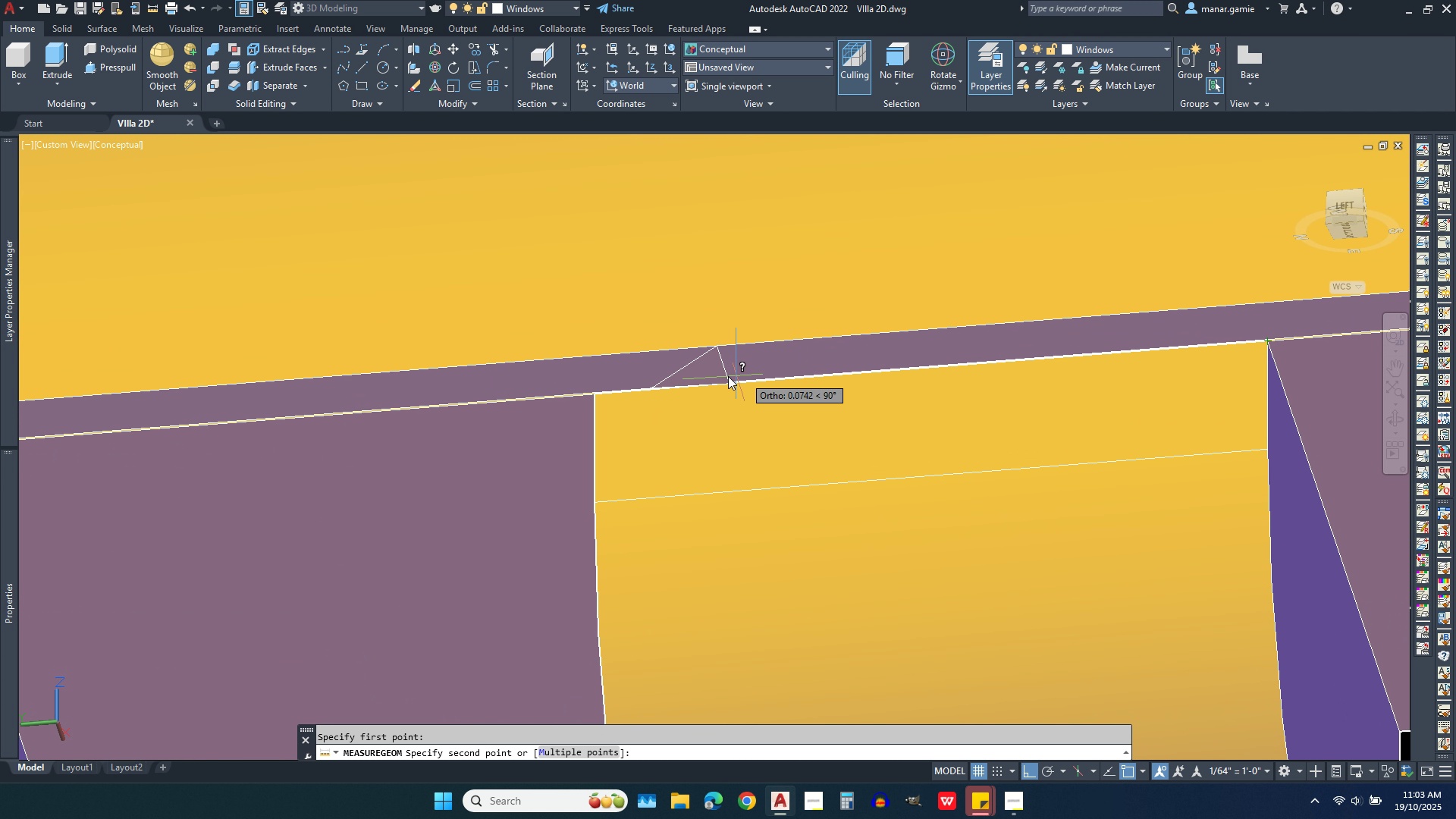 
scroll: coordinate [726, 376], scroll_direction: down, amount: 4.0
 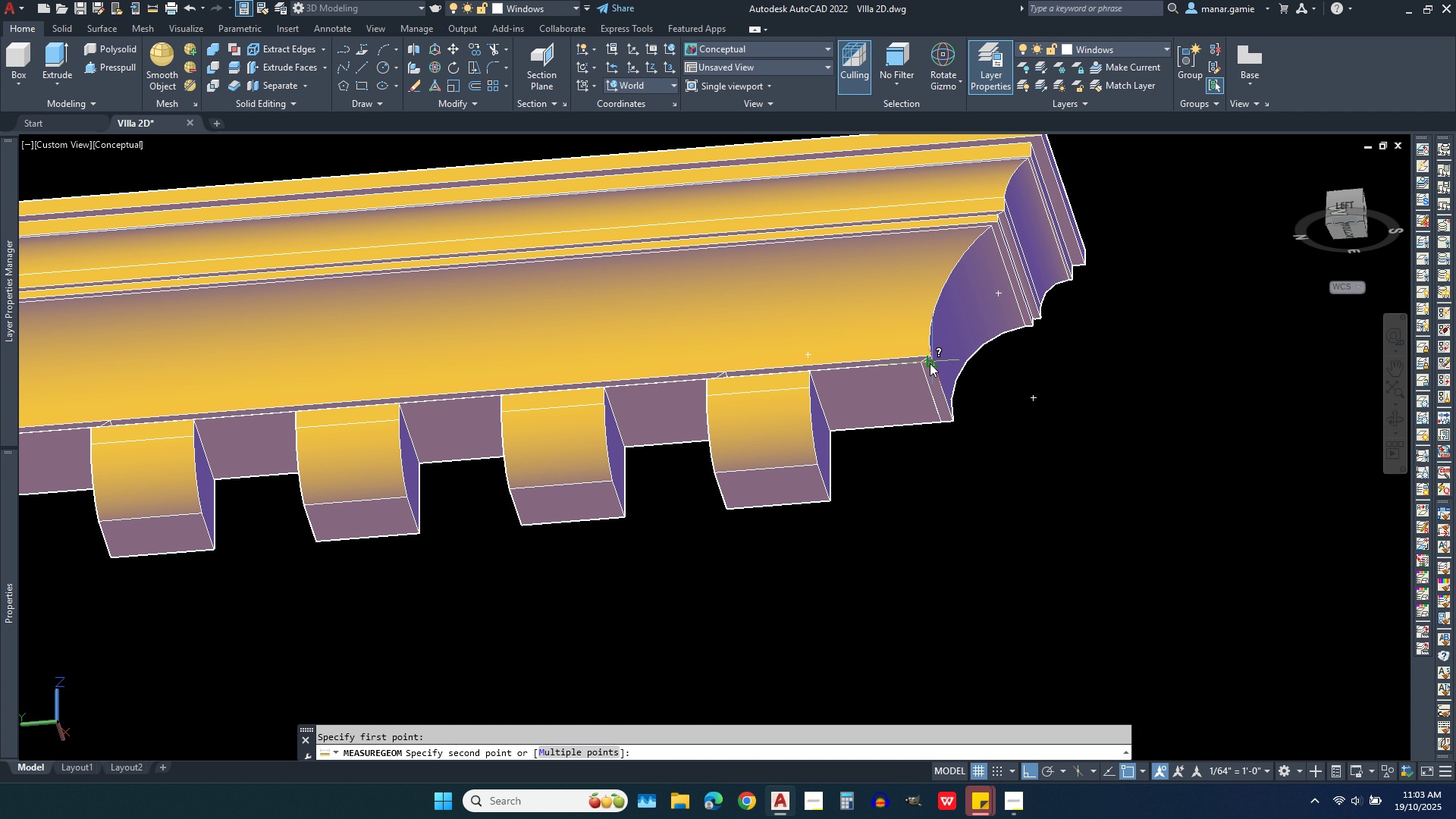 
scroll: coordinate [927, 363], scroll_direction: up, amount: 5.0
 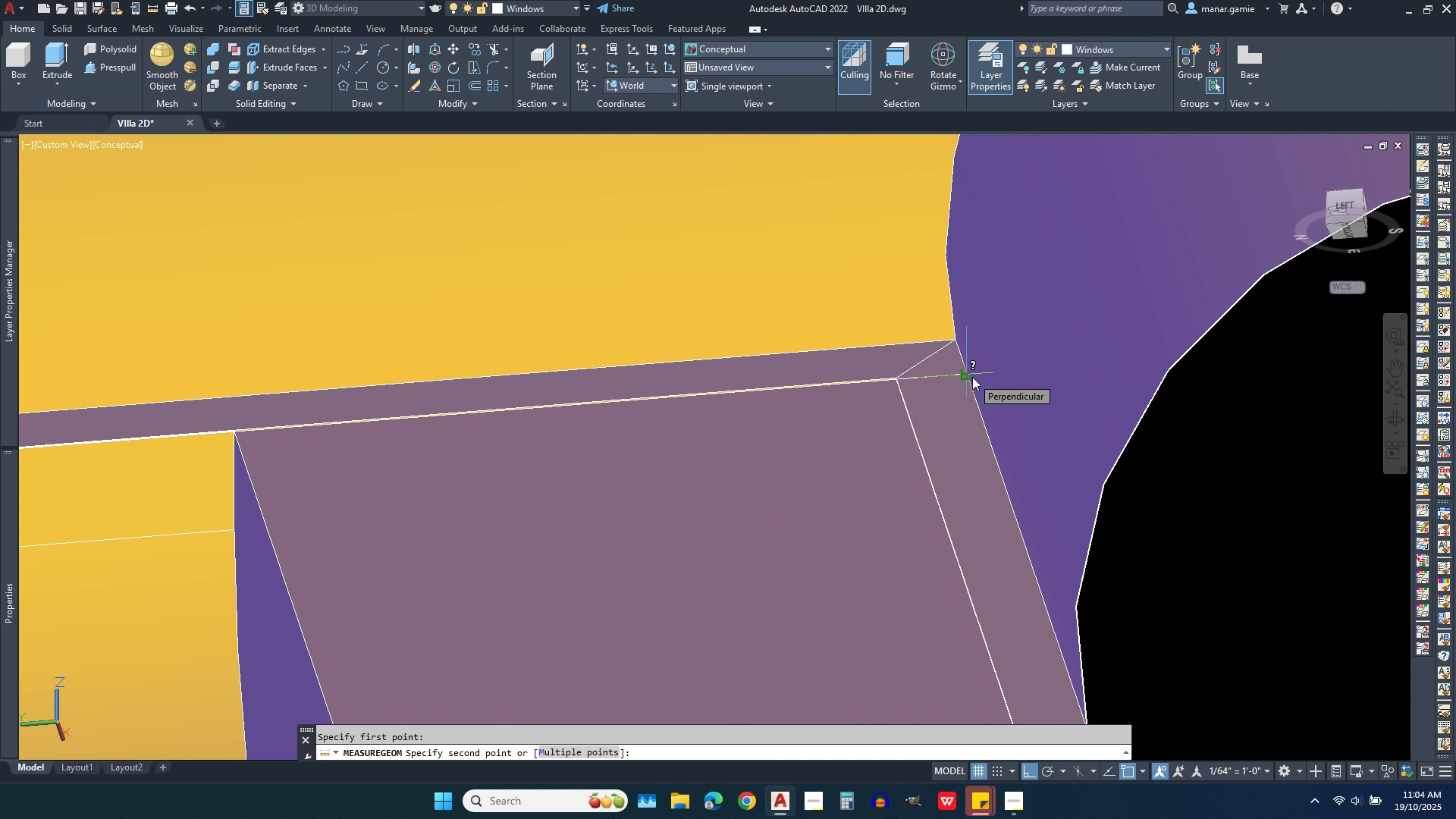 
left_click([972, 377])
 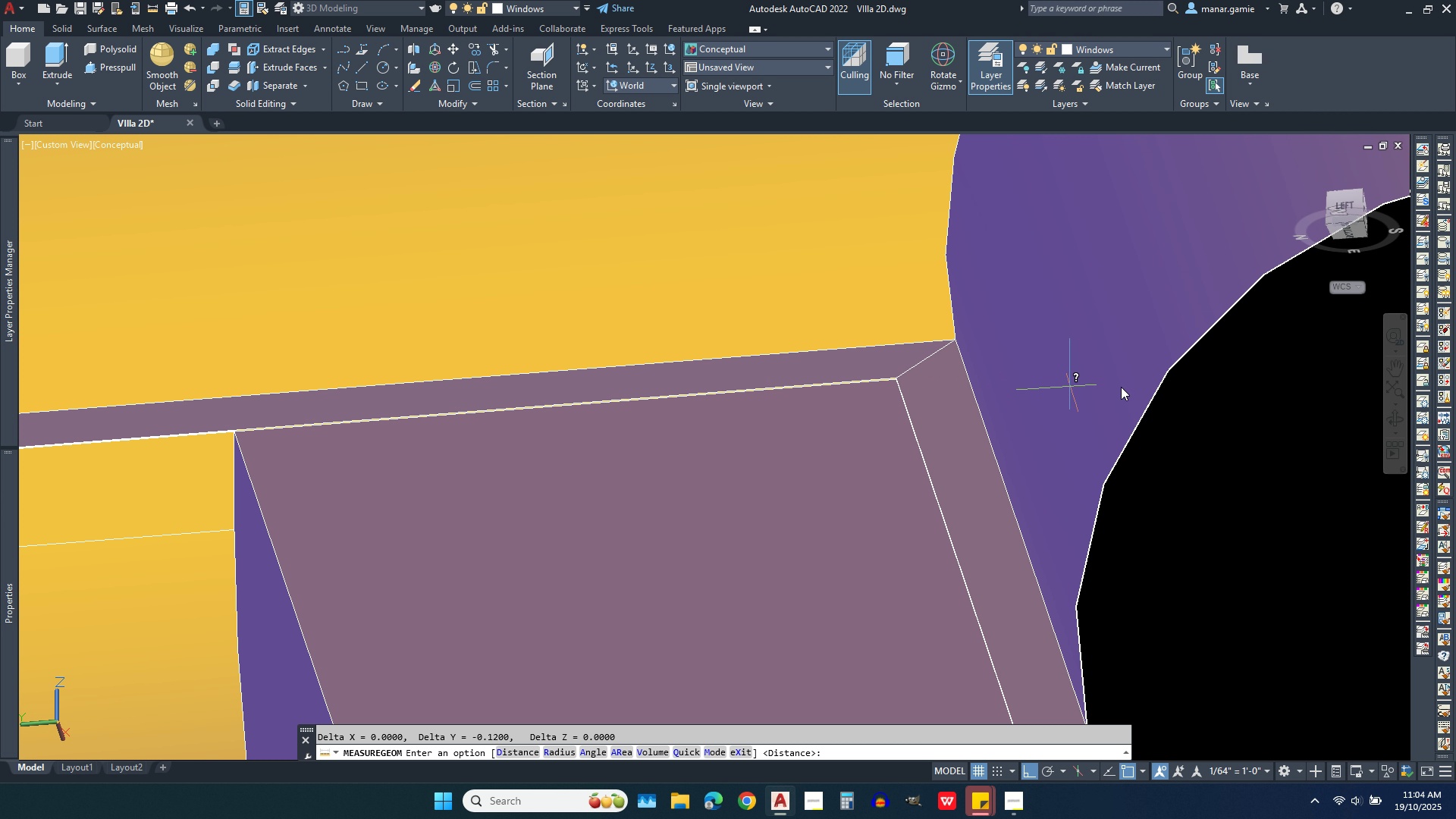 
scroll: coordinate [1211, 384], scroll_direction: down, amount: 6.0
 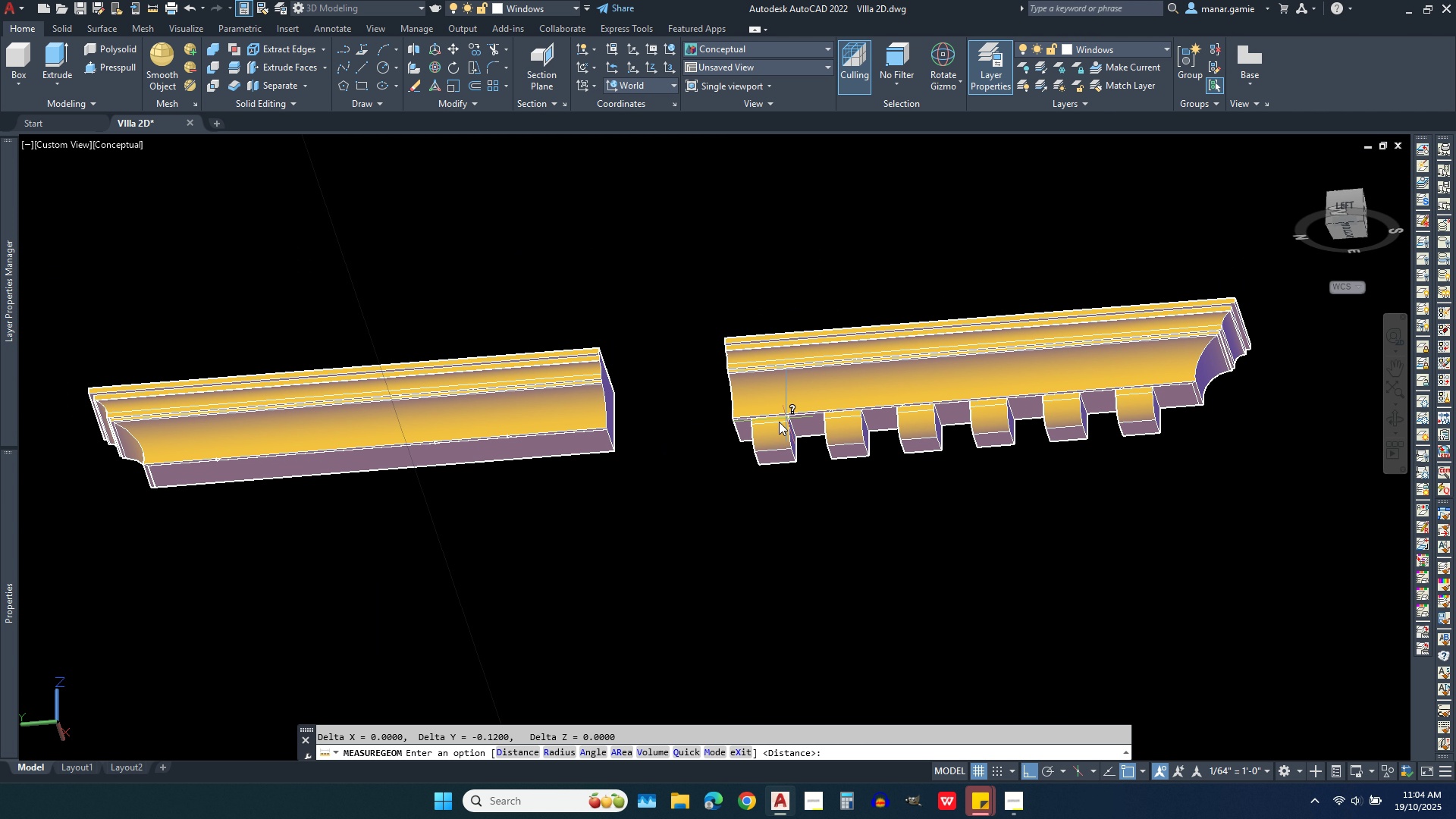 
scroll: coordinate [675, 427], scroll_direction: up, amount: 6.0
 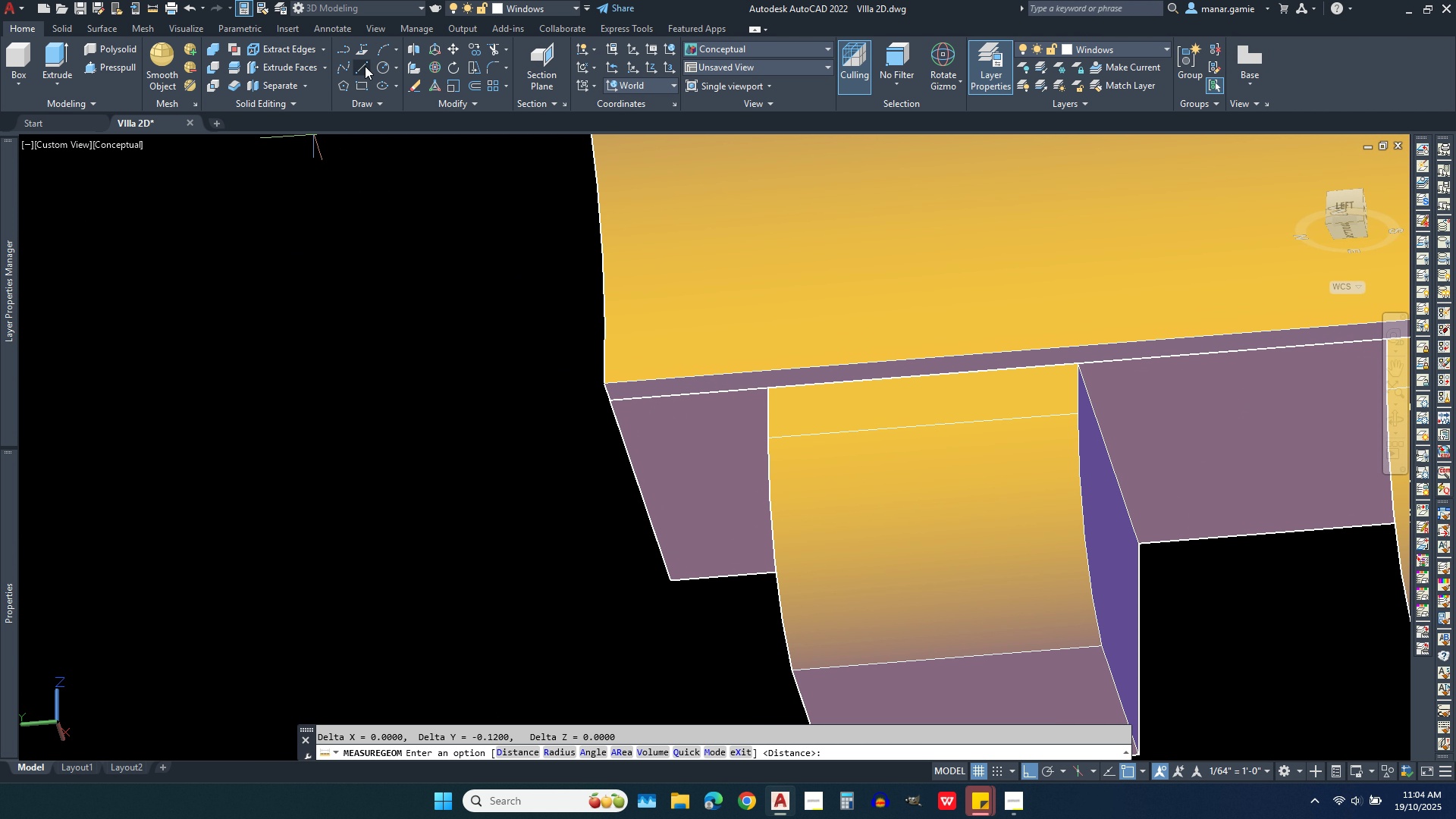 
left_click([359, 66])
 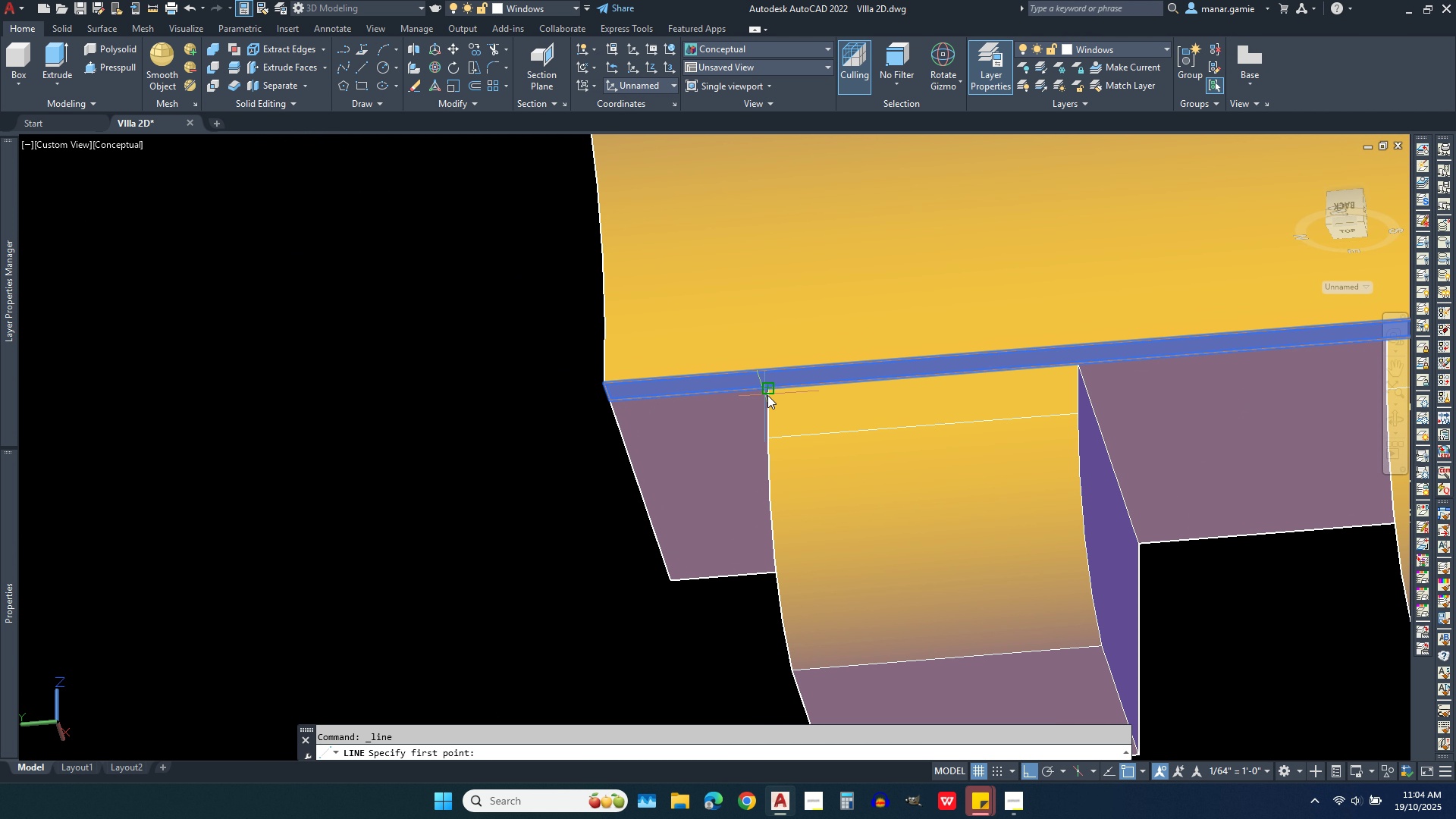 
left_click([770, 390])
 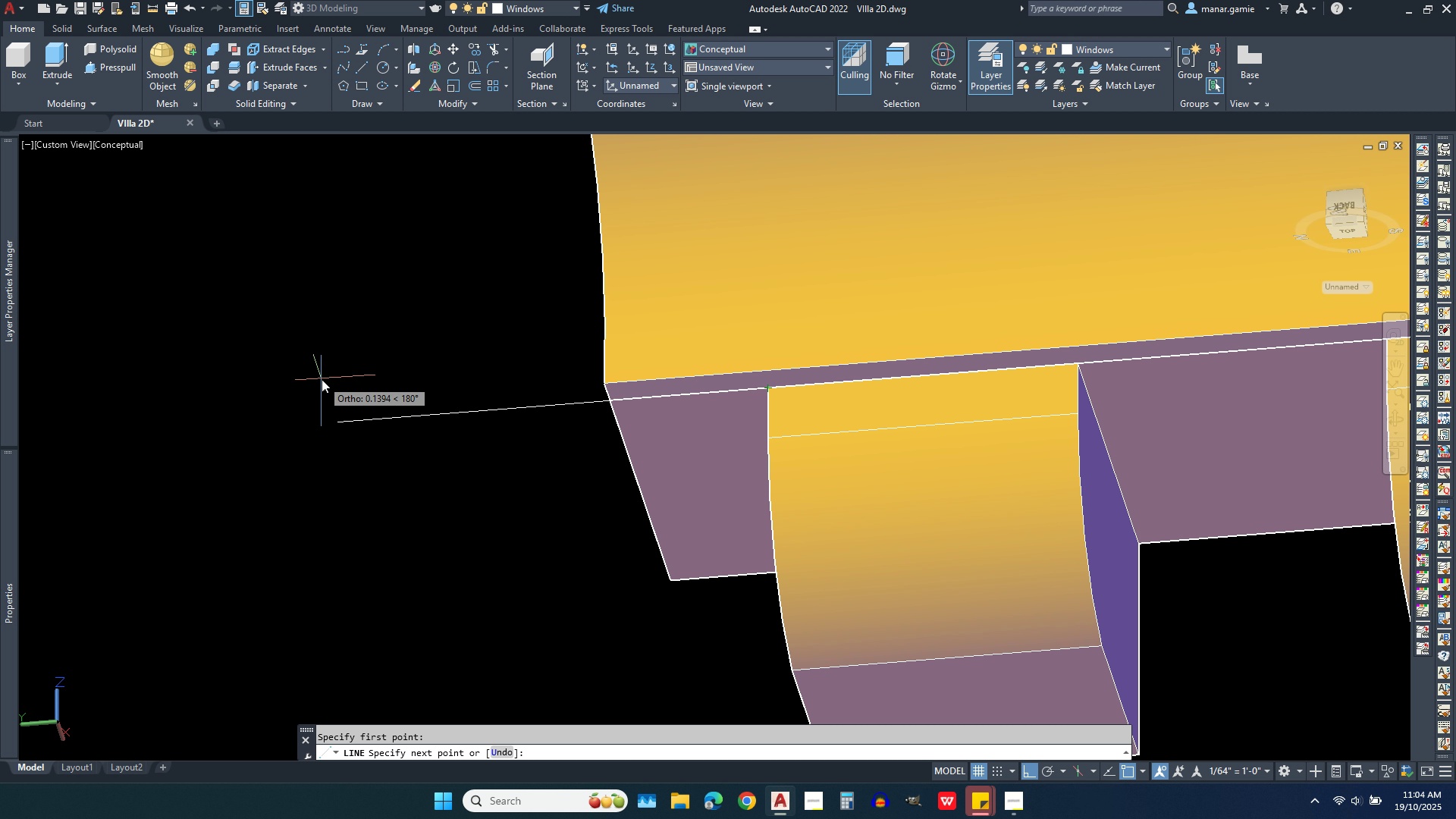 
type(.12)
 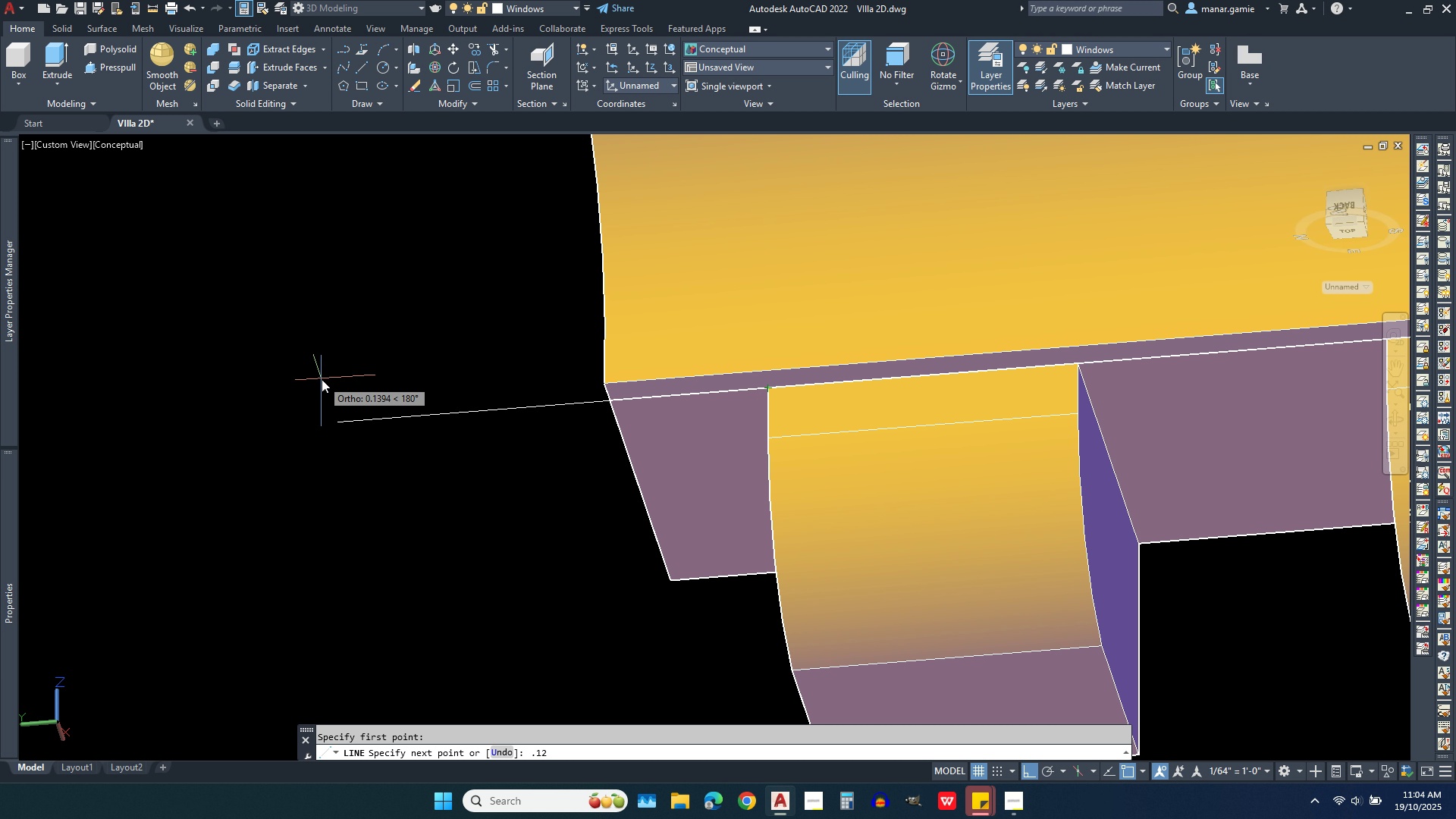 
key(Enter)
 